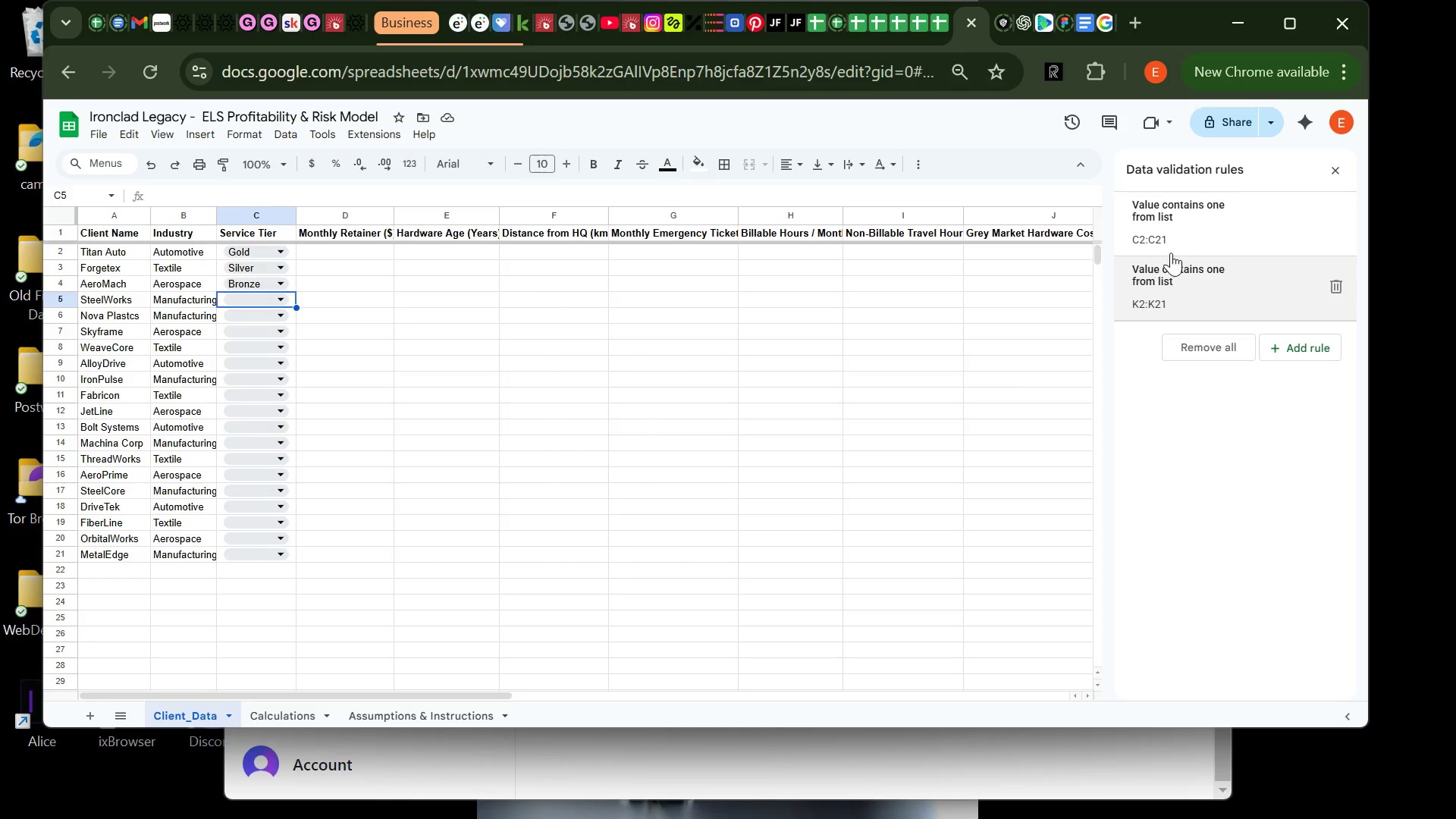 
left_click([1192, 226])
 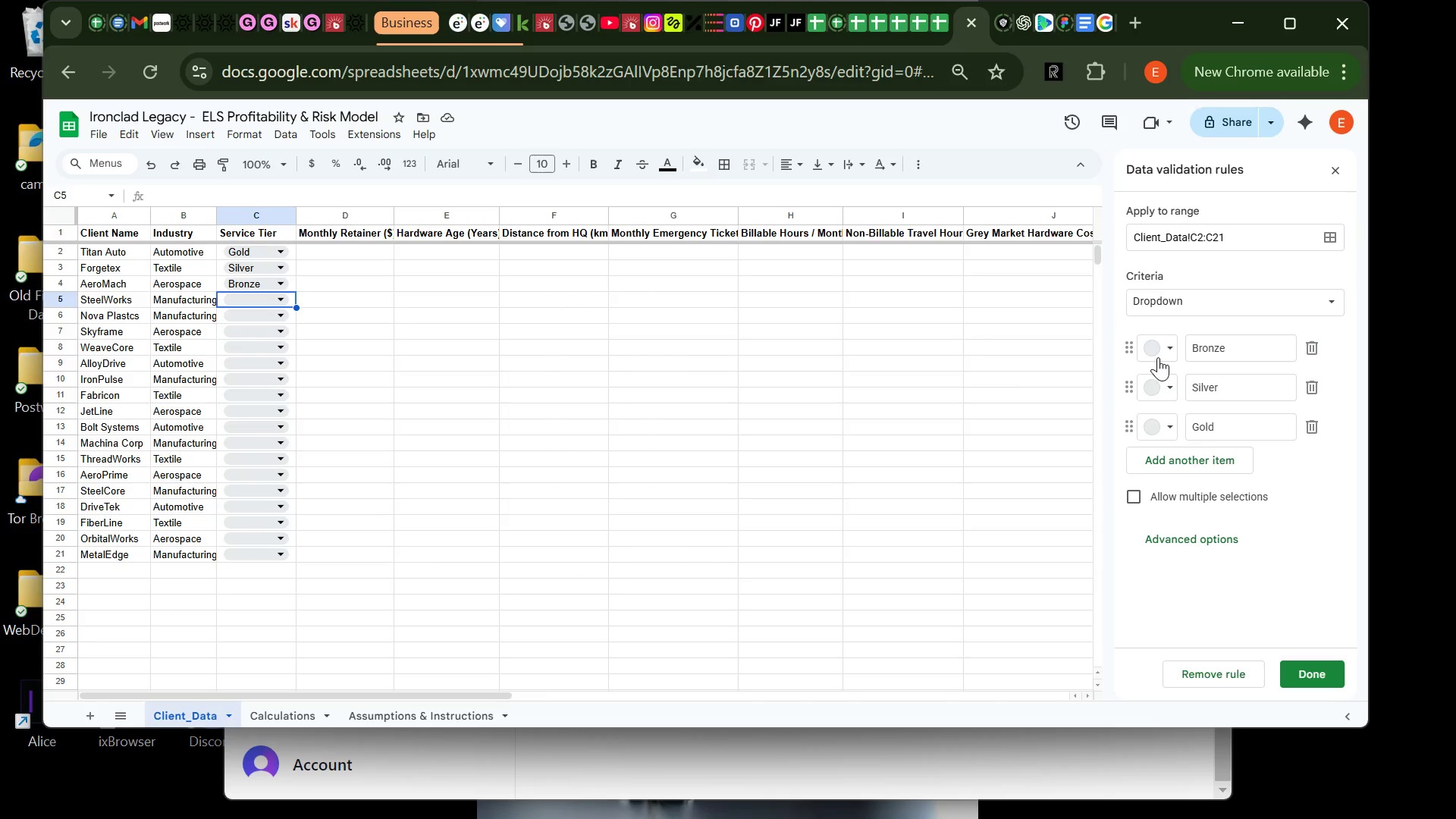 
left_click([1152, 353])
 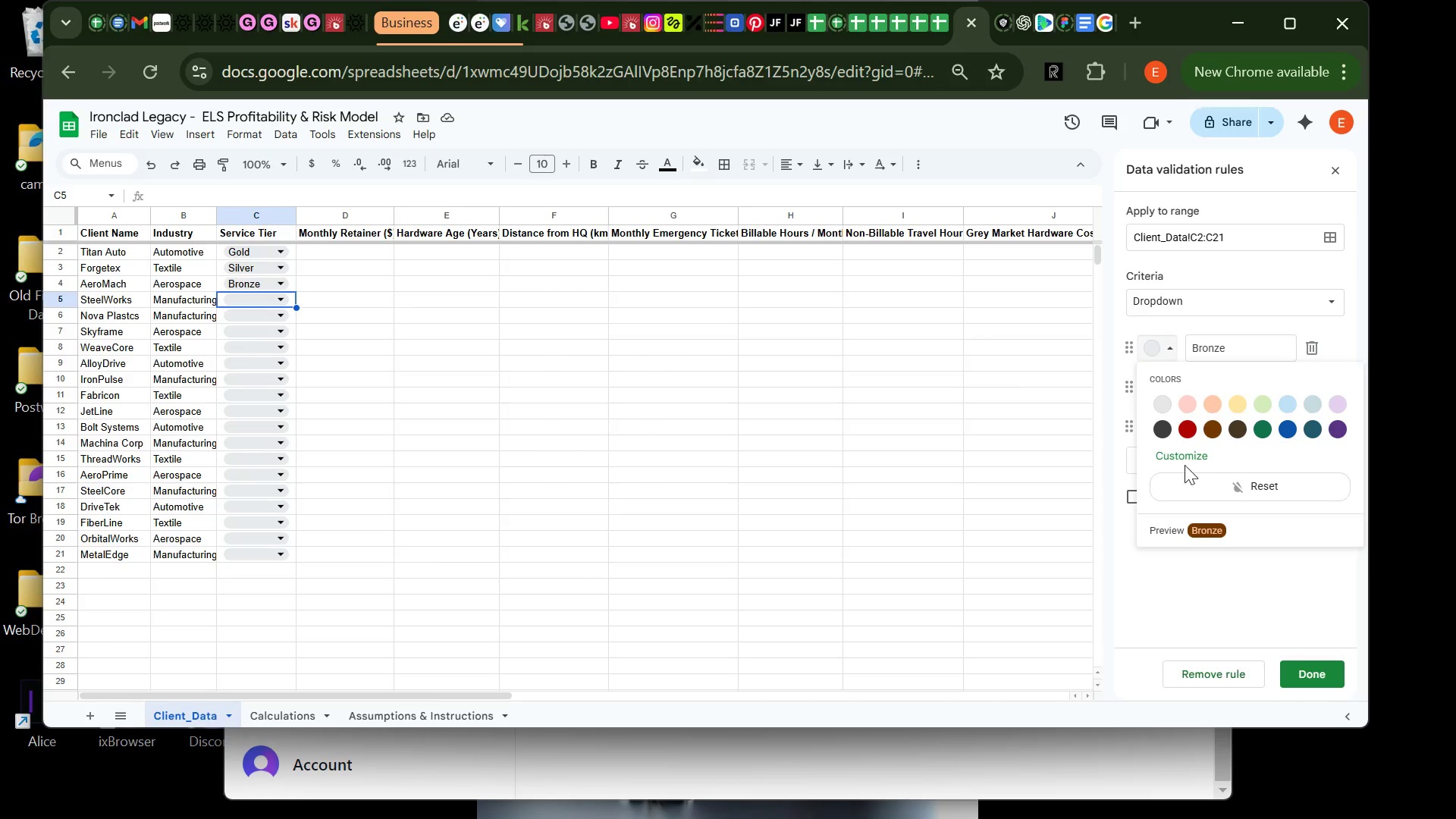 
left_click([1185, 450])
 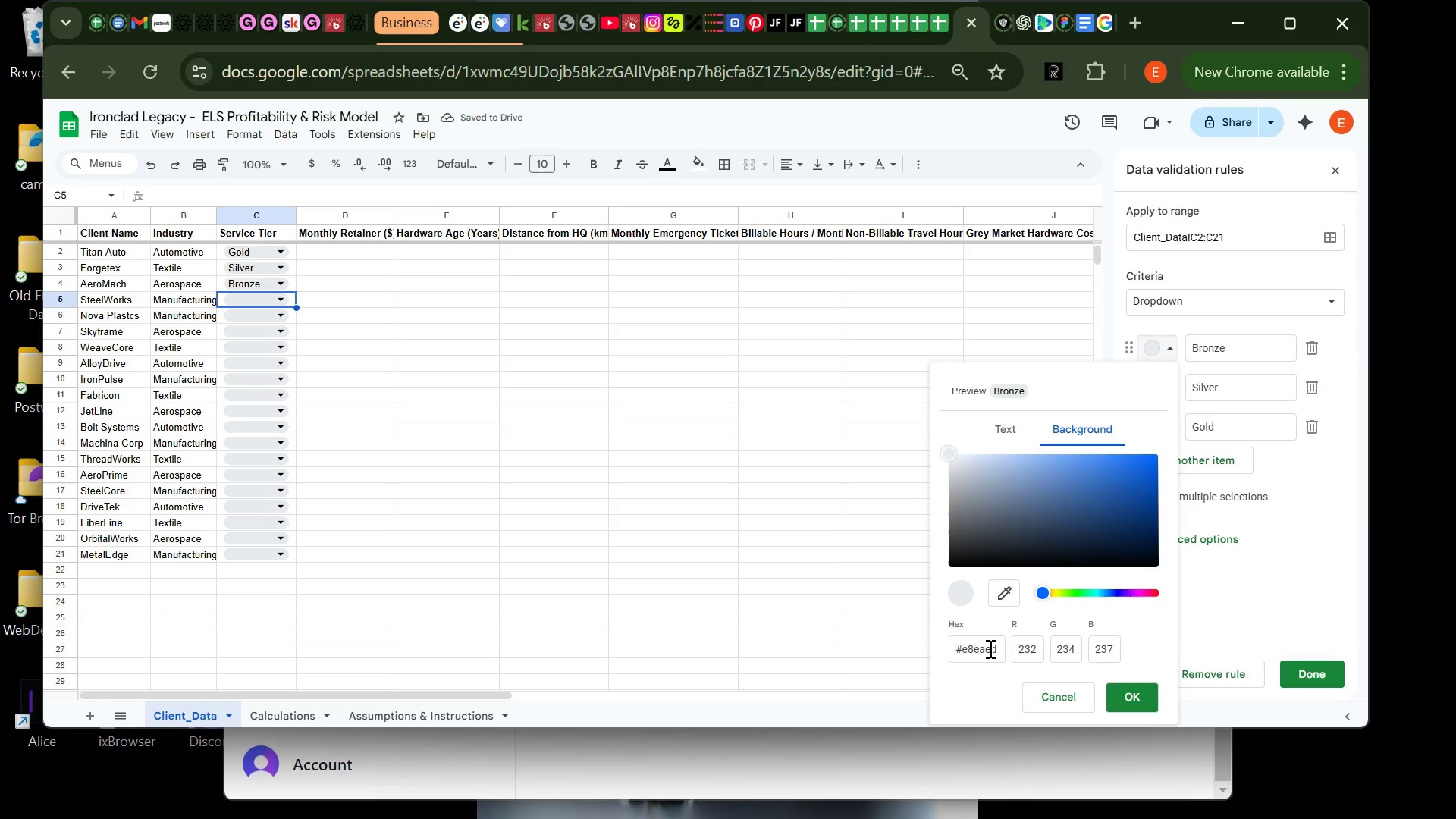 
left_click([1000, 648])
 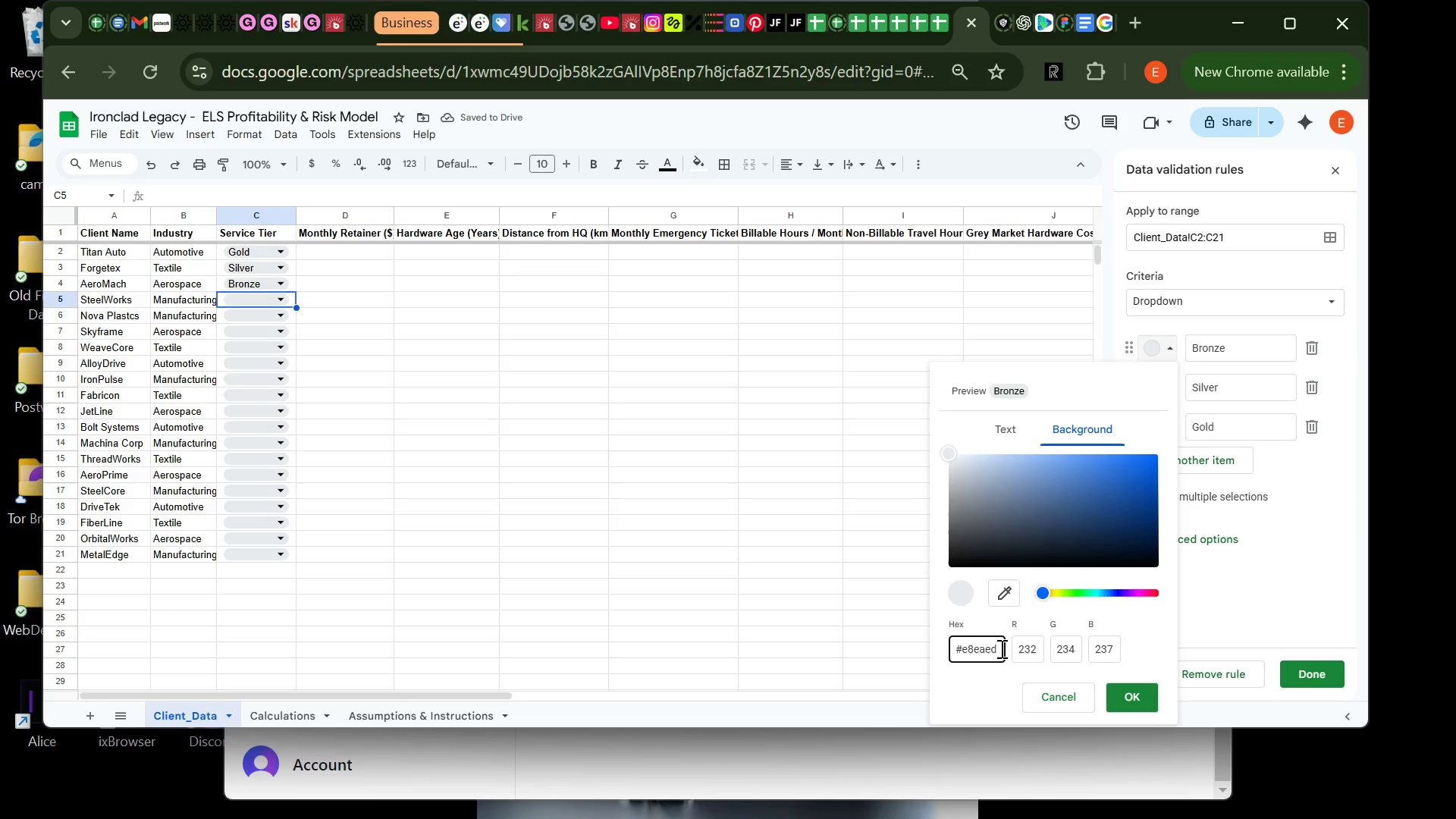 
key(Control+A)
 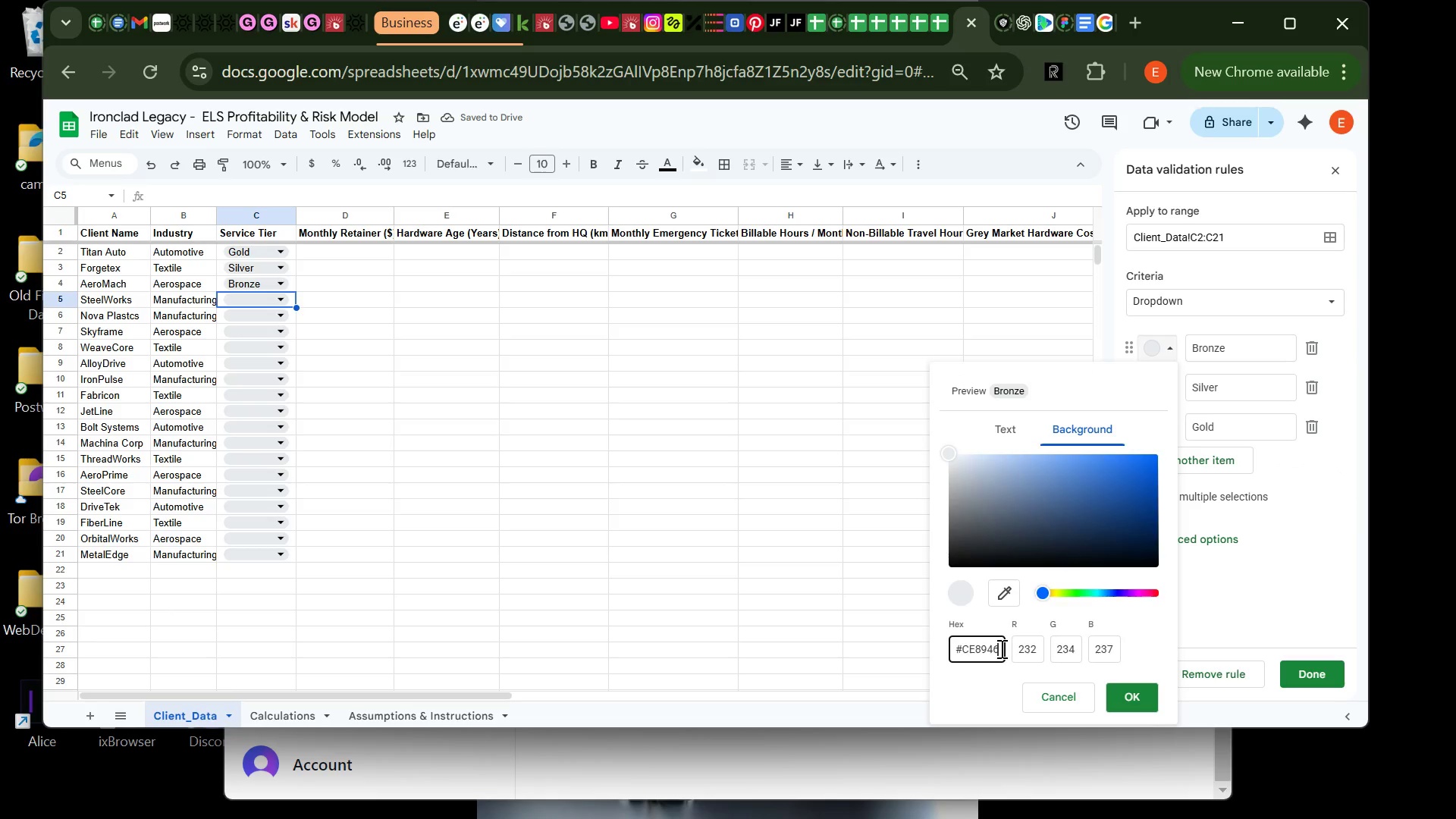 
key(Control+V)
 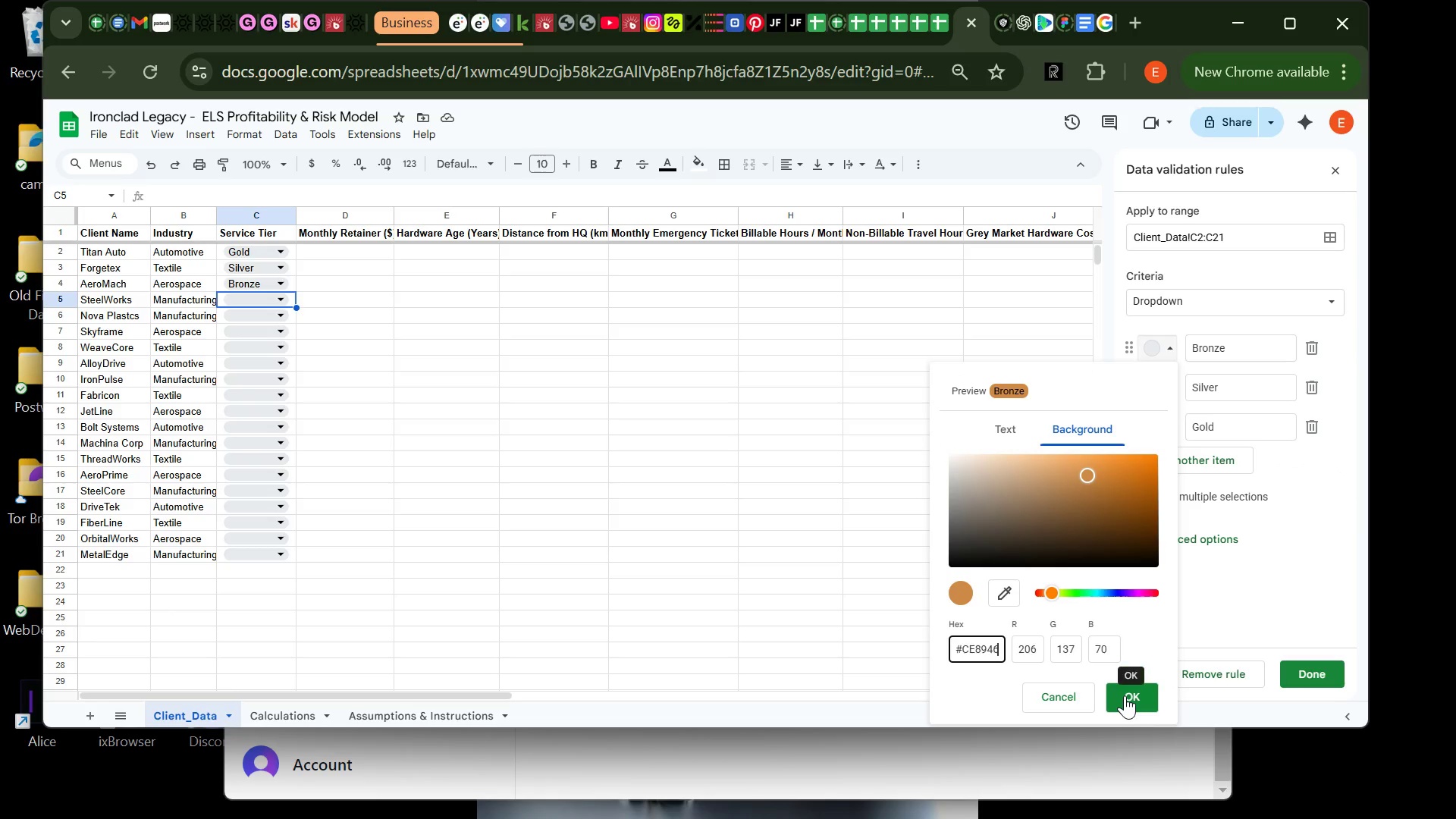 
left_click([1125, 695])
 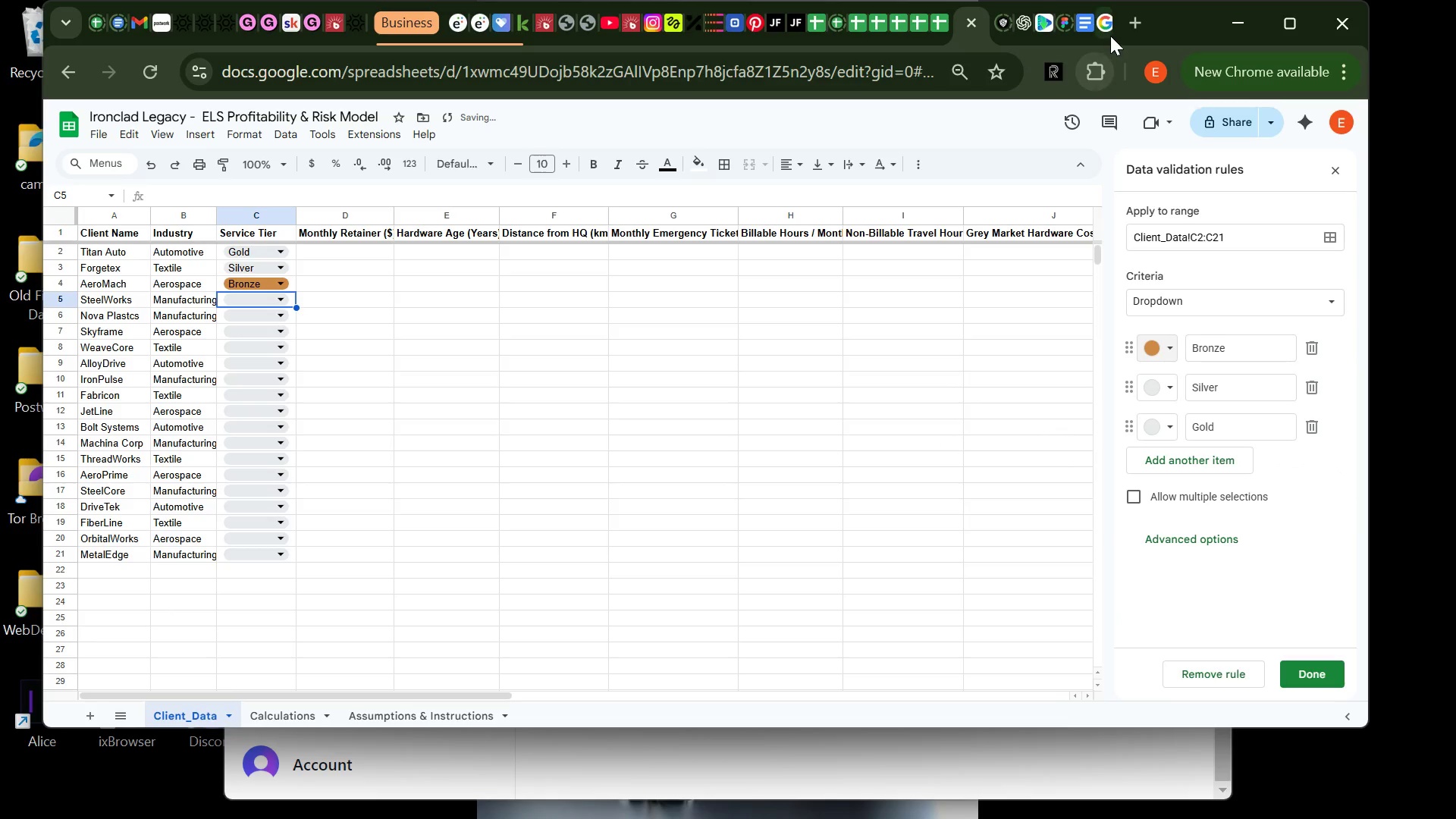 
left_click([1103, 26])
 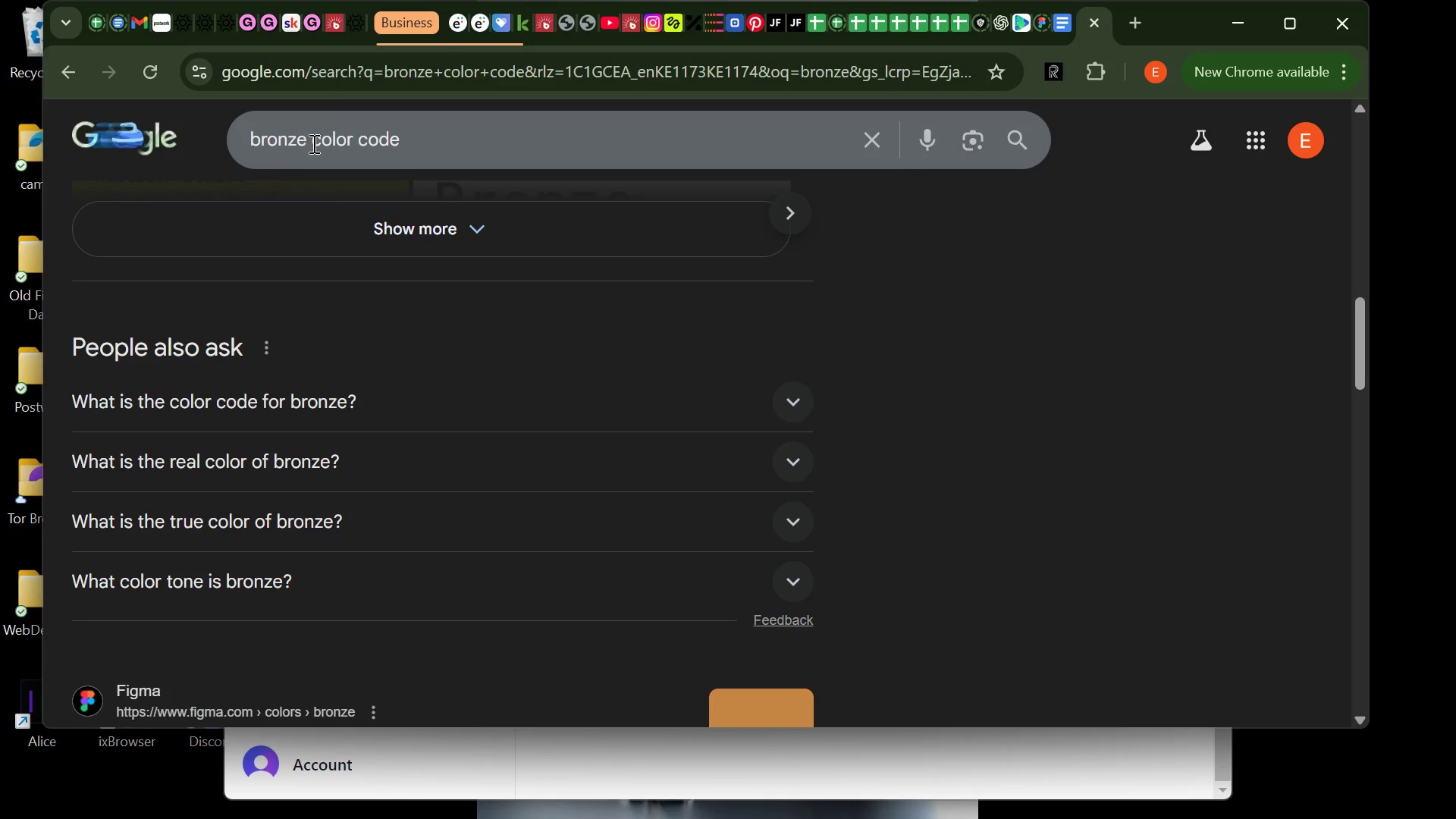 
left_click([313, 143])
 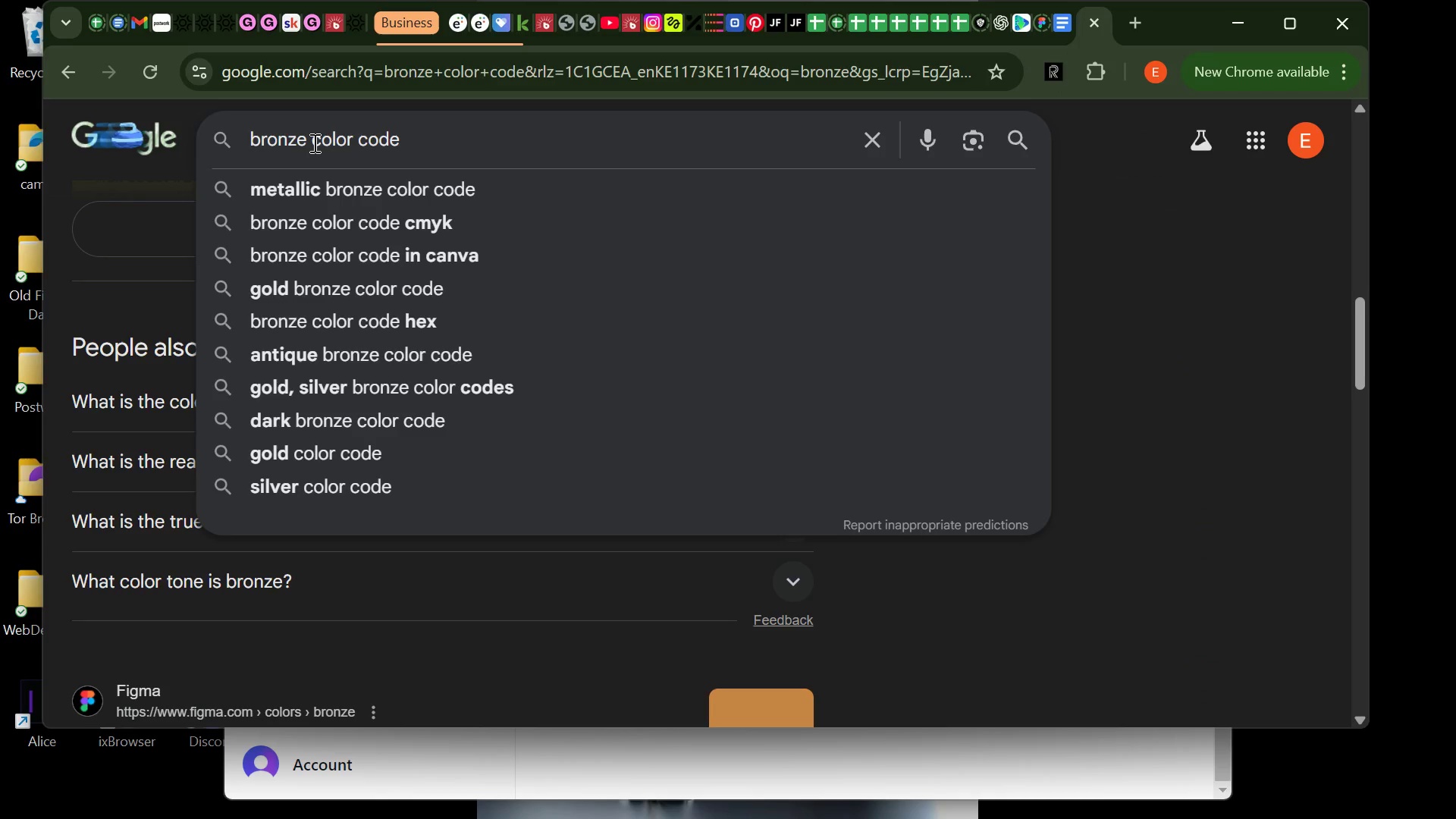 
key(Backspace)
key(Backspace)
key(Backspace)
key(Backspace)
key(Backspace)
key(Backspace)
key(Backspace)
type(silver )
 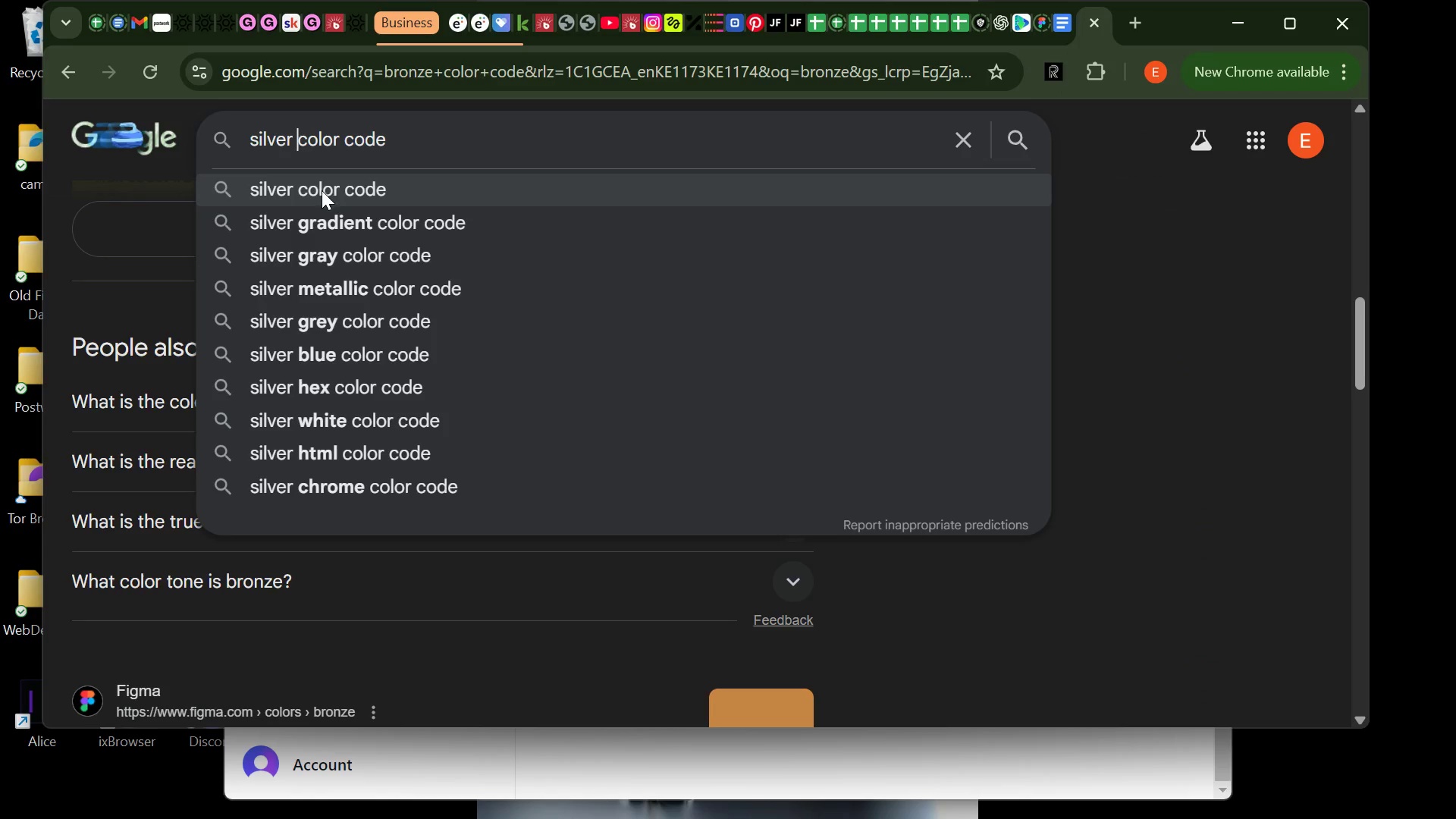 
left_click([322, 190])
 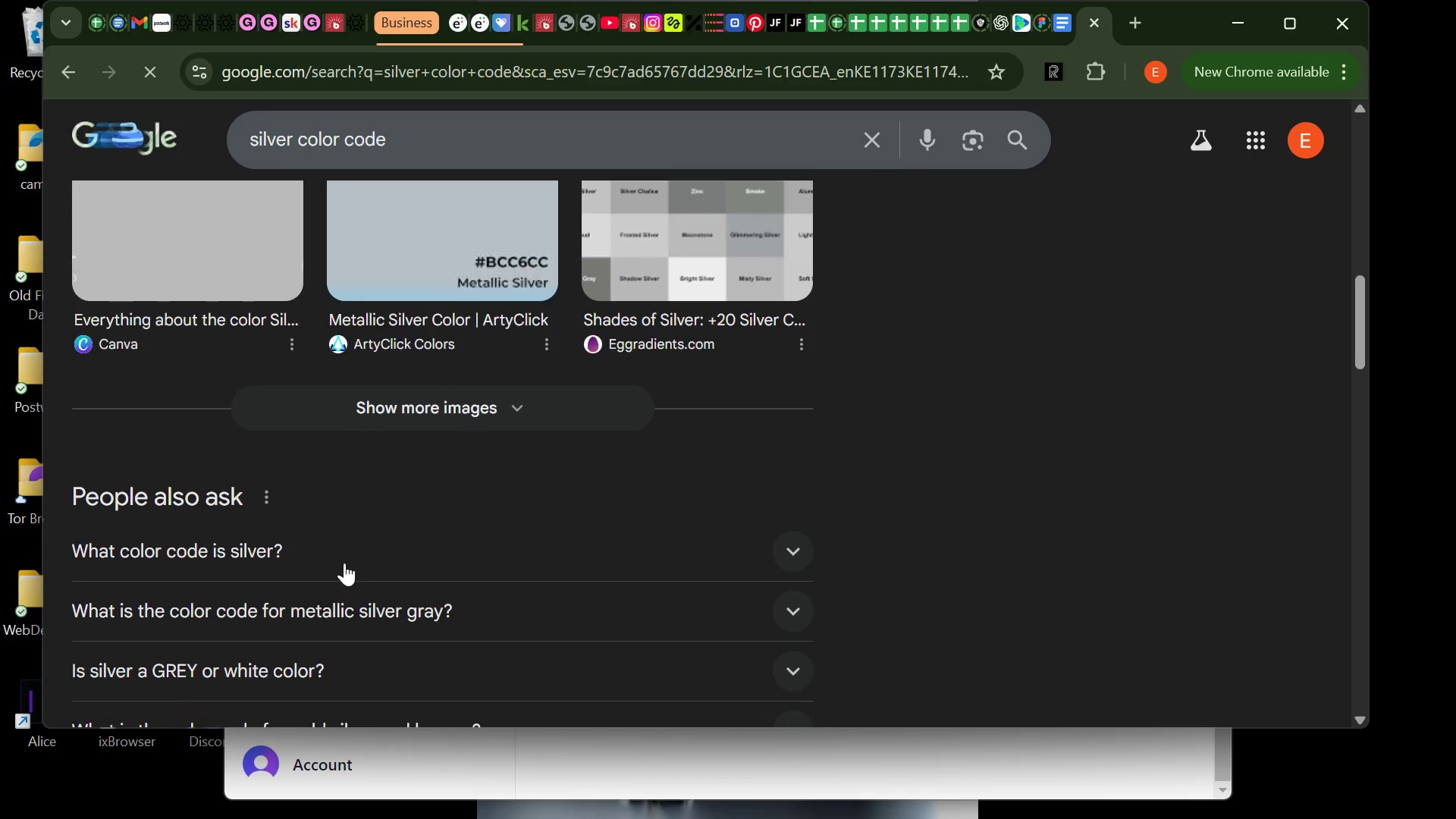 
wait(10.41)
 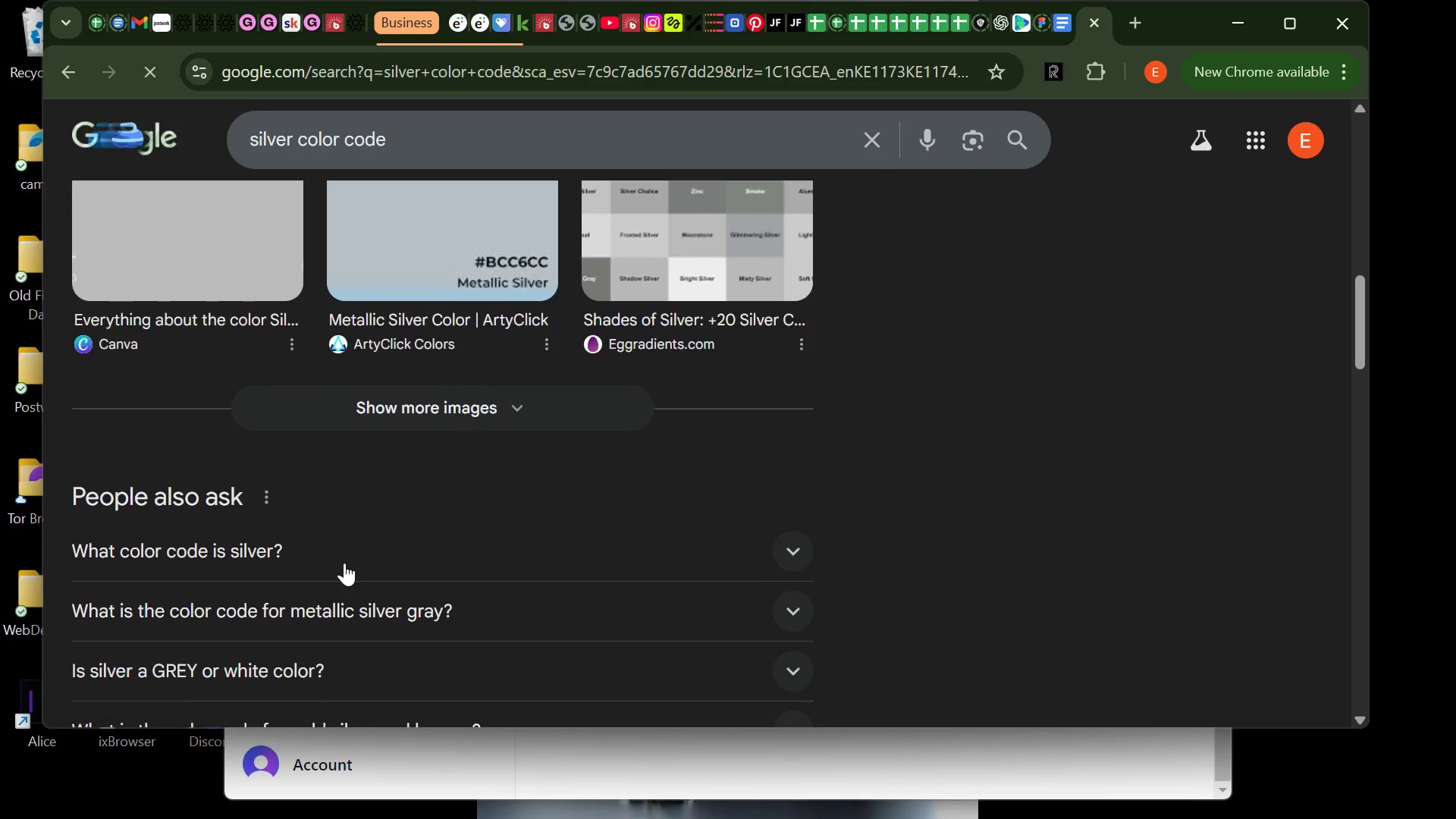 
left_click_drag(start_coordinate=[503, 580], to_coordinate=[431, 582])
 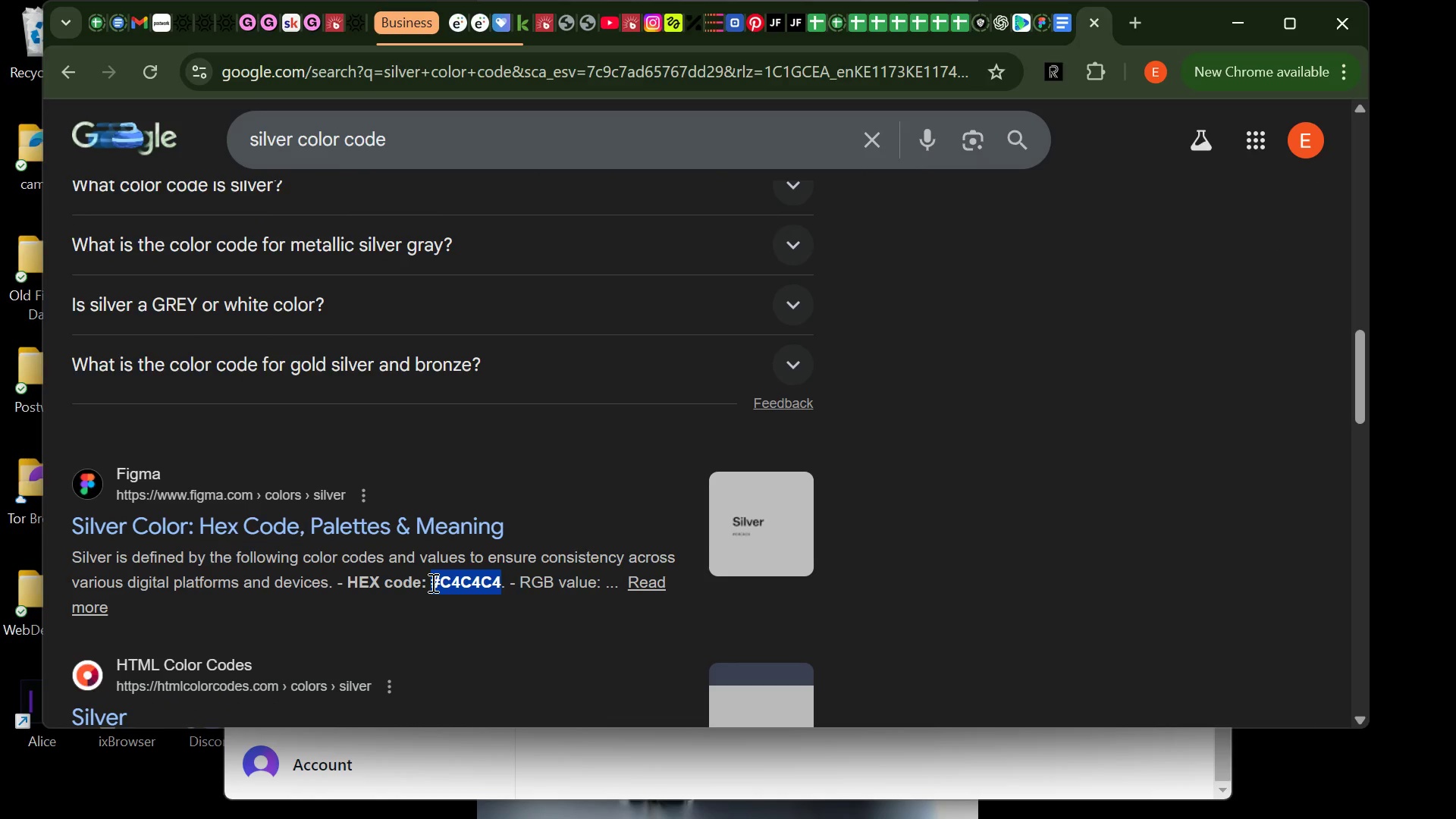 
key(Control+C)
 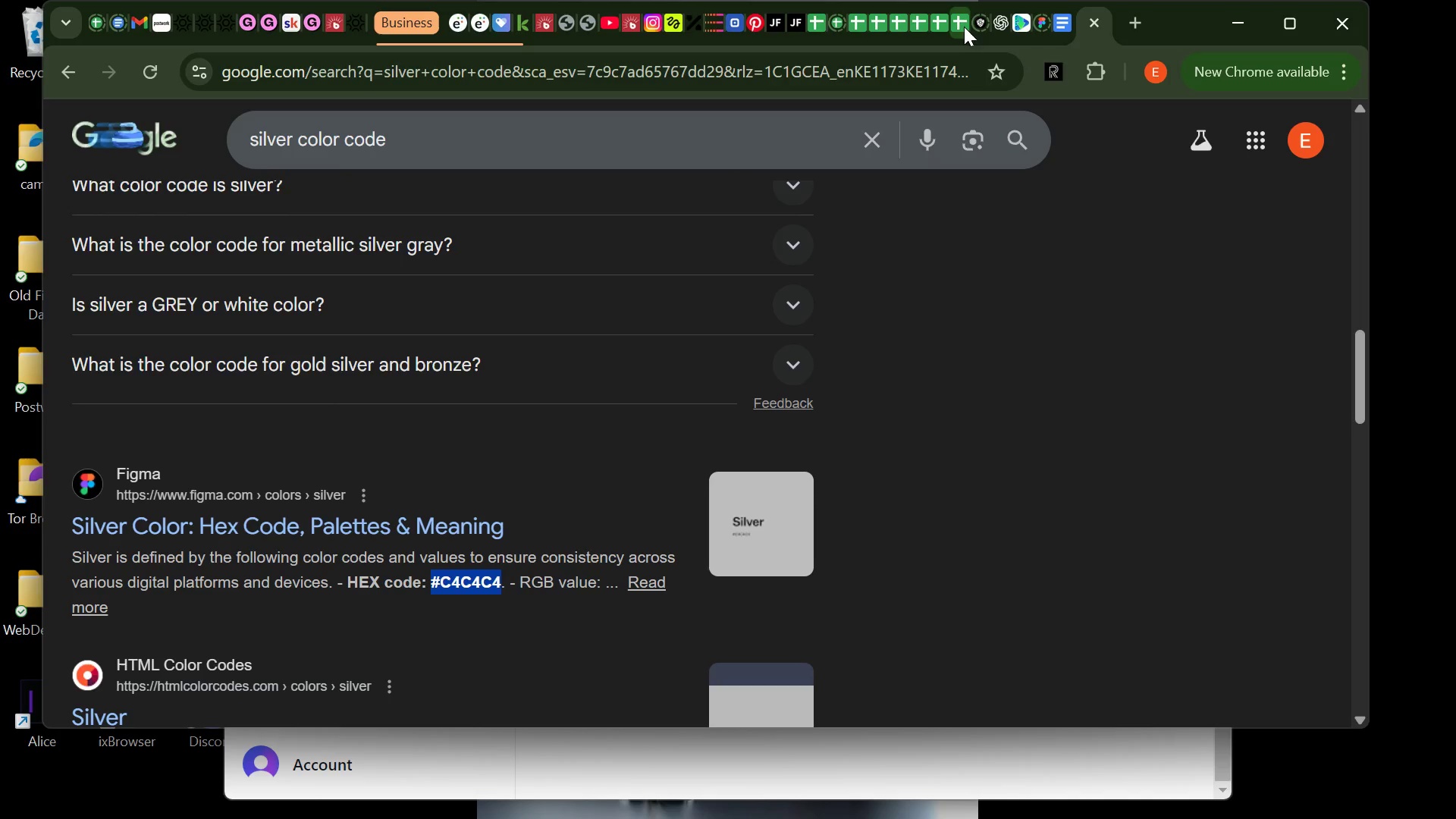 
left_click([962, 25])
 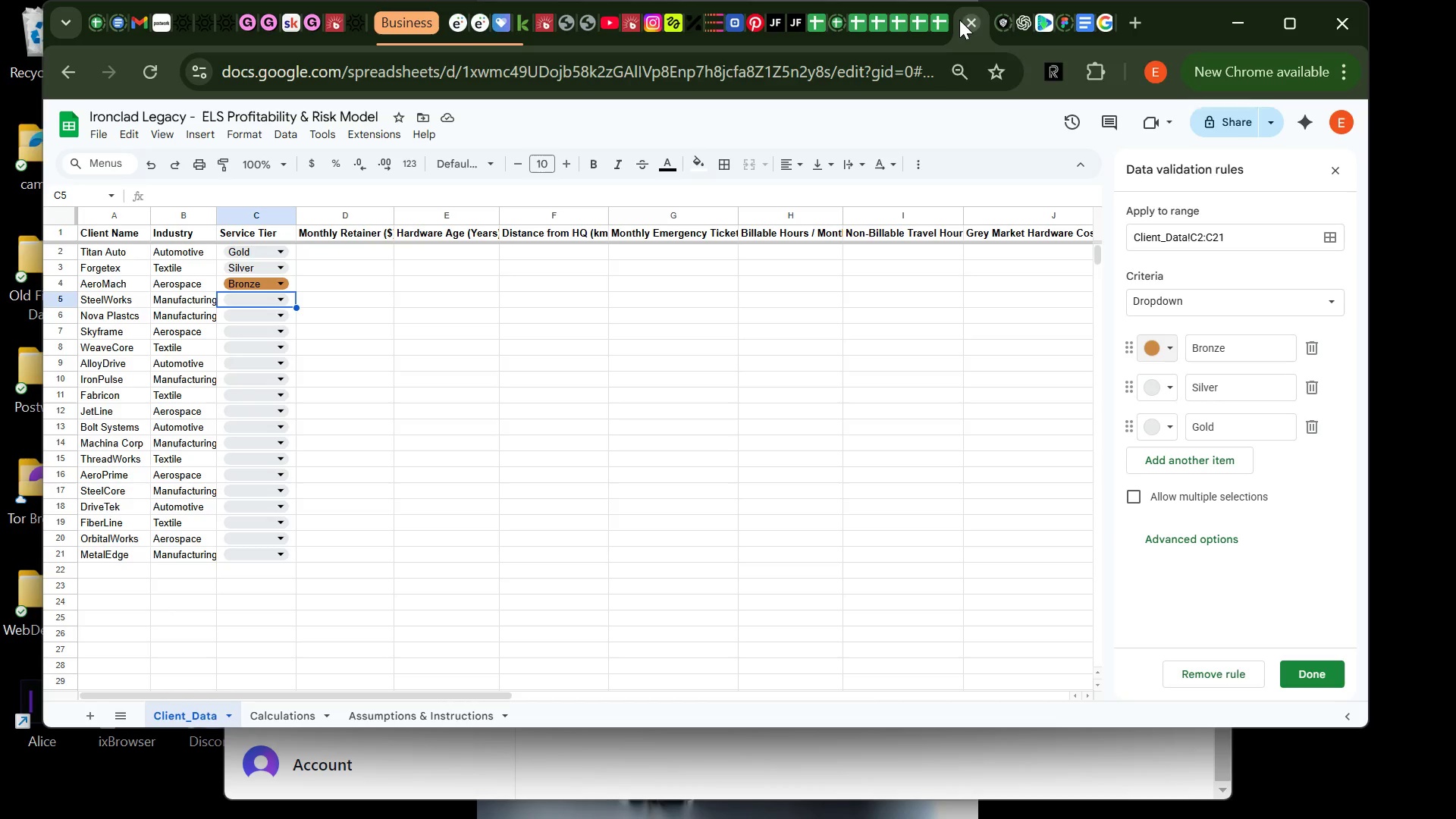 
left_click([959, 20])
 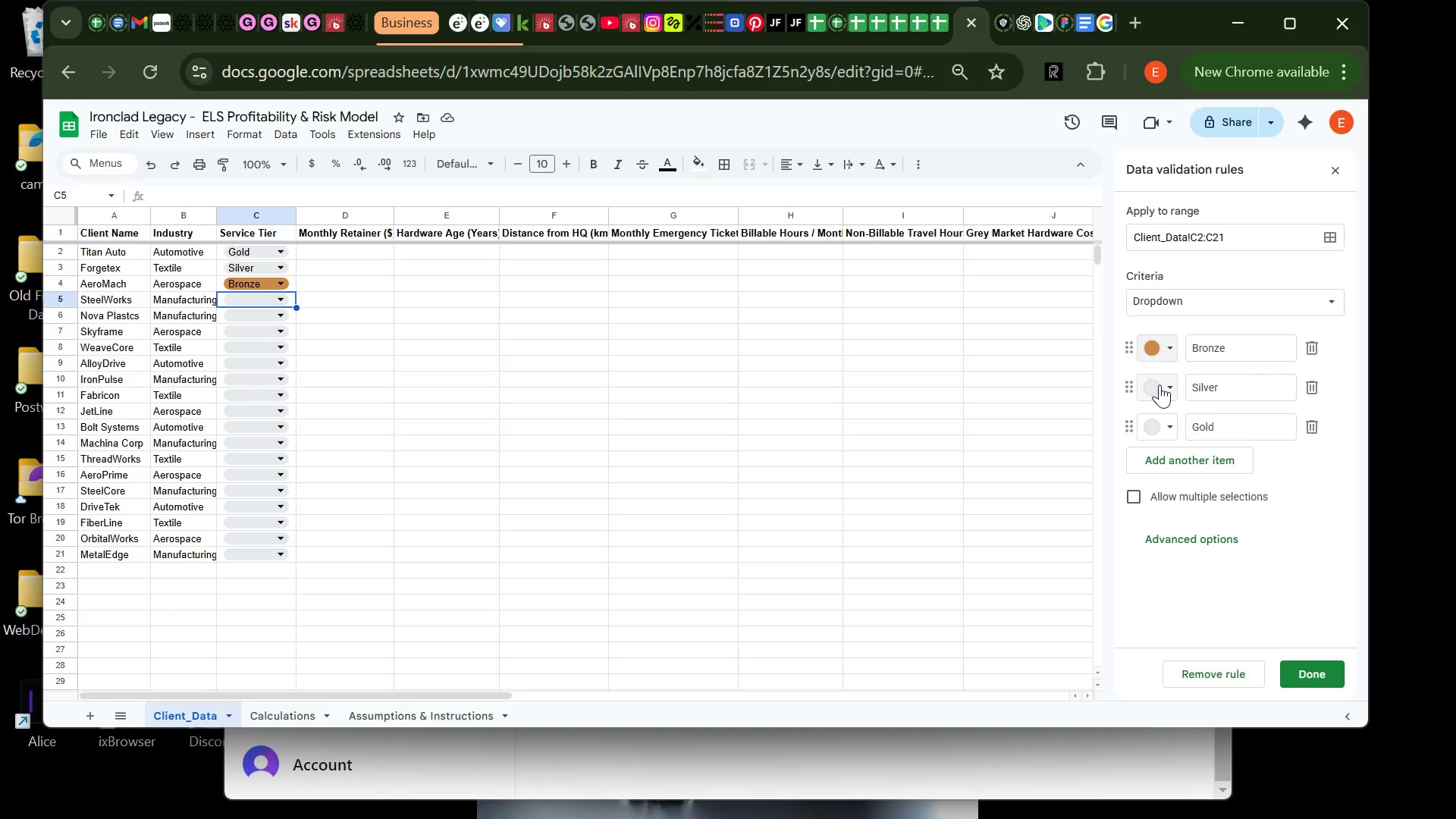 
left_click([1150, 392])
 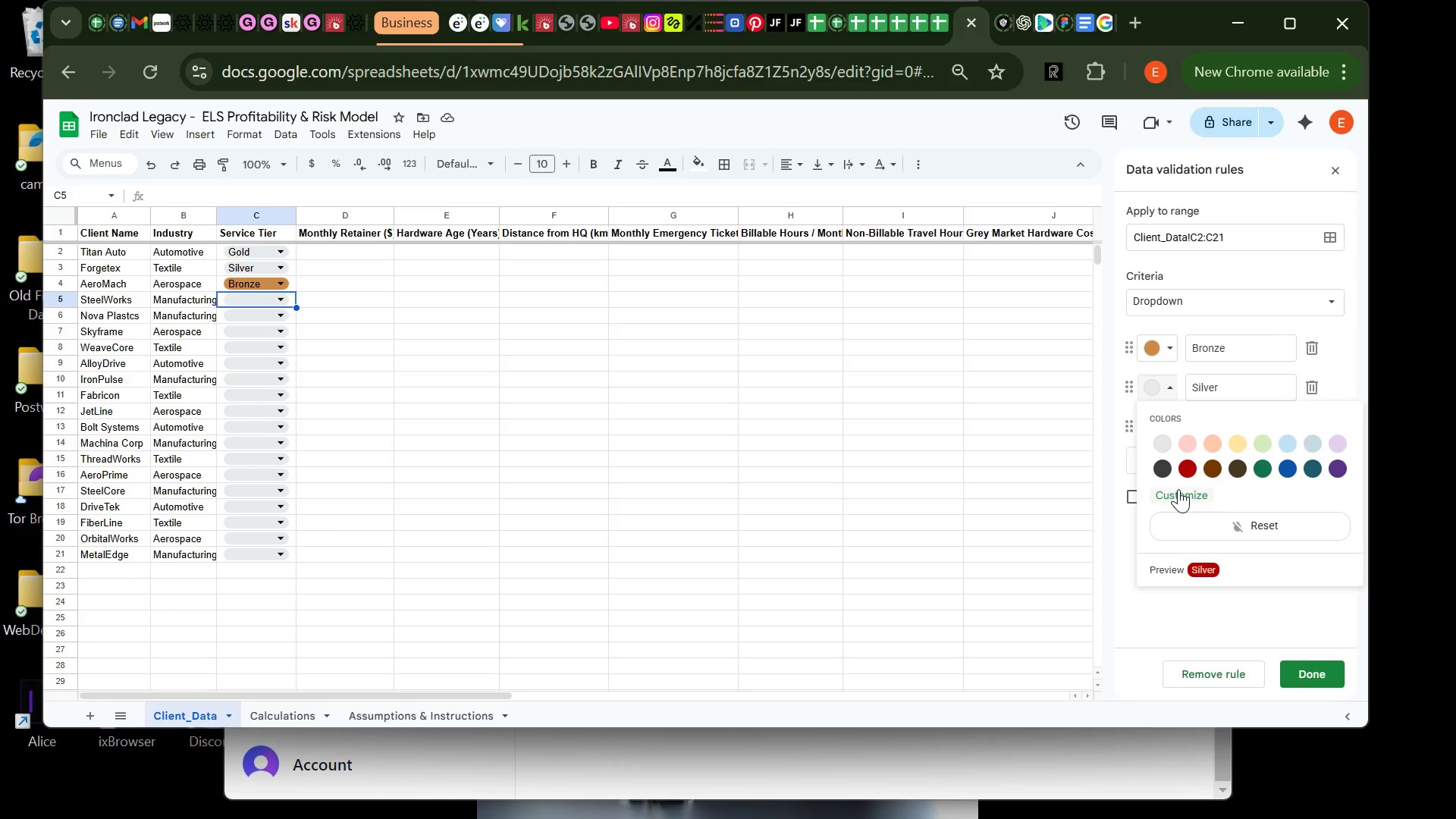 
left_click([1177, 493])
 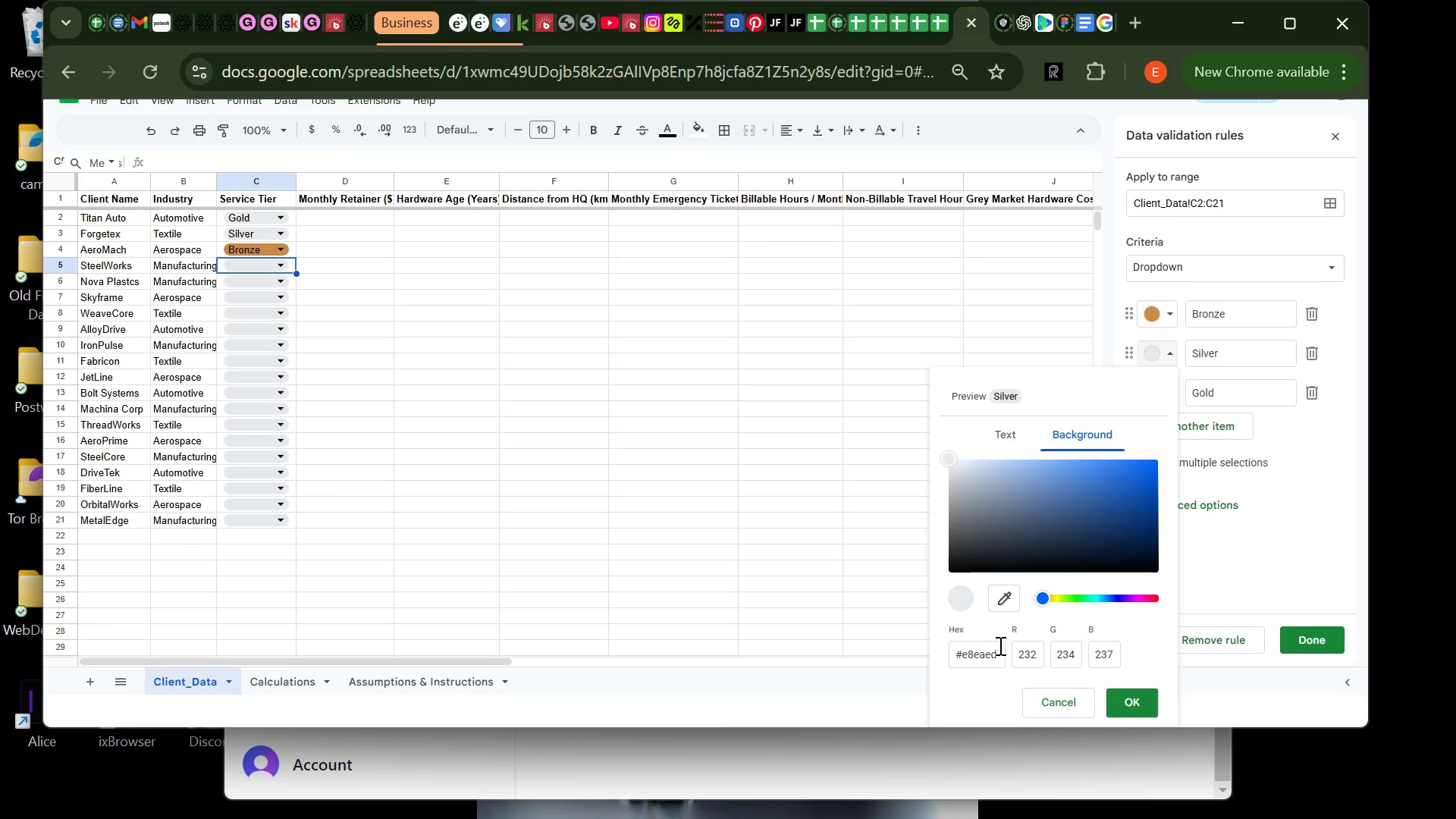 
left_click([1005, 654])
 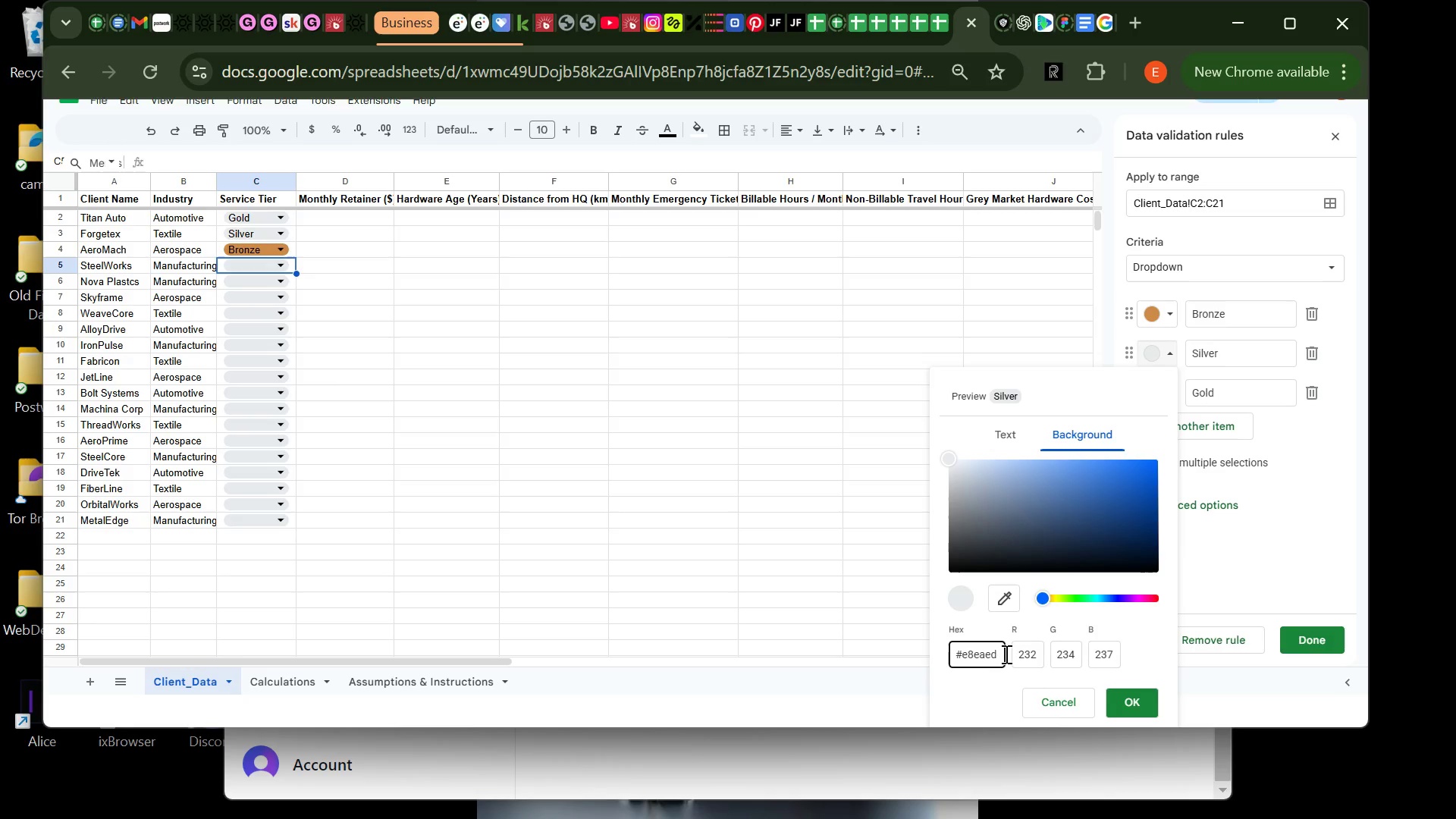 
key(Control+A)
 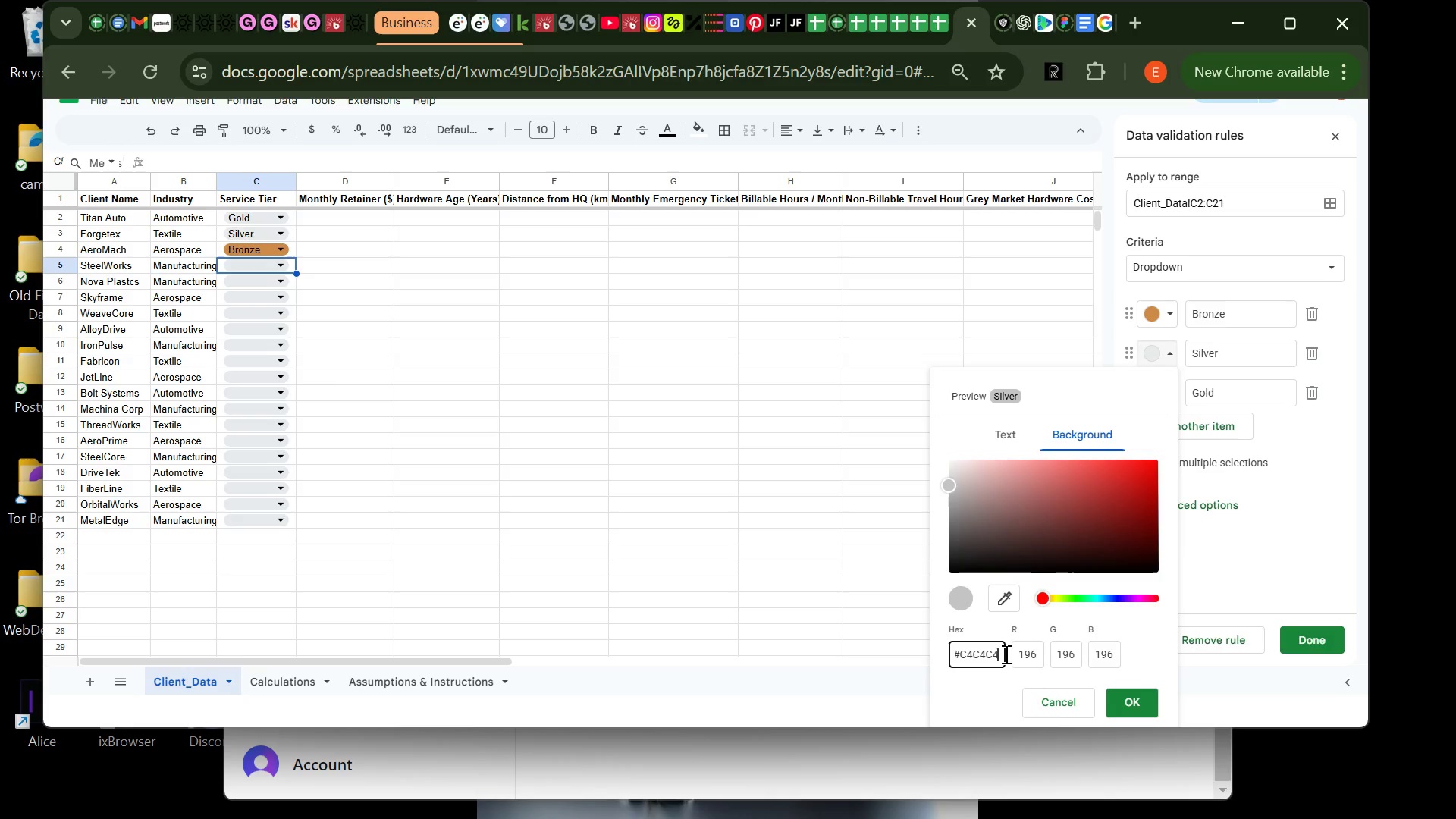 
key(Control+V)
 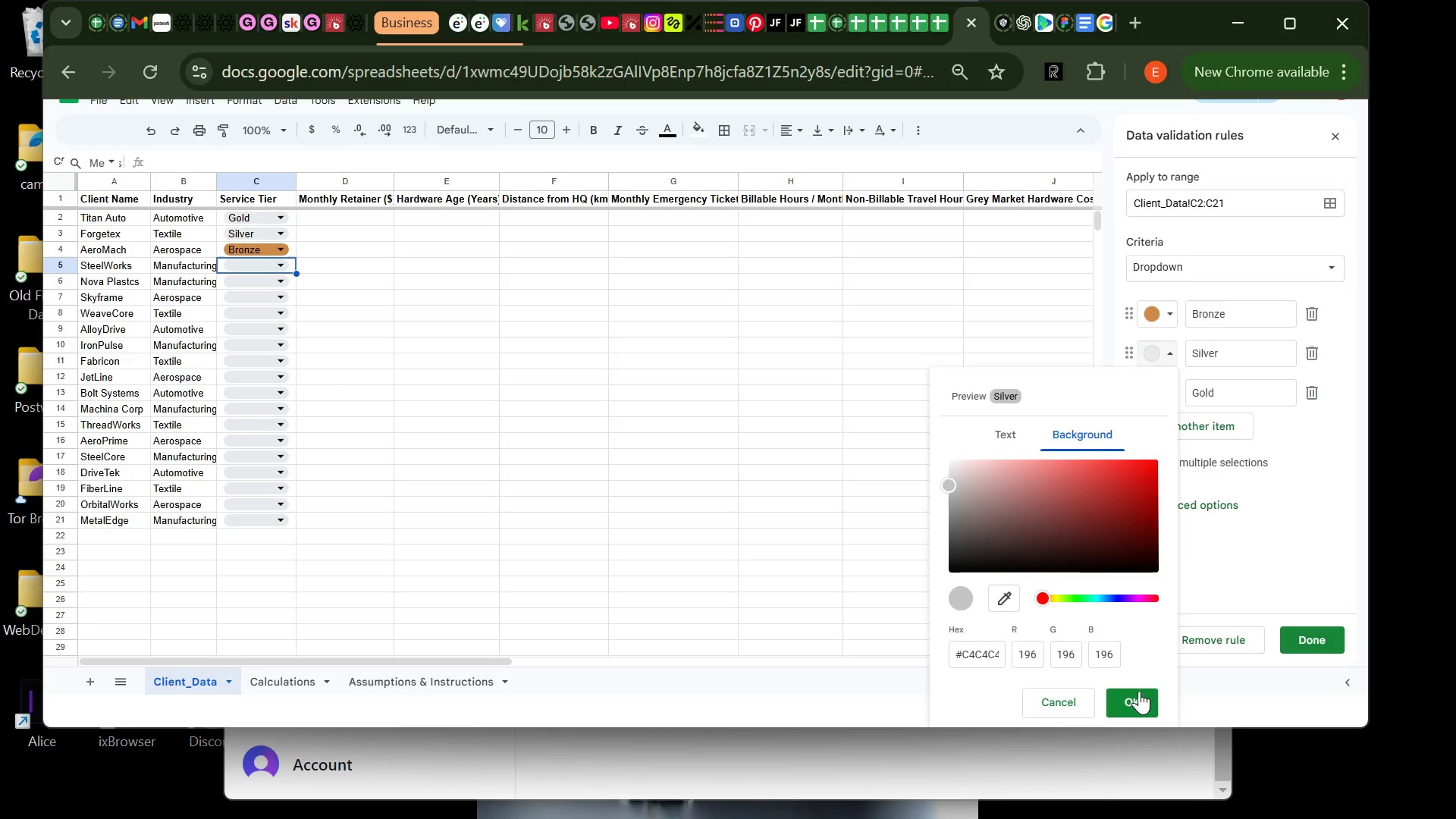 
wait(5.17)
 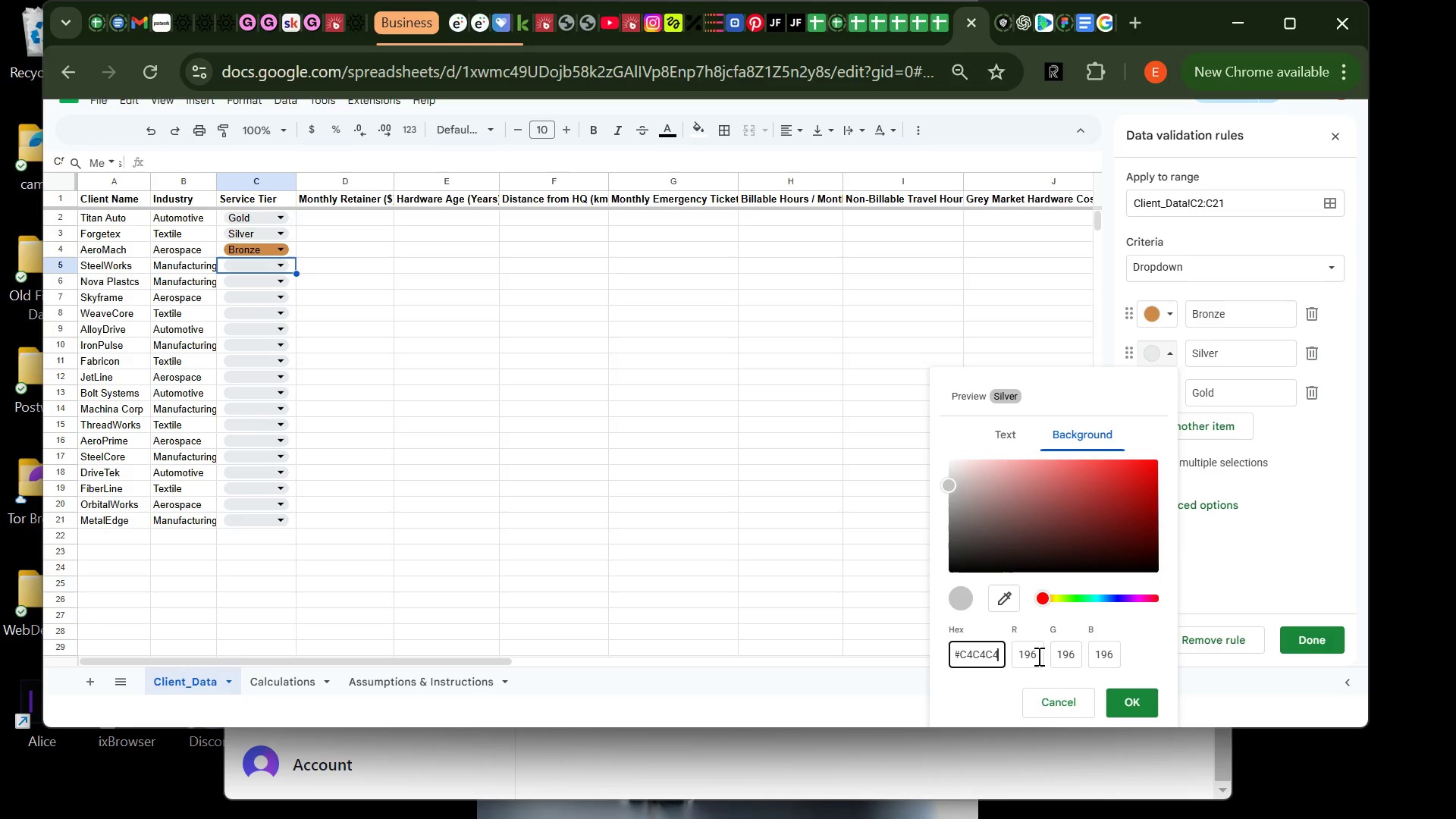 
left_click([1134, 705])
 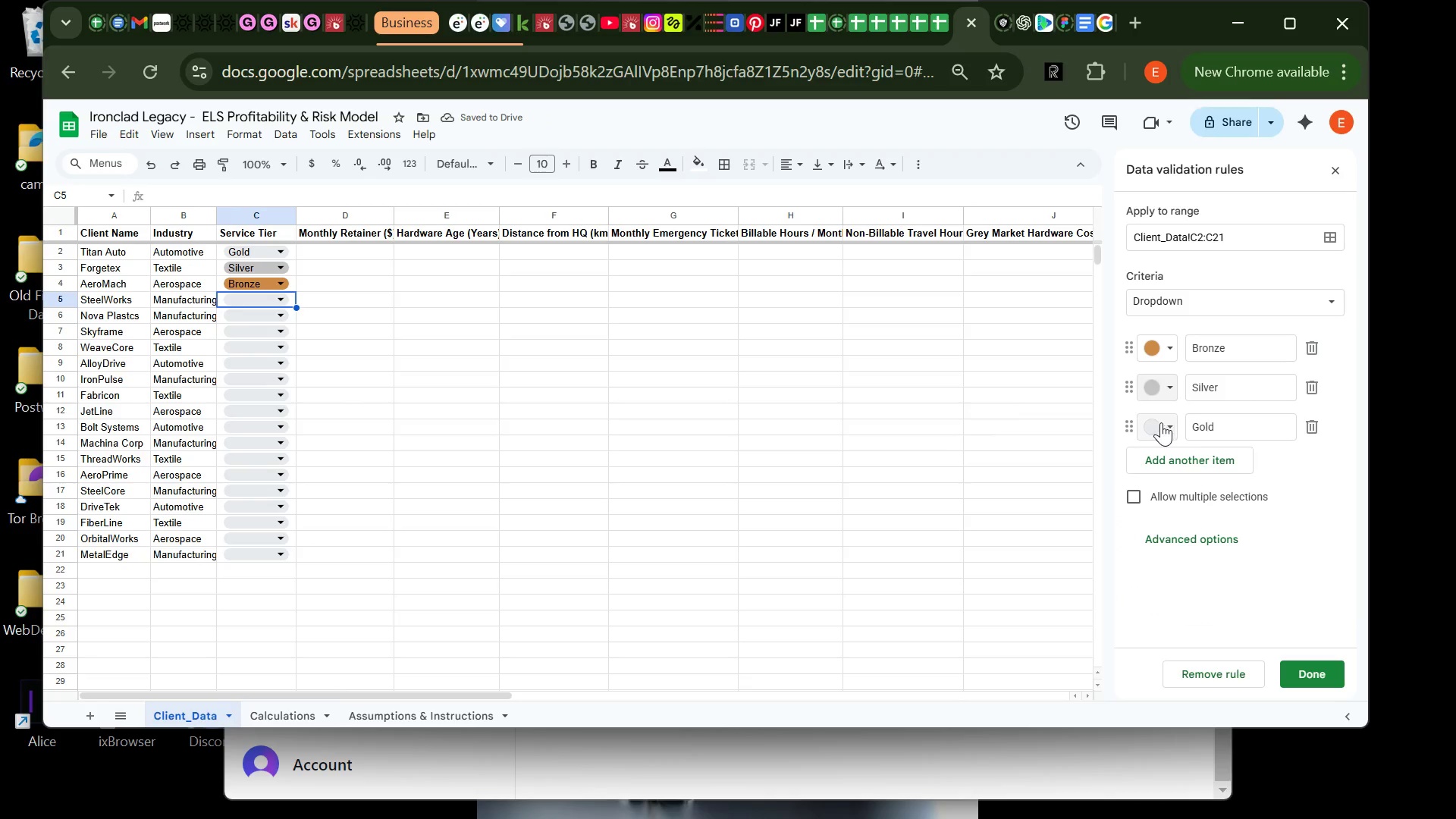 
wait(8.14)
 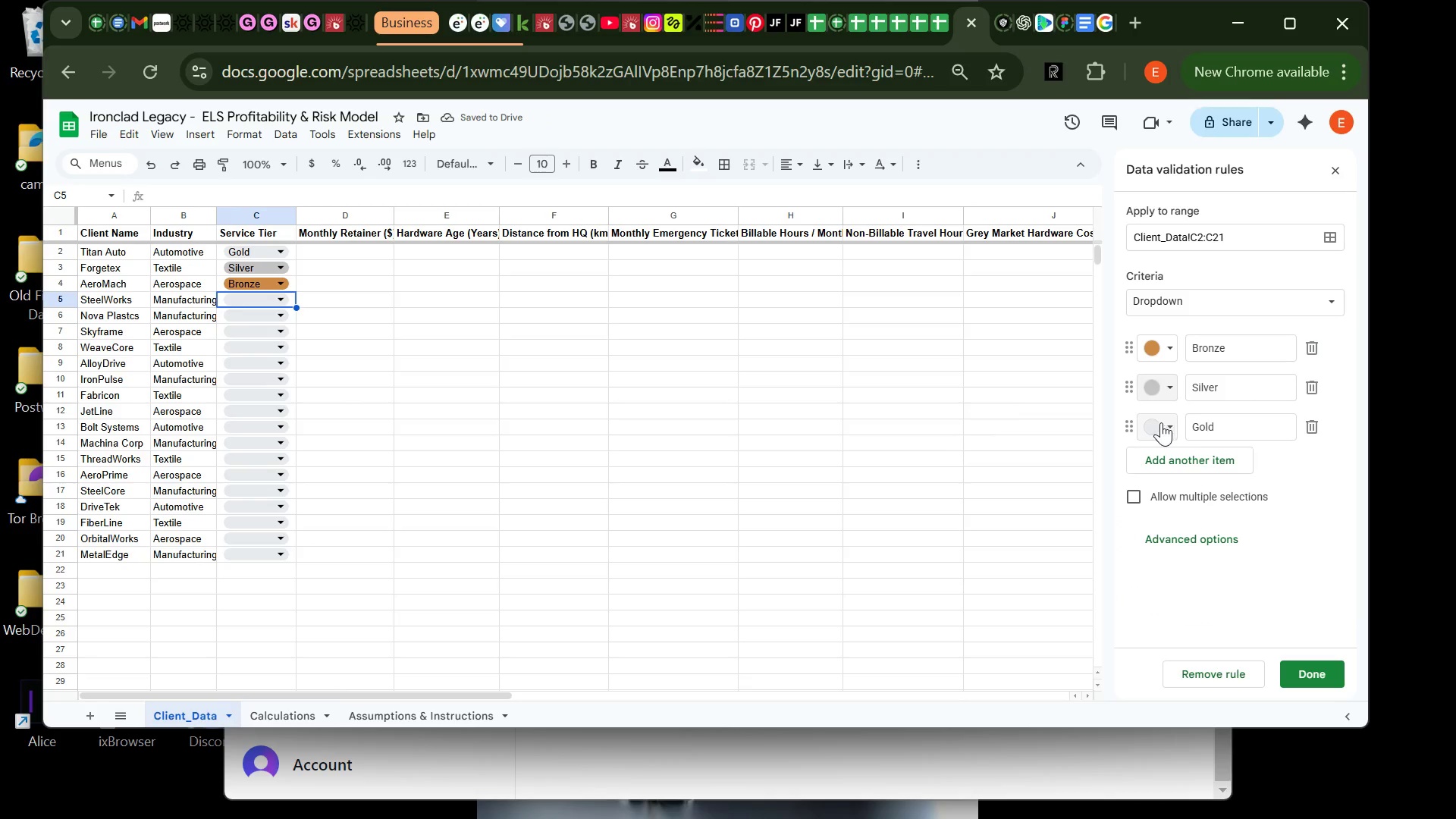 
left_click([1103, 25])
 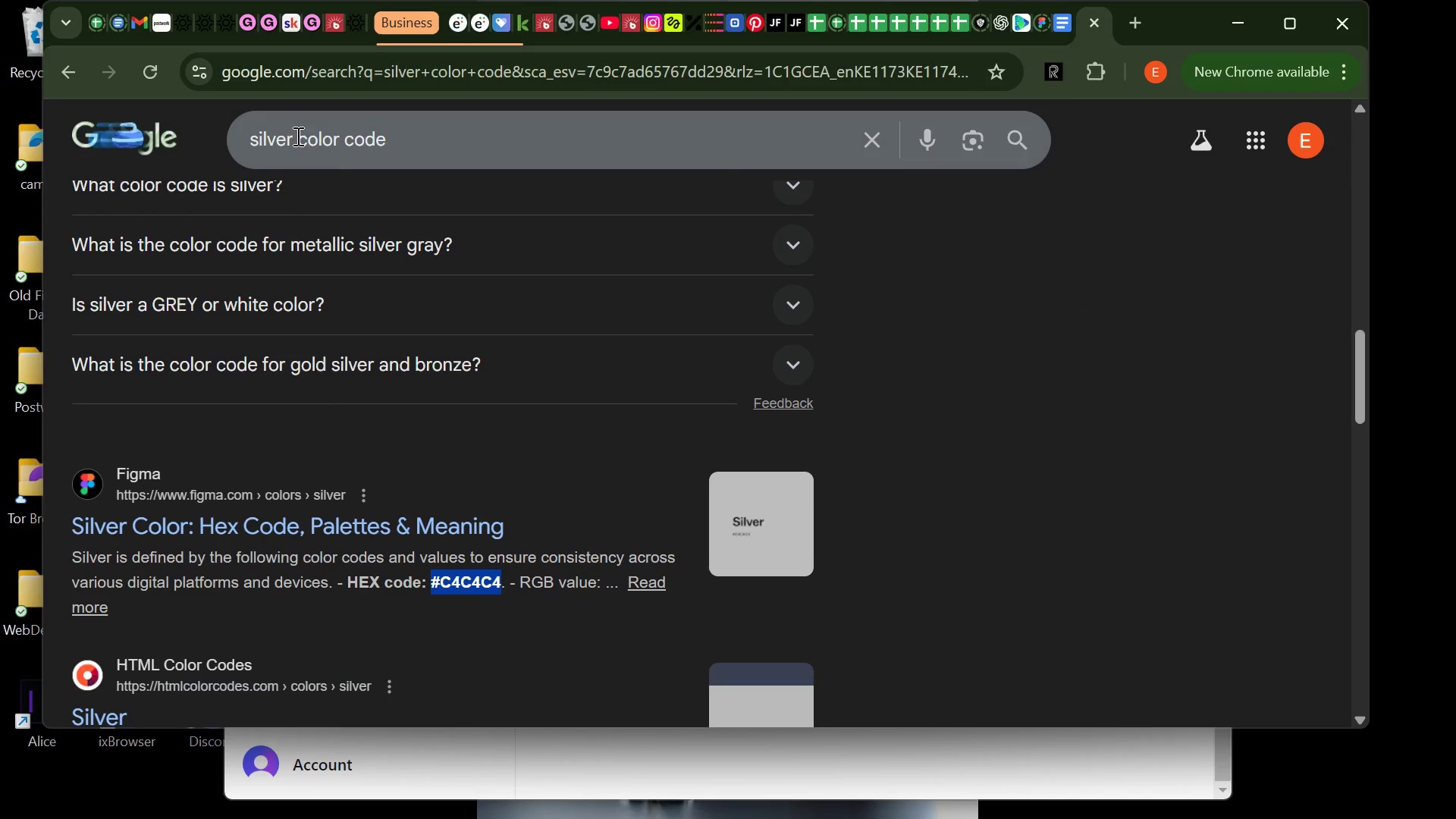 
left_click([296, 140])
 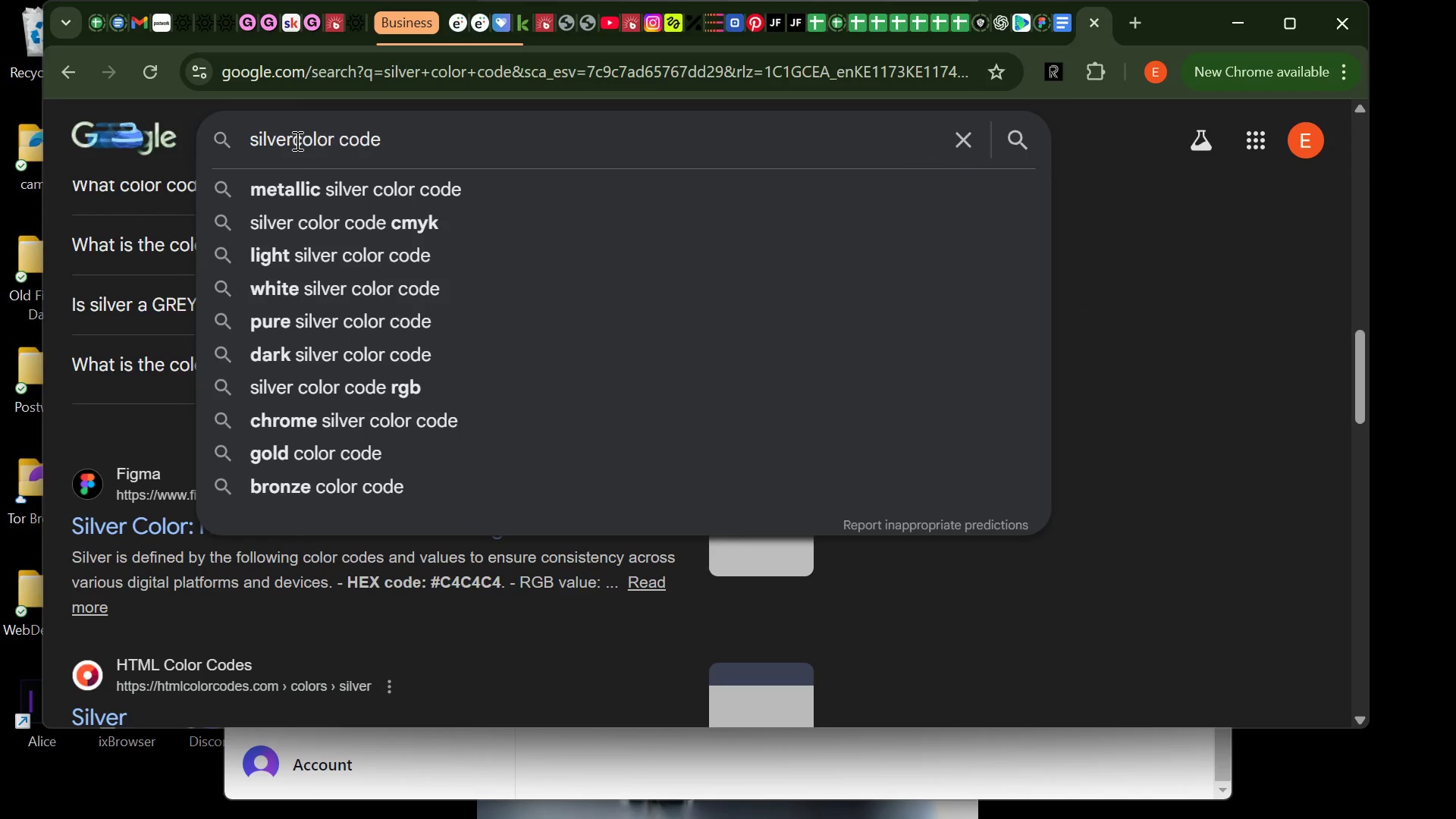 
key(Backspace)
key(Backspace)
key(Backspace)
key(Backspace)
key(Backspace)
key(Backspace)
key(Backspace)
type(gold )
 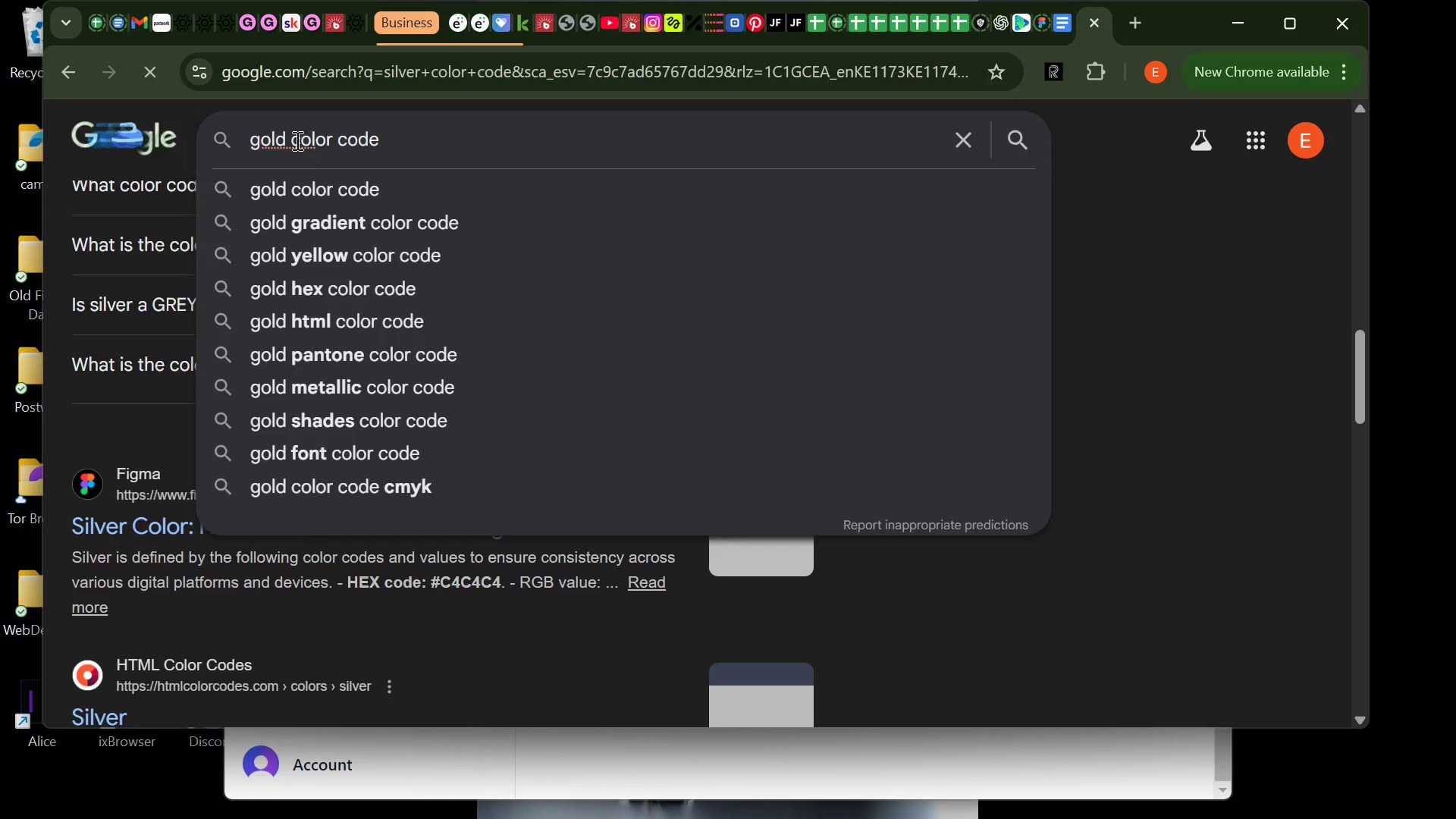 
key(Enter)
 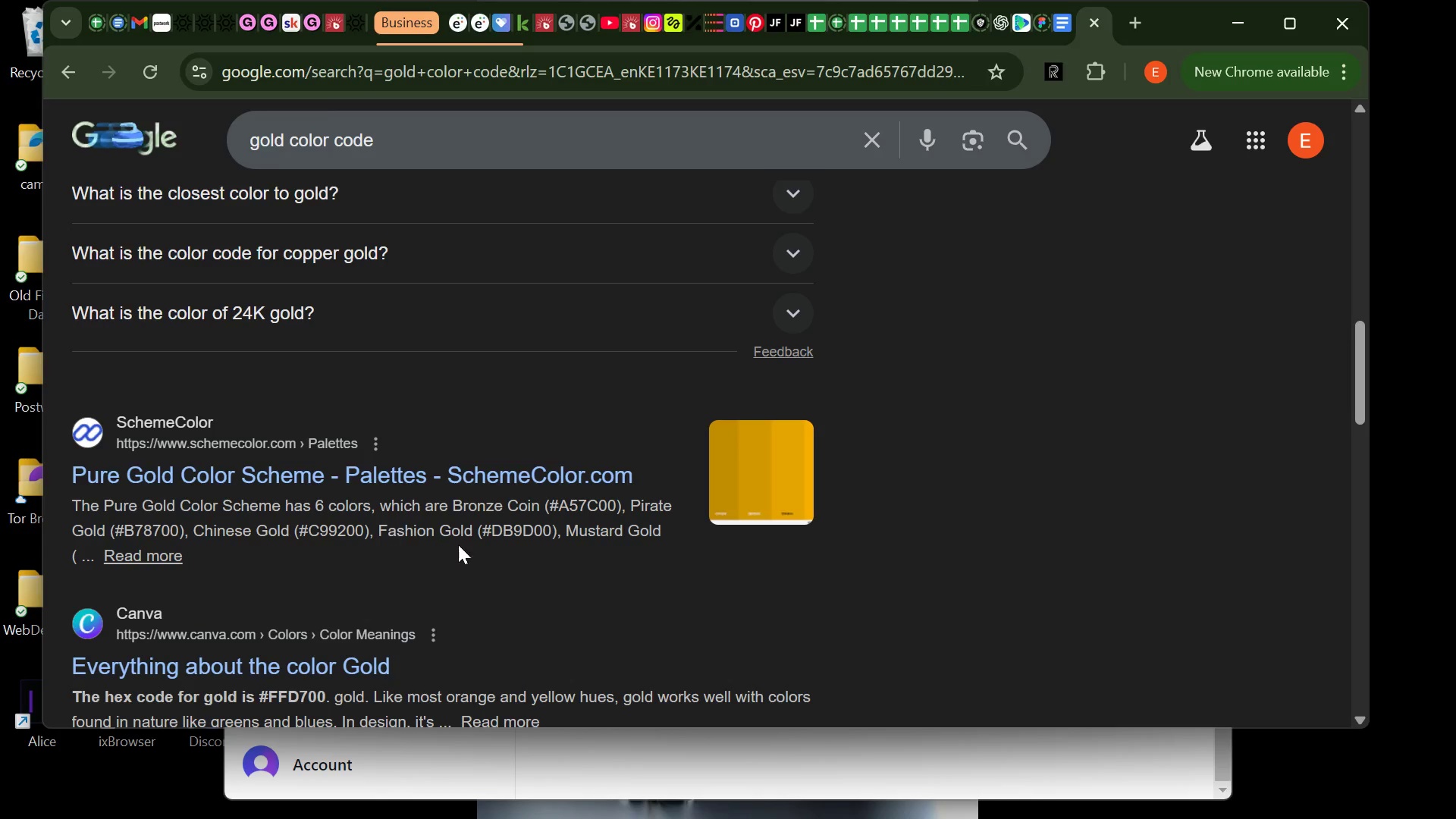 
wait(15.47)
 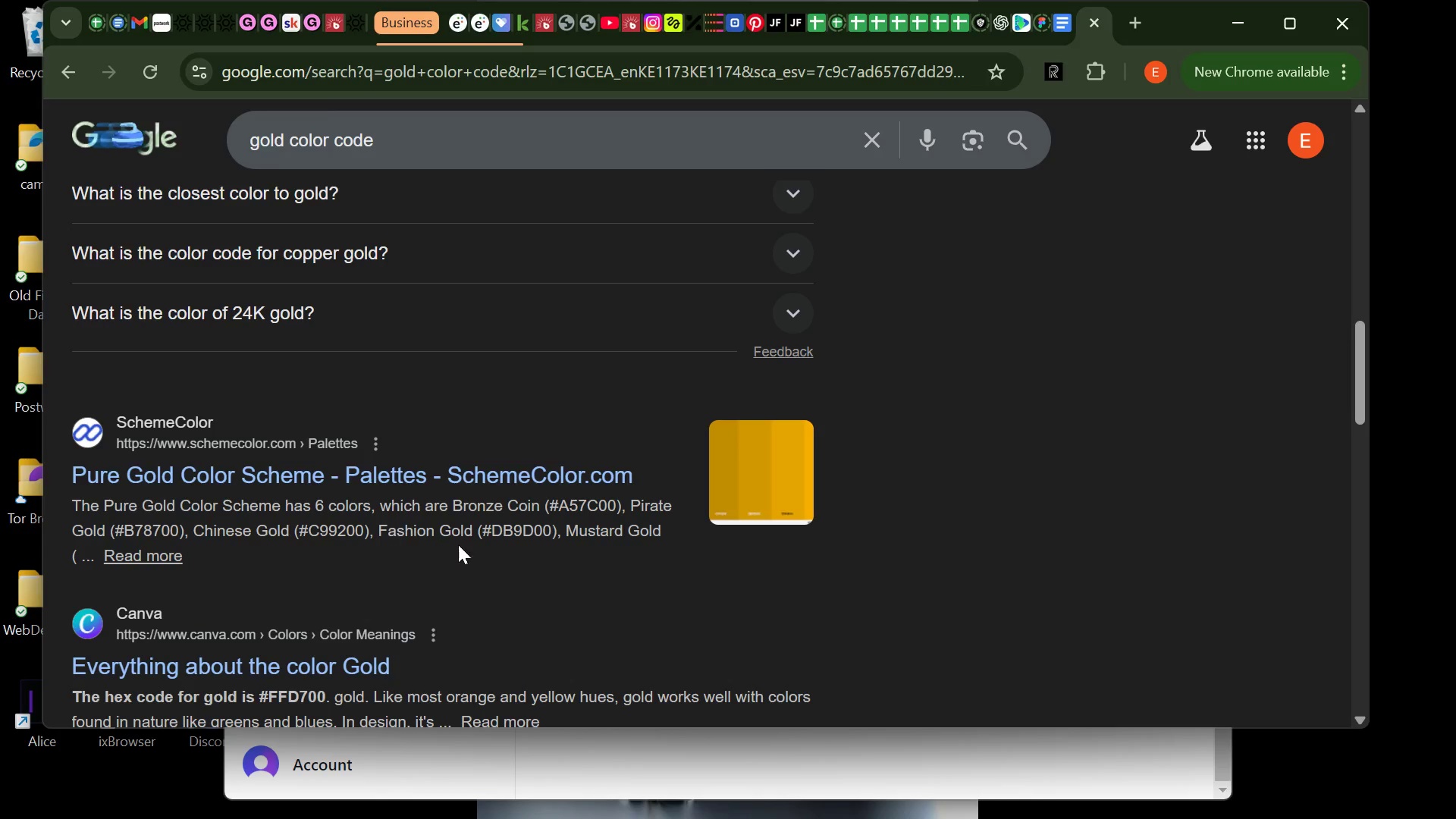 
left_click_drag(start_coordinate=[184, 526], to_coordinate=[115, 529])
 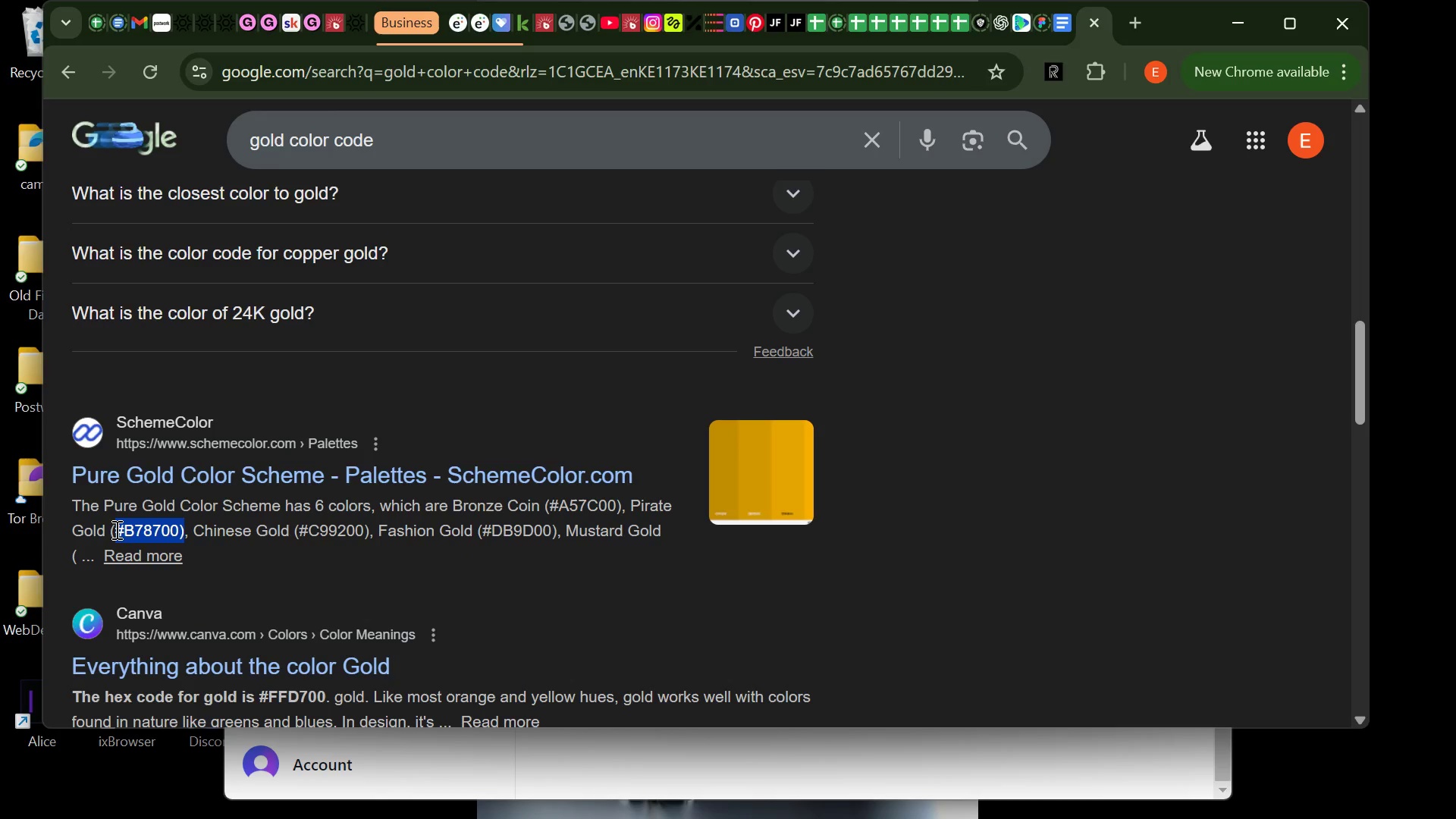 
key(Control+C)
 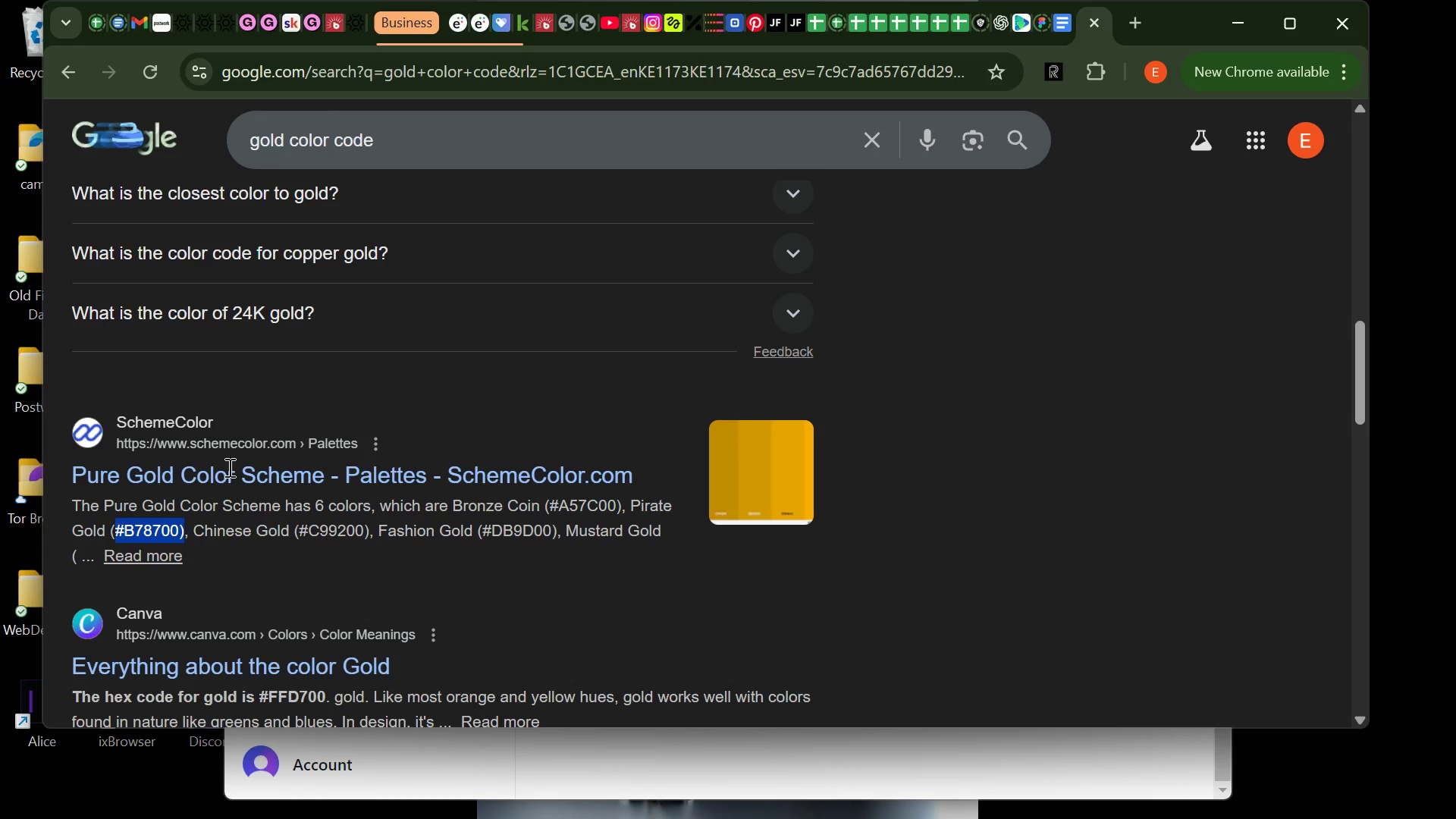 
key(Control+C)
 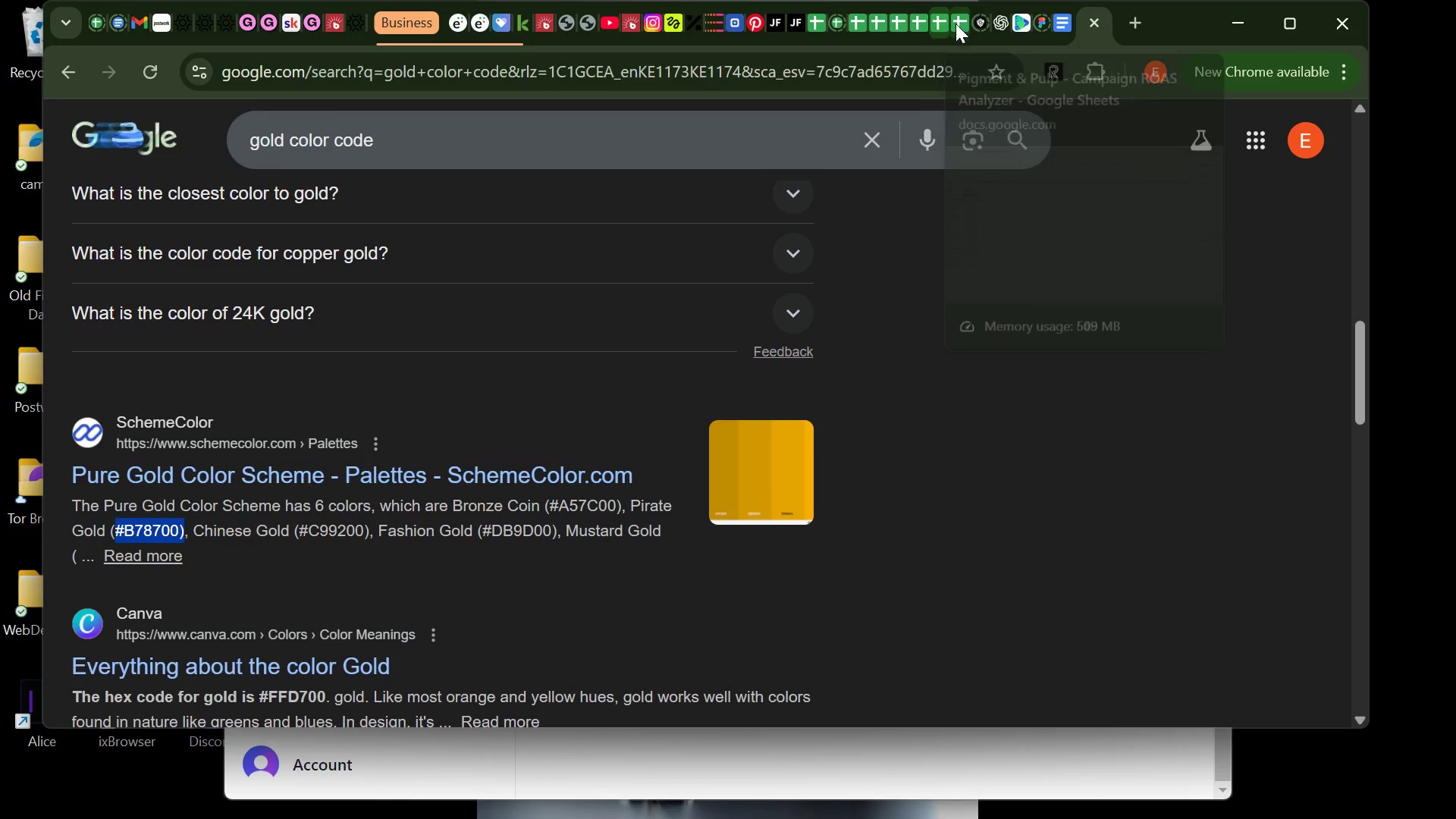 
left_click([956, 24])
 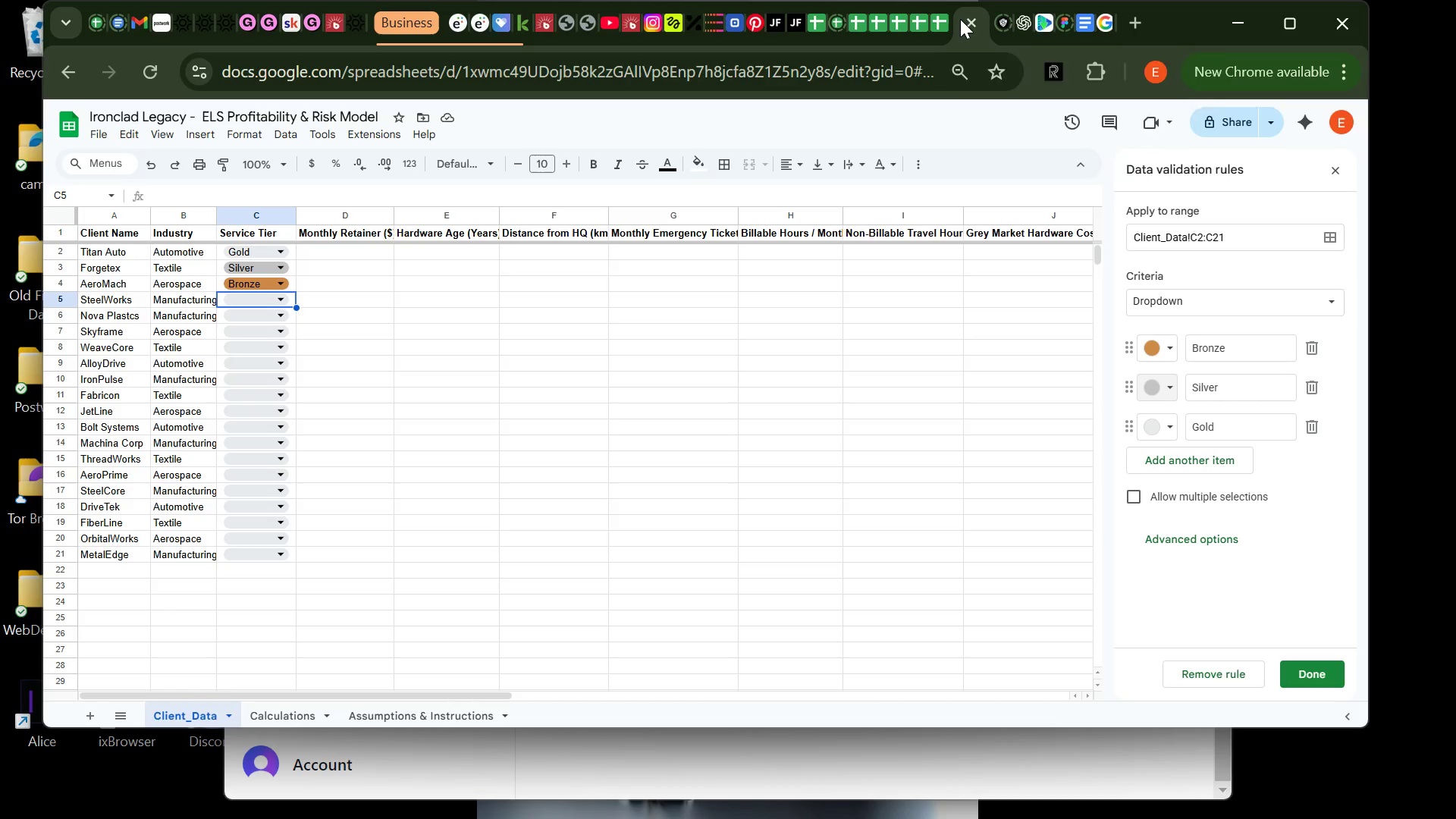 
left_click_drag(start_coordinate=[960, 19], to_coordinate=[925, 70])
 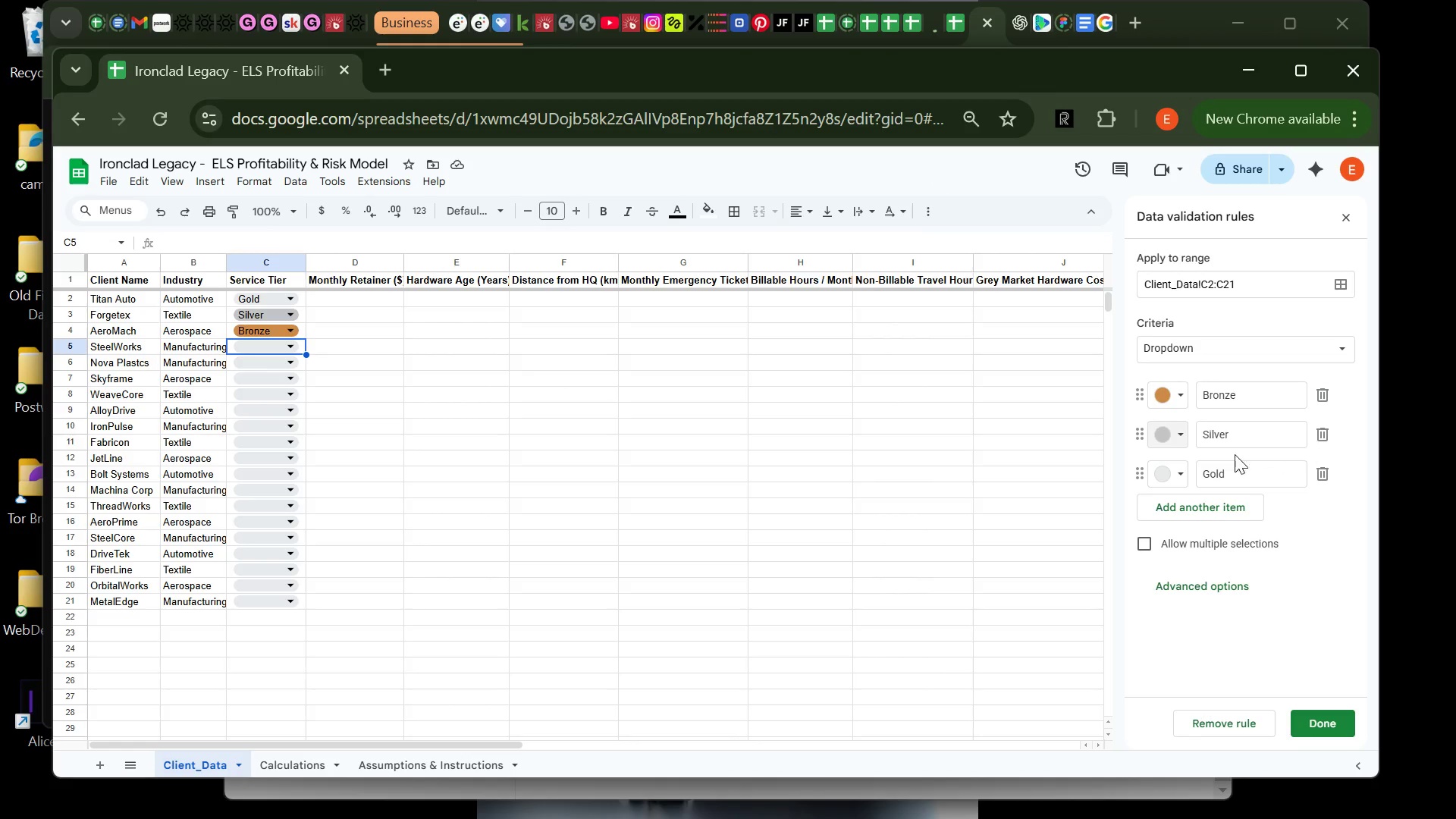 
wait(5.02)
 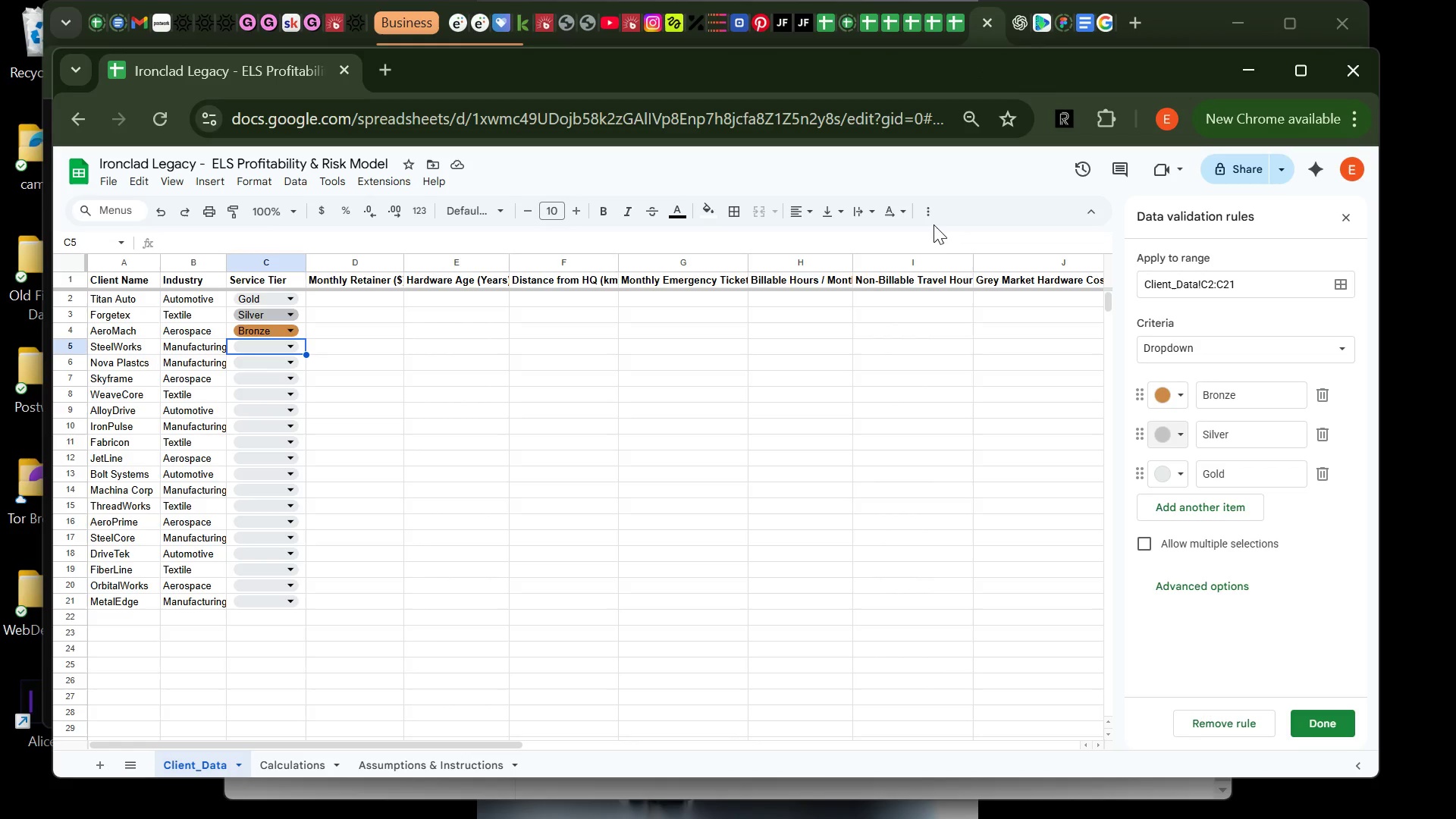 
left_click([1162, 474])
 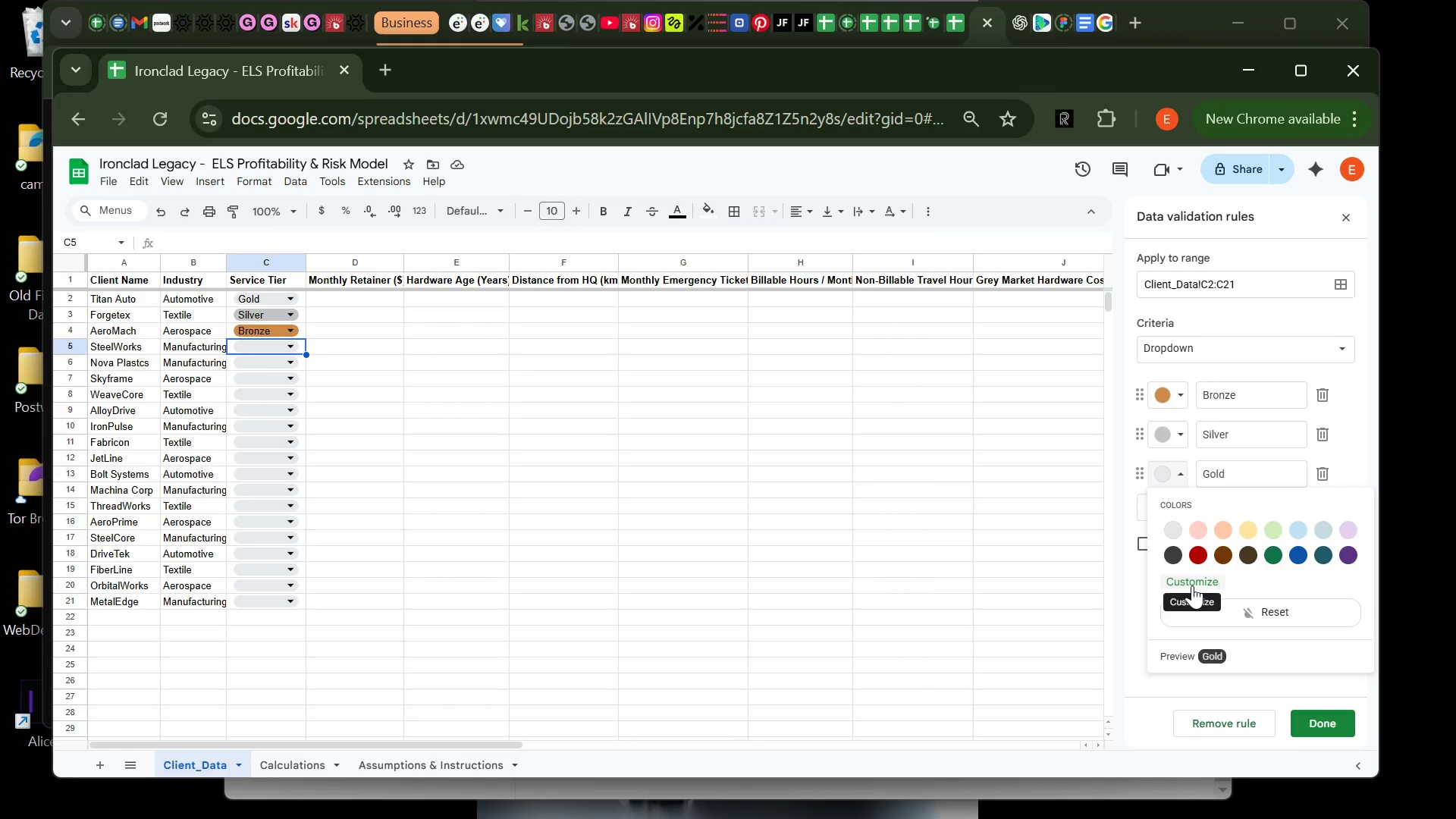 
left_click([1192, 585])
 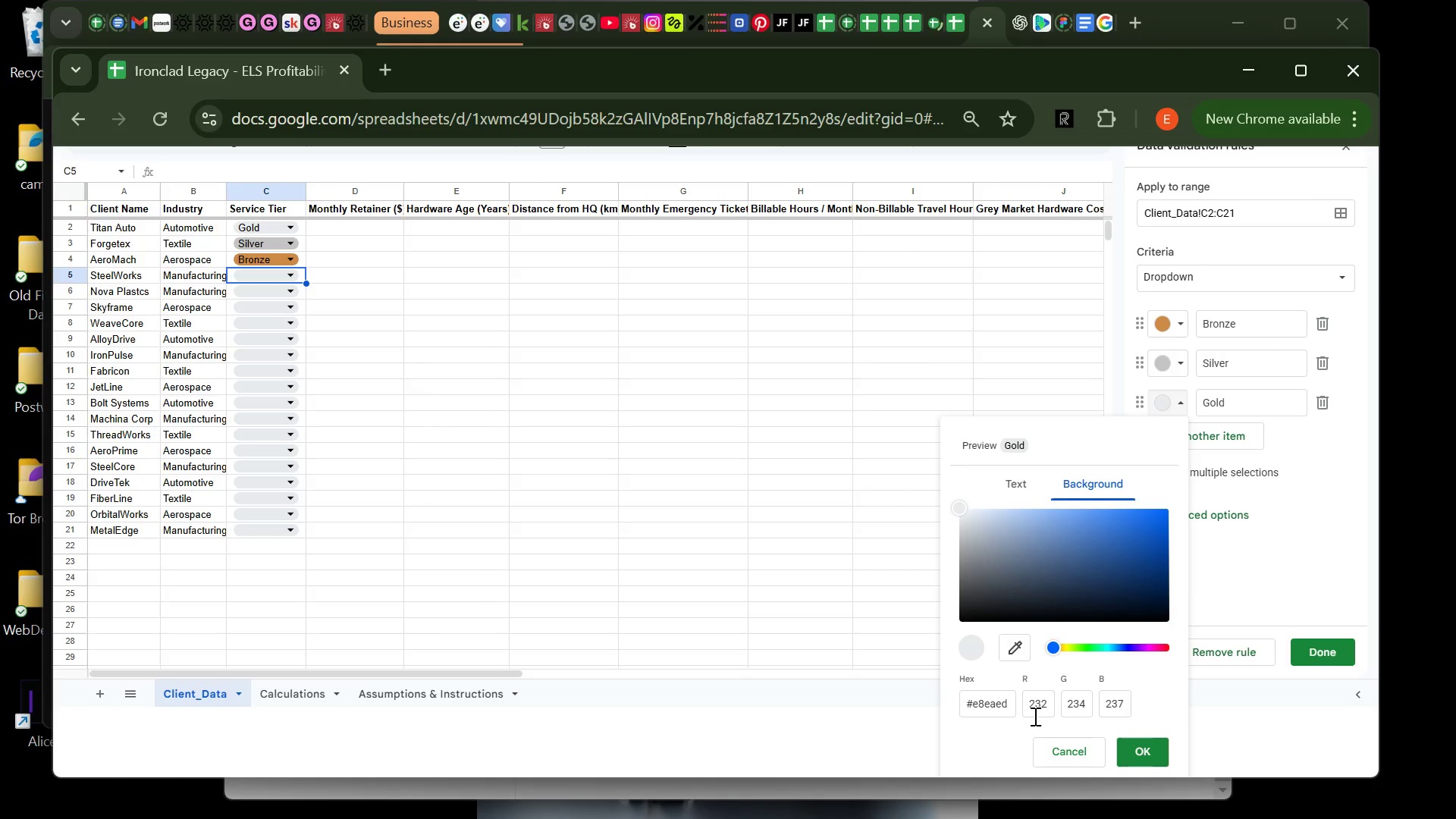 
left_click([1014, 707])
 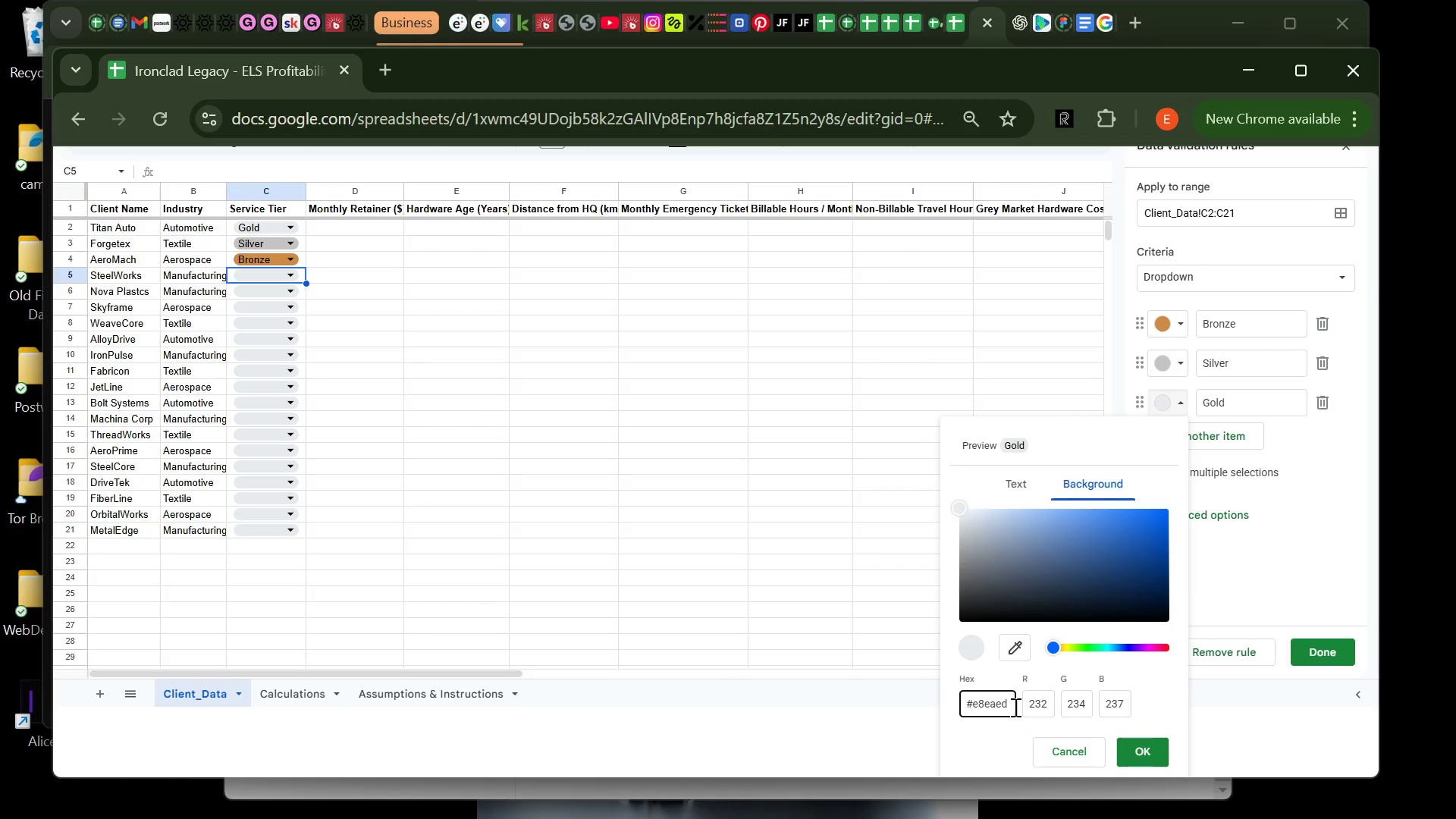 
key(Control+A)
 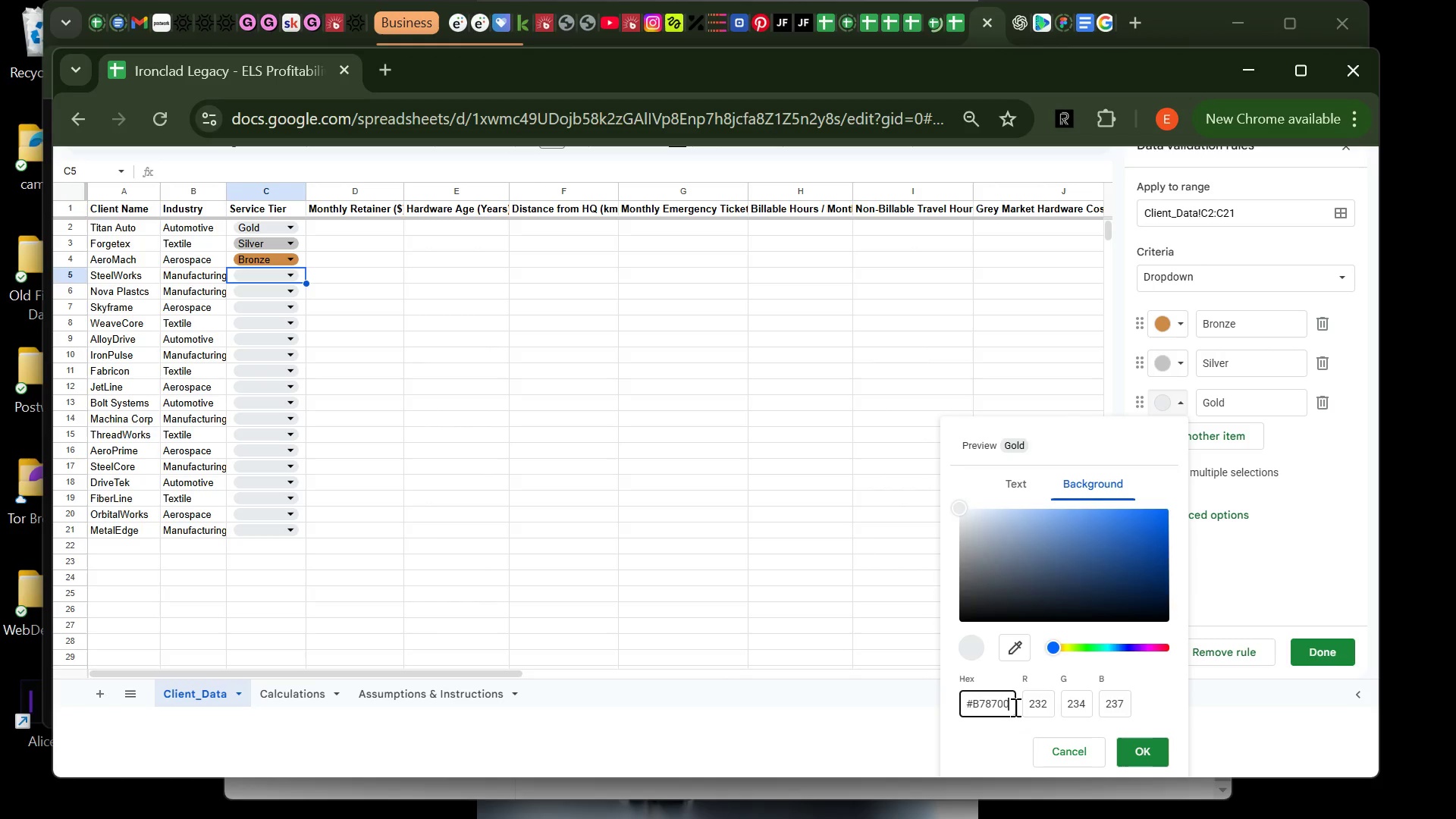 
key(Control+V)
 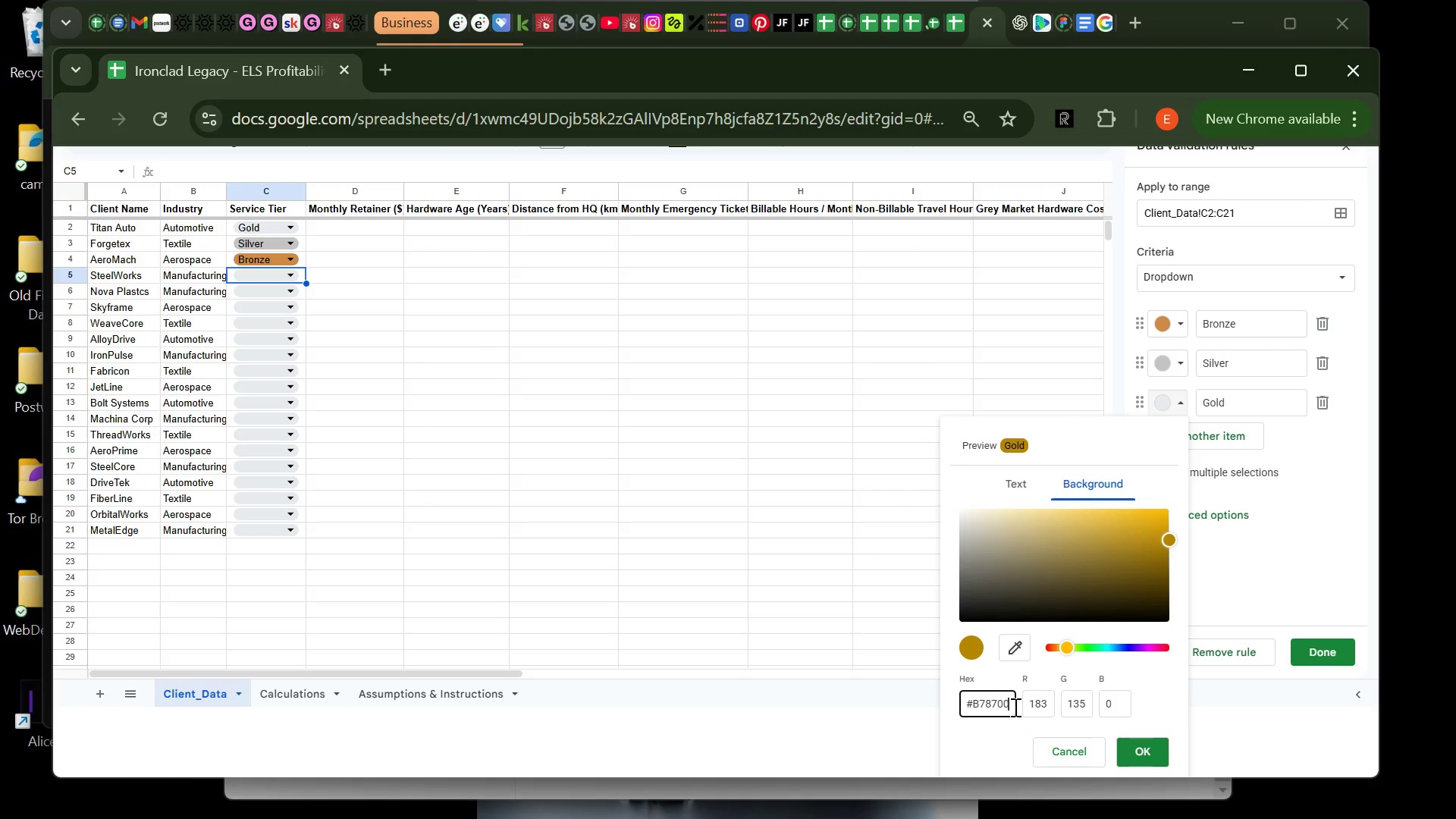 
key(Control+ControlLeft)
 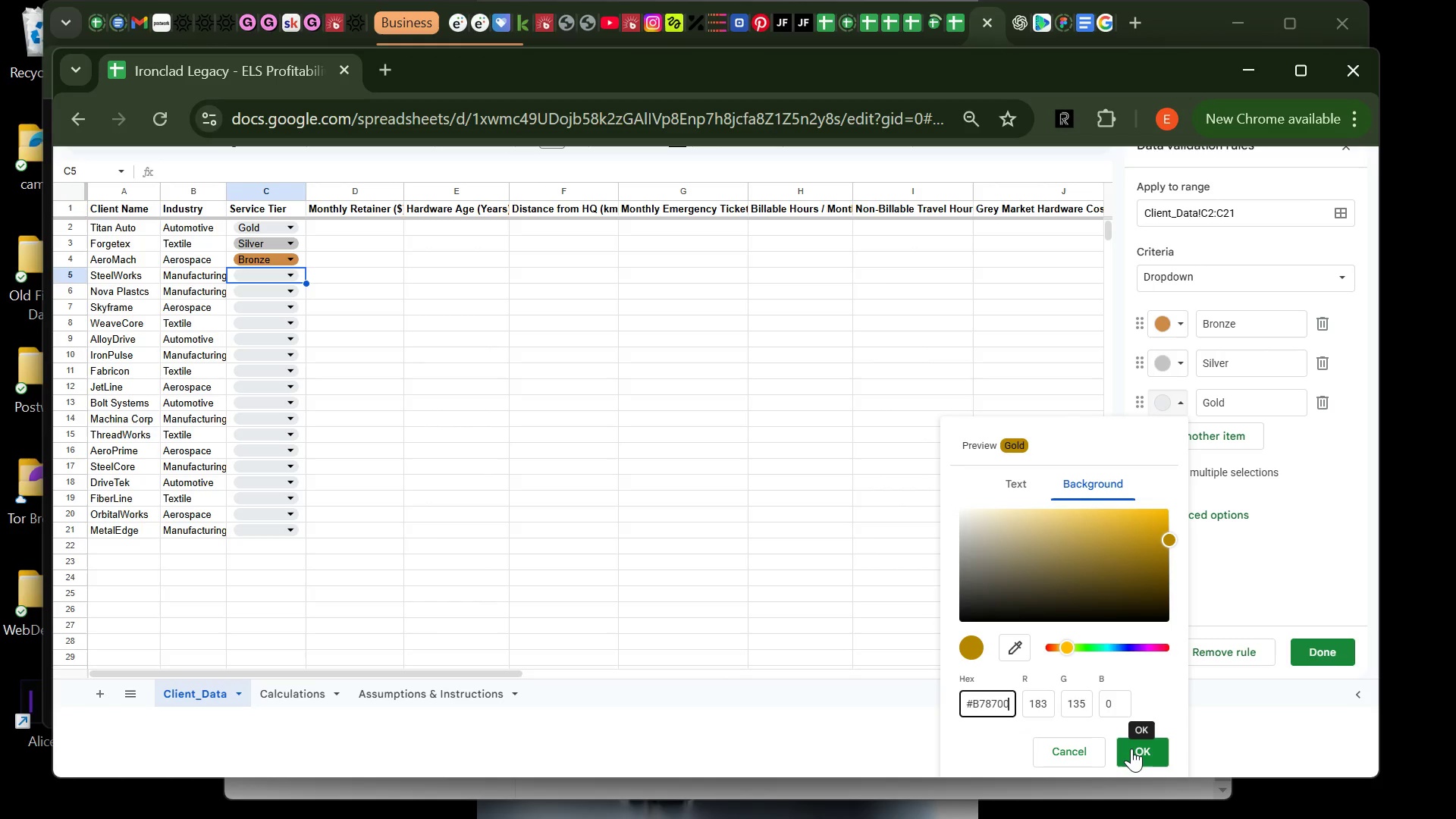 
left_click([1131, 748])
 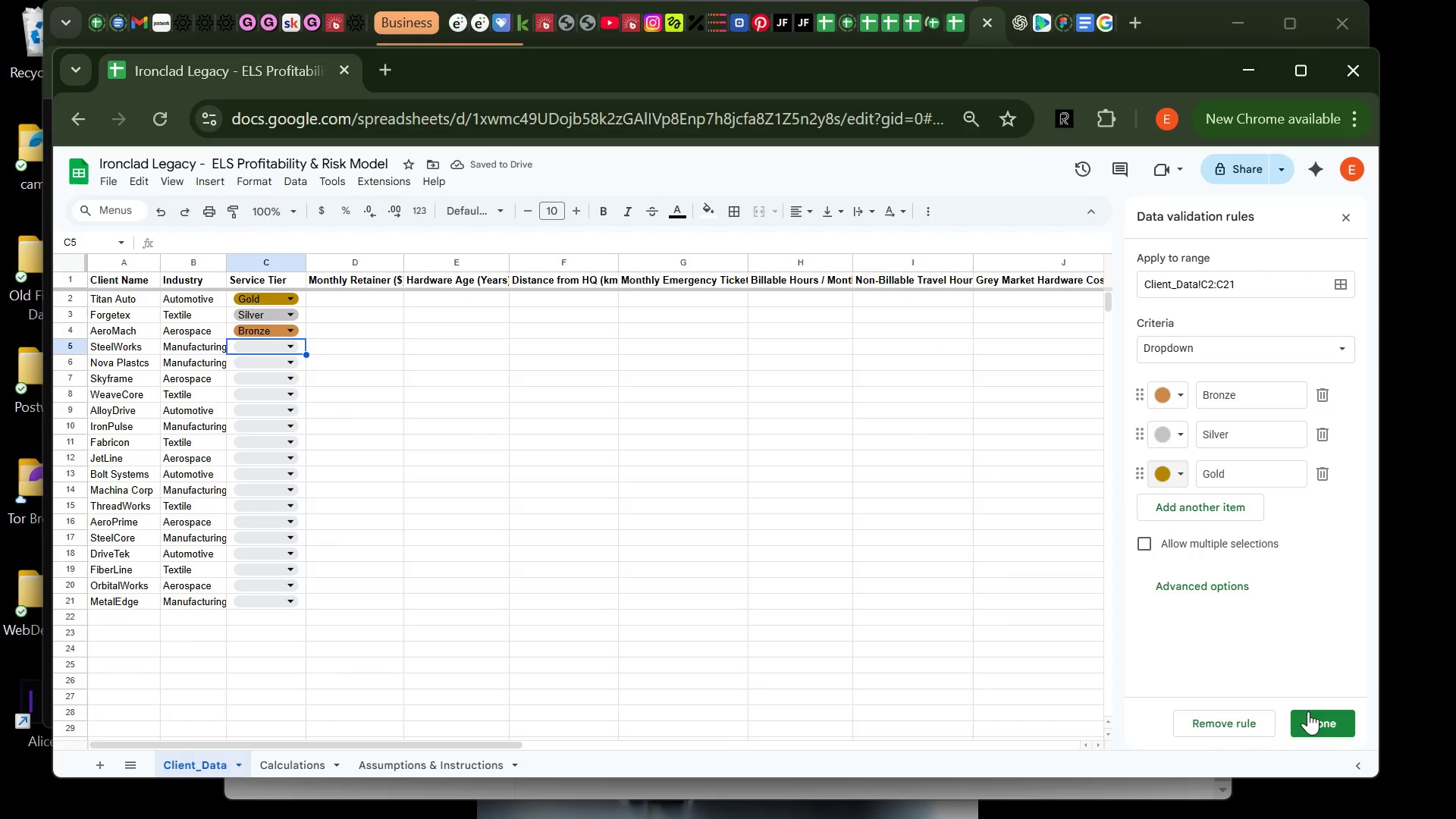 
left_click([1310, 719])
 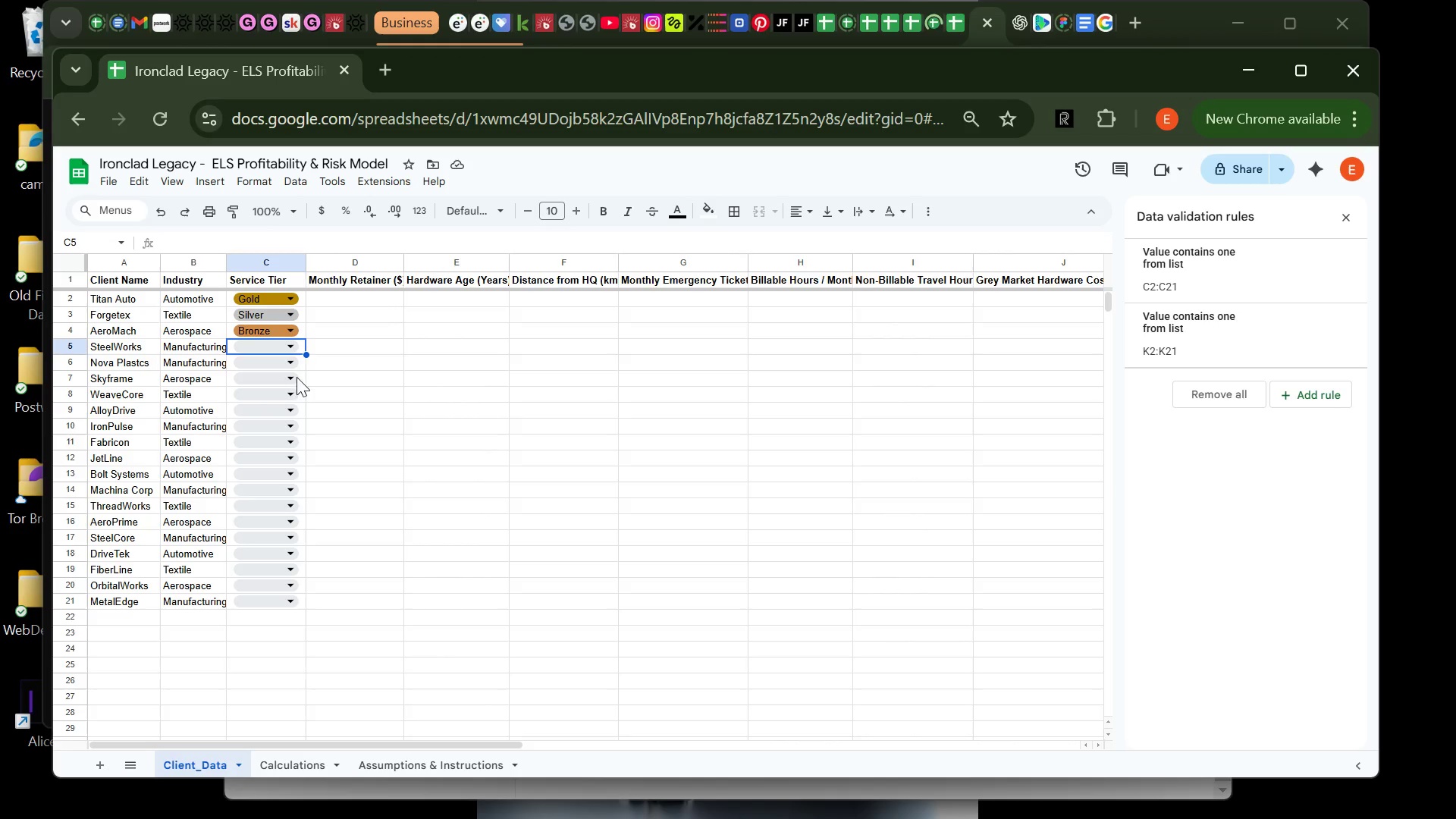 
left_click([261, 347])
 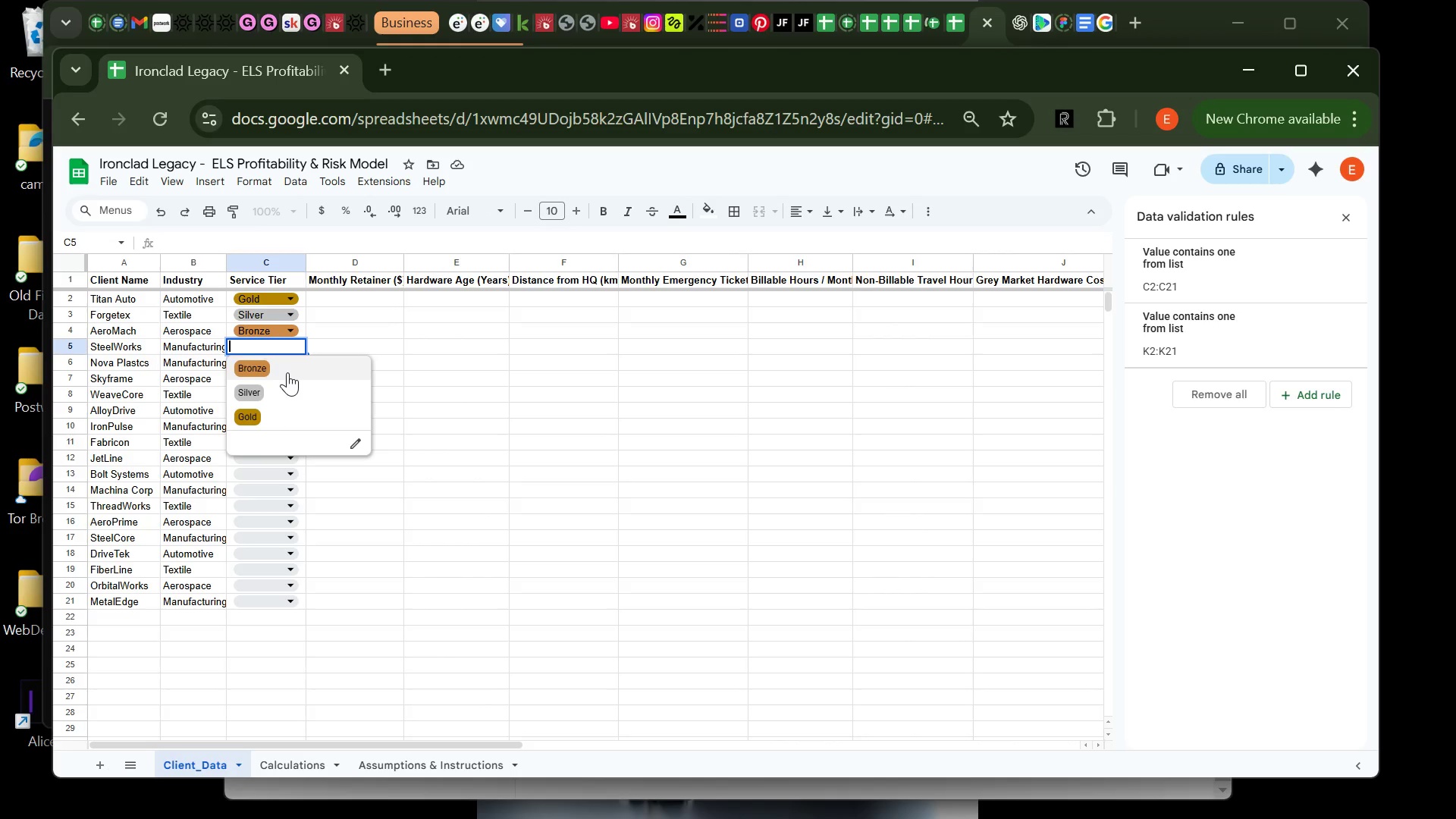 
left_click([287, 372])
 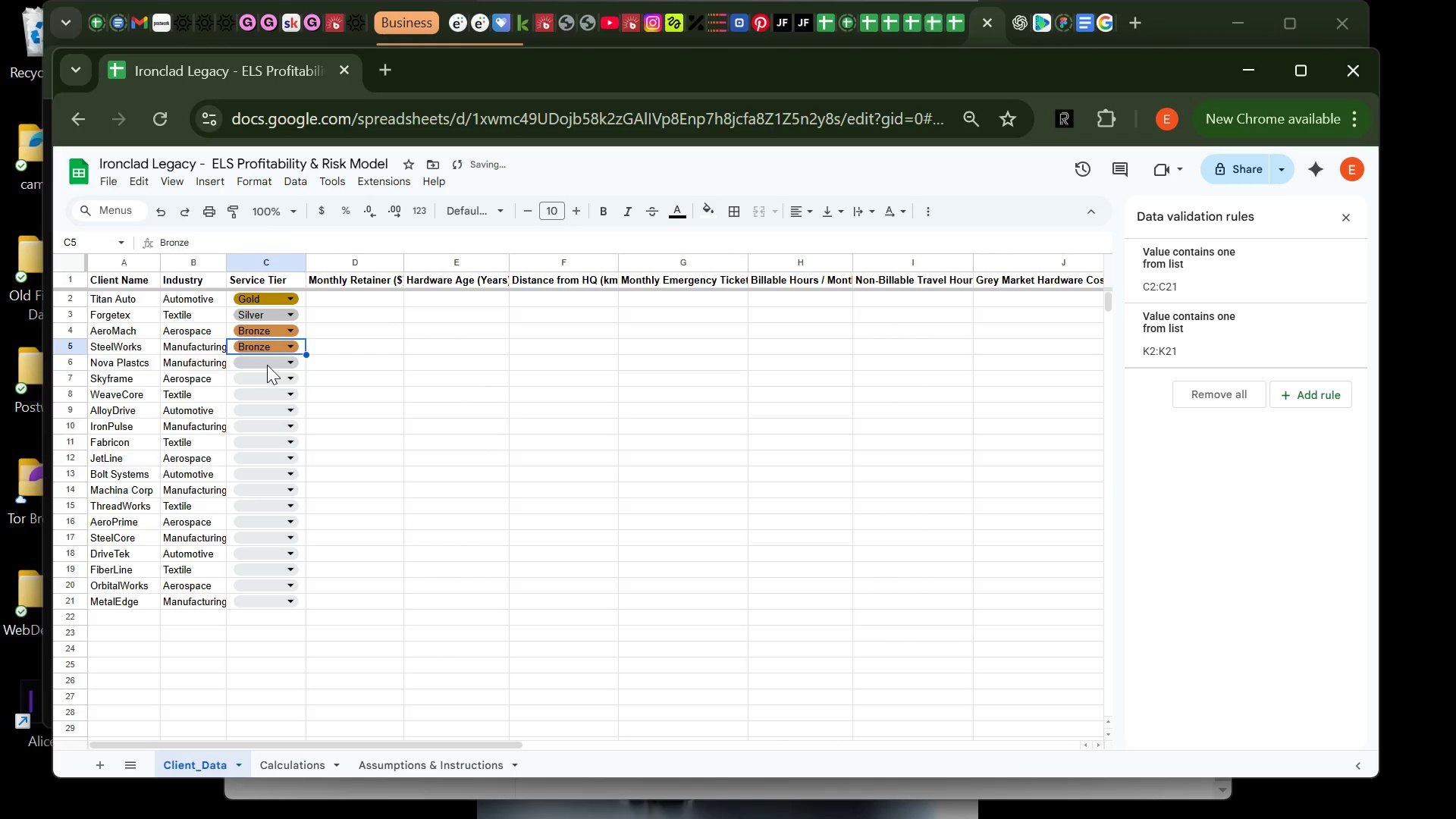 
left_click([267, 365])
 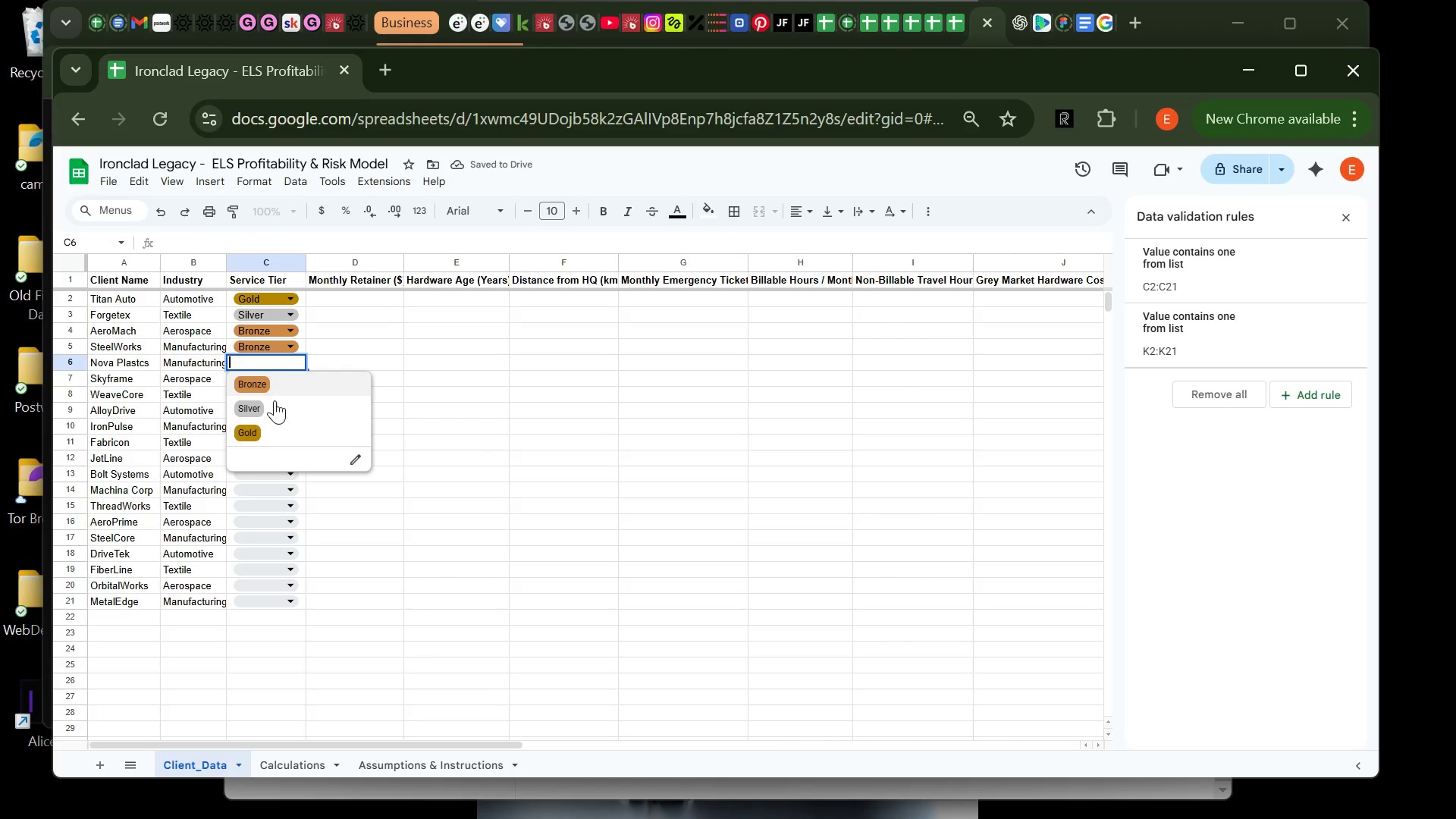 
left_click([271, 407])
 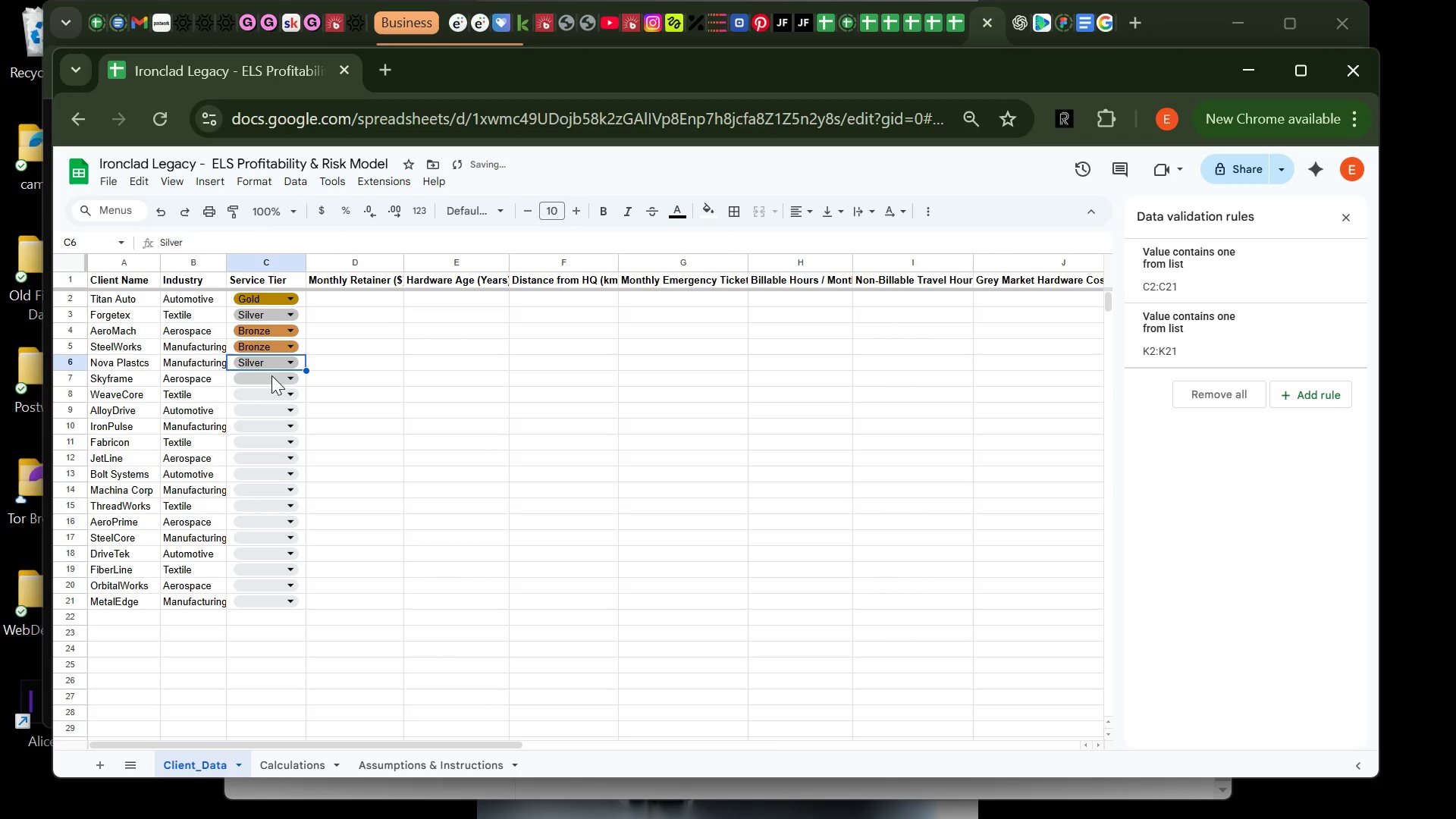 
left_click([271, 375])
 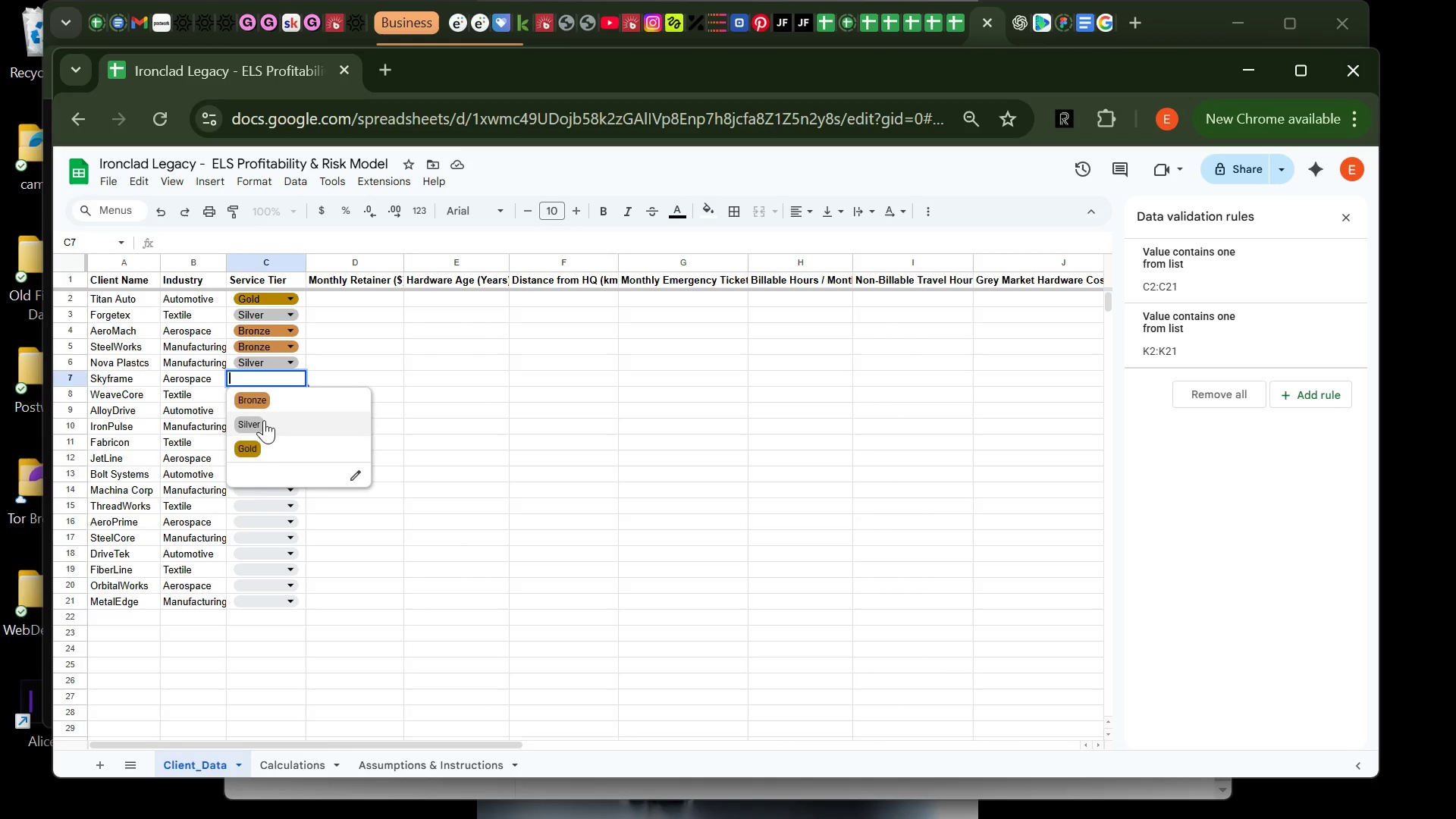 
wait(9.38)
 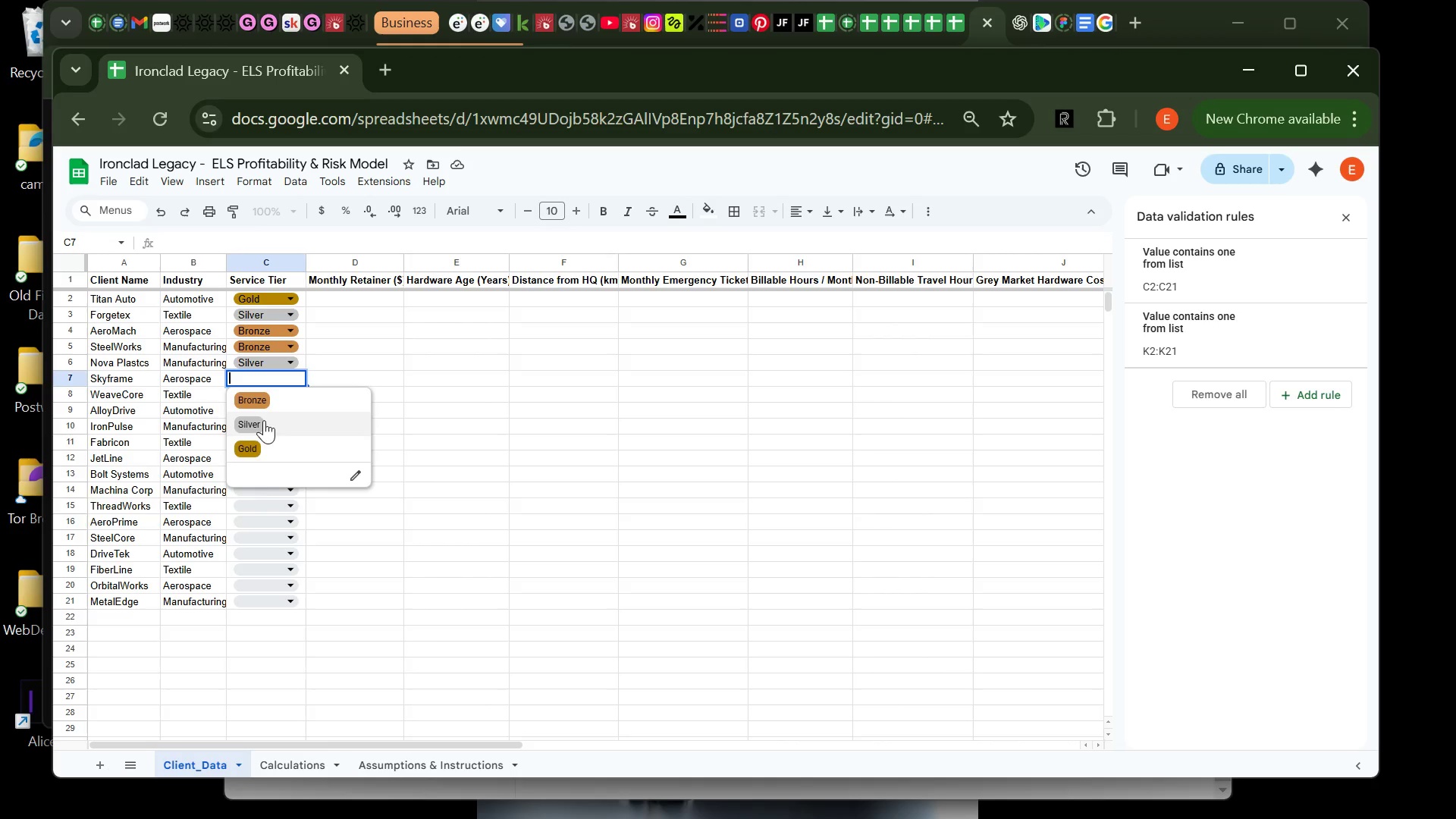 
left_click([273, 440])
 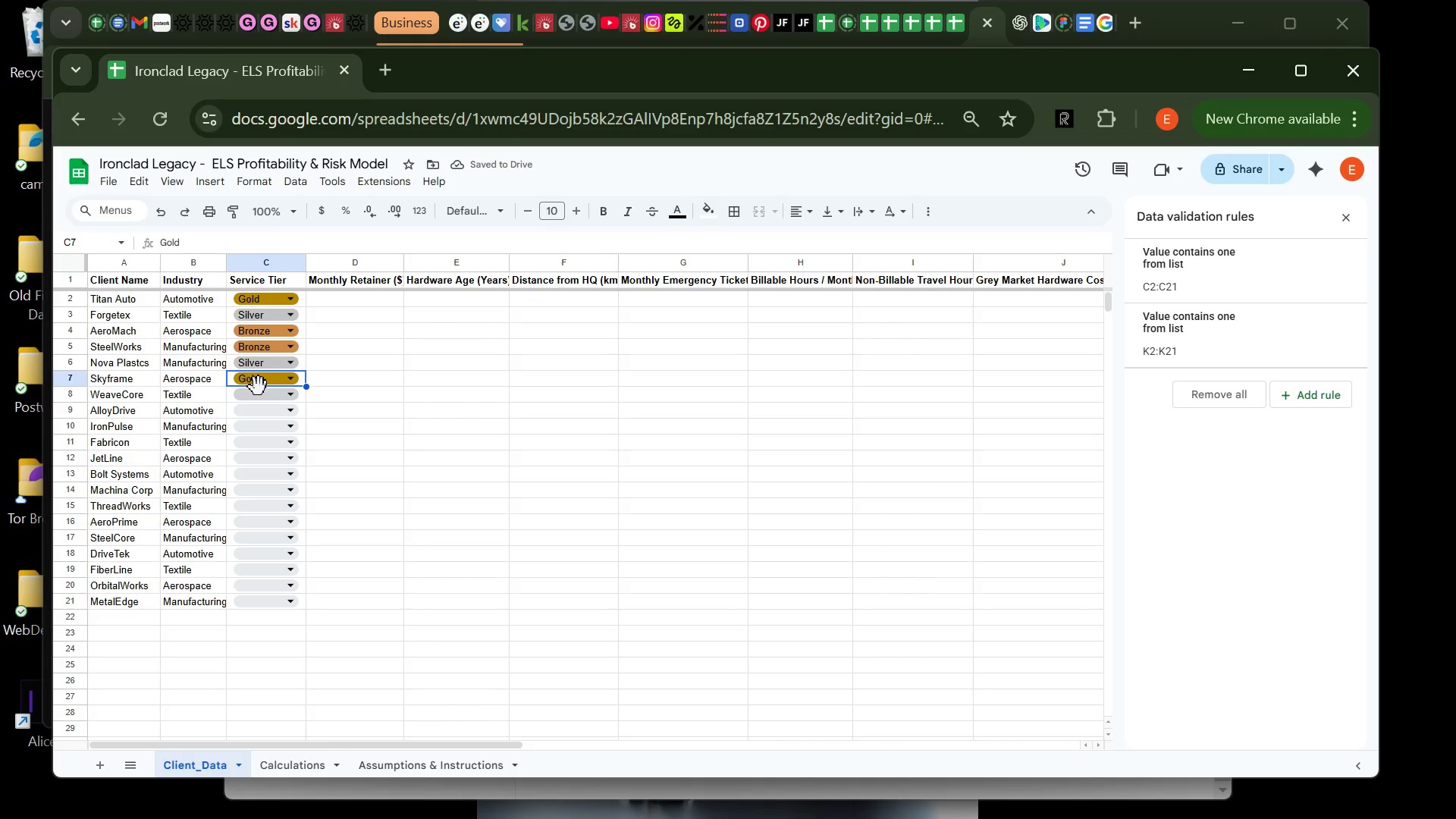 
wait(5.25)
 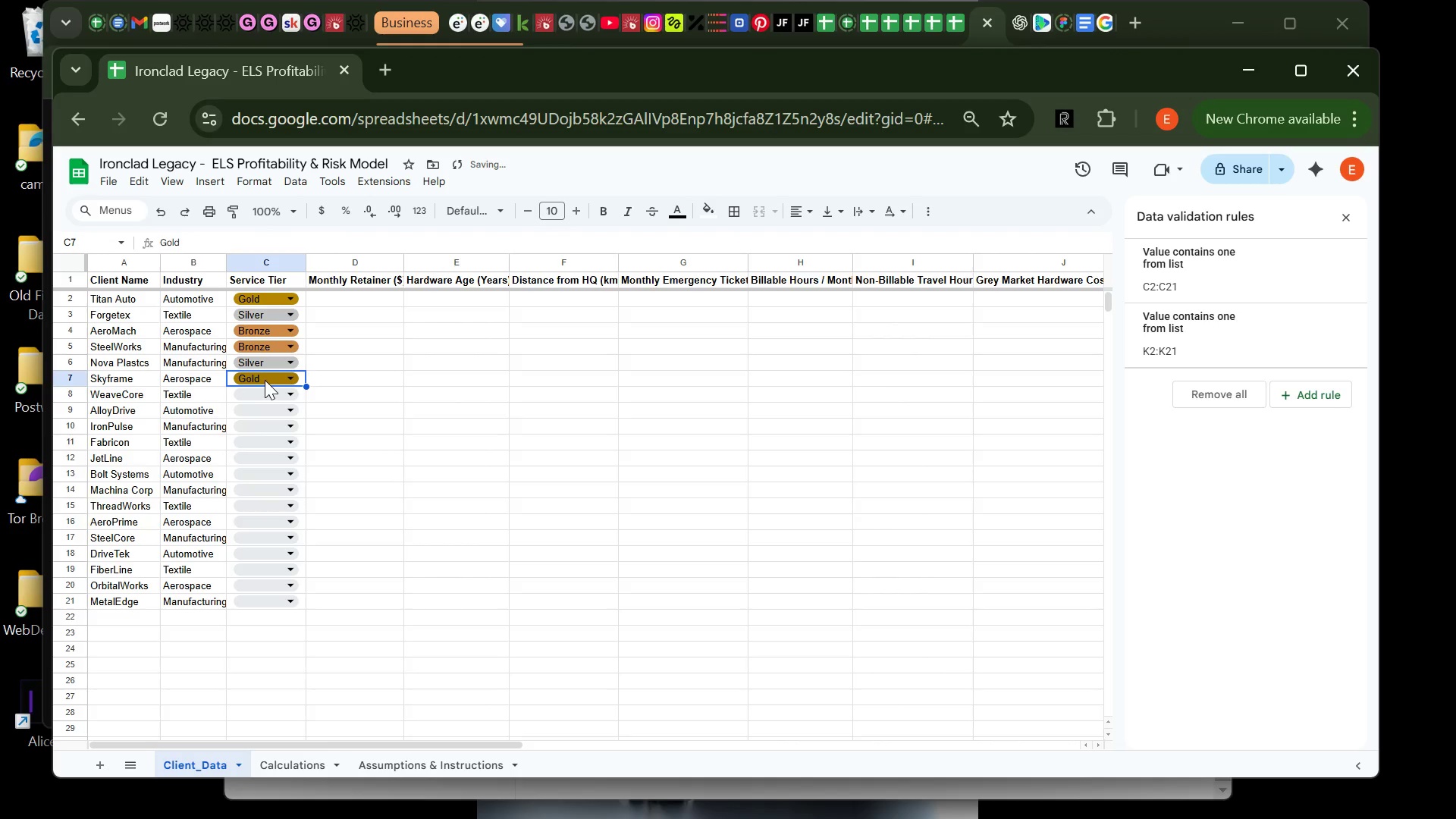 
left_click([264, 399])
 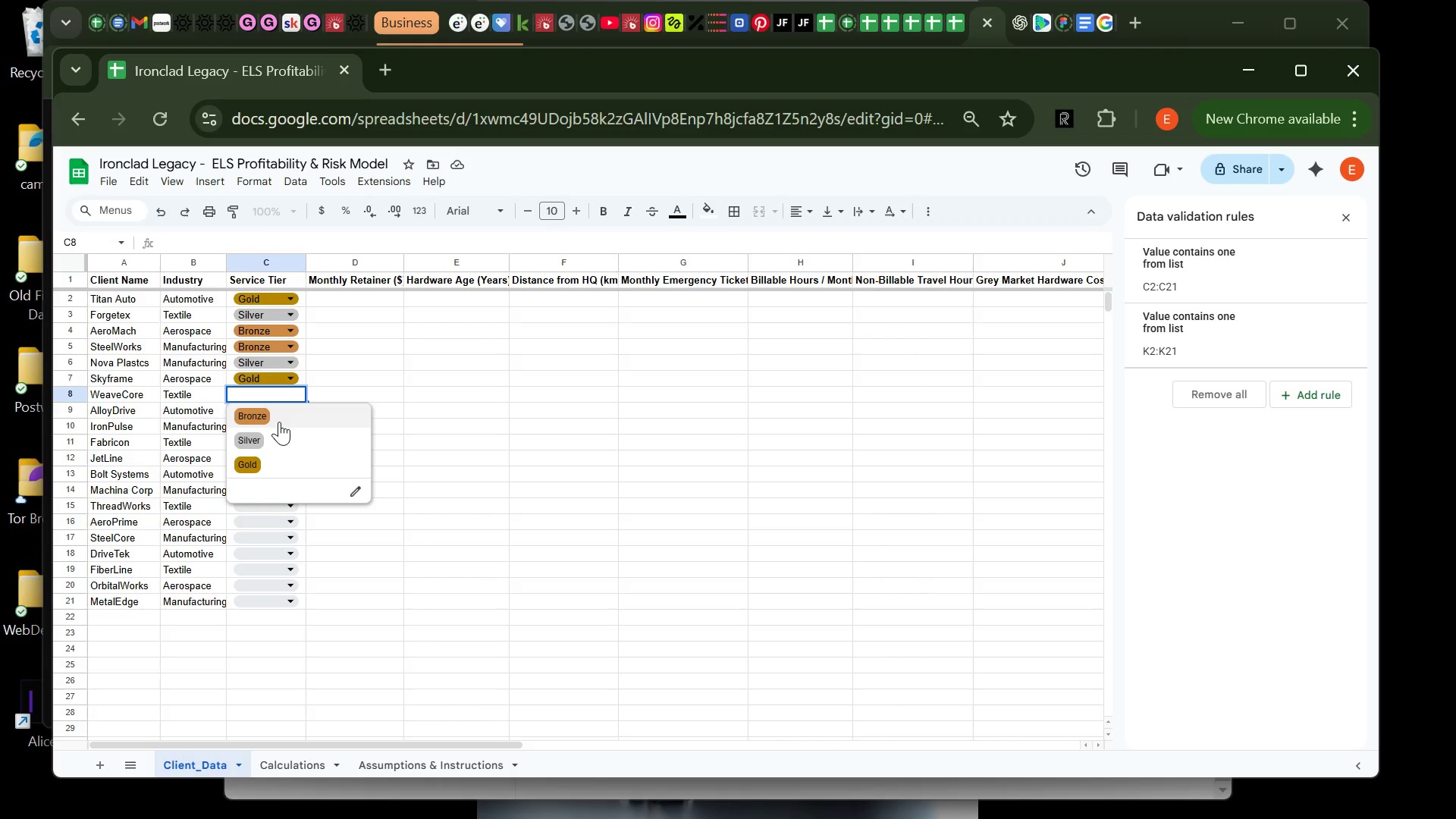 
left_click([280, 422])
 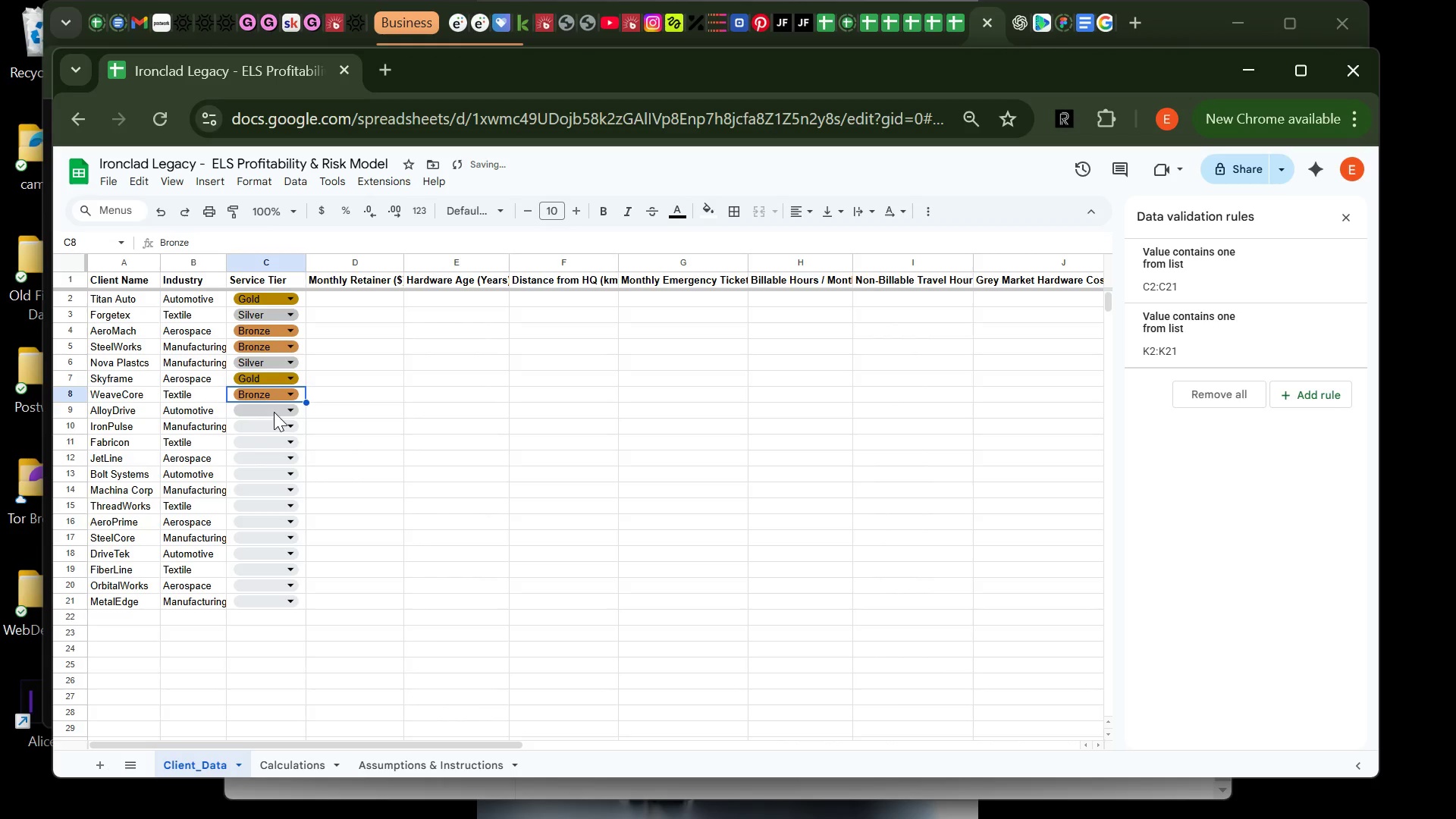 
left_click([274, 412])
 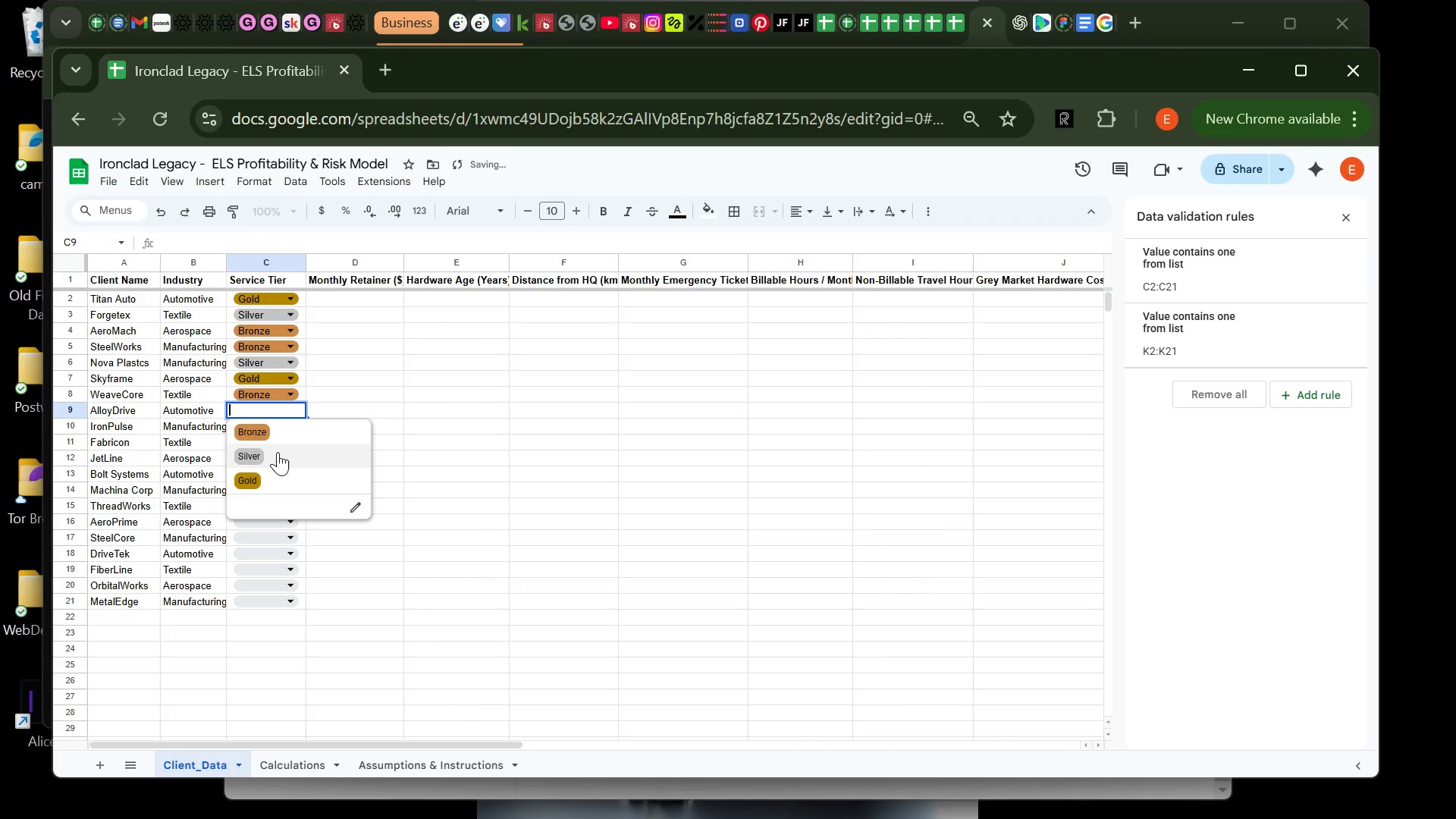 
left_click([278, 452])
 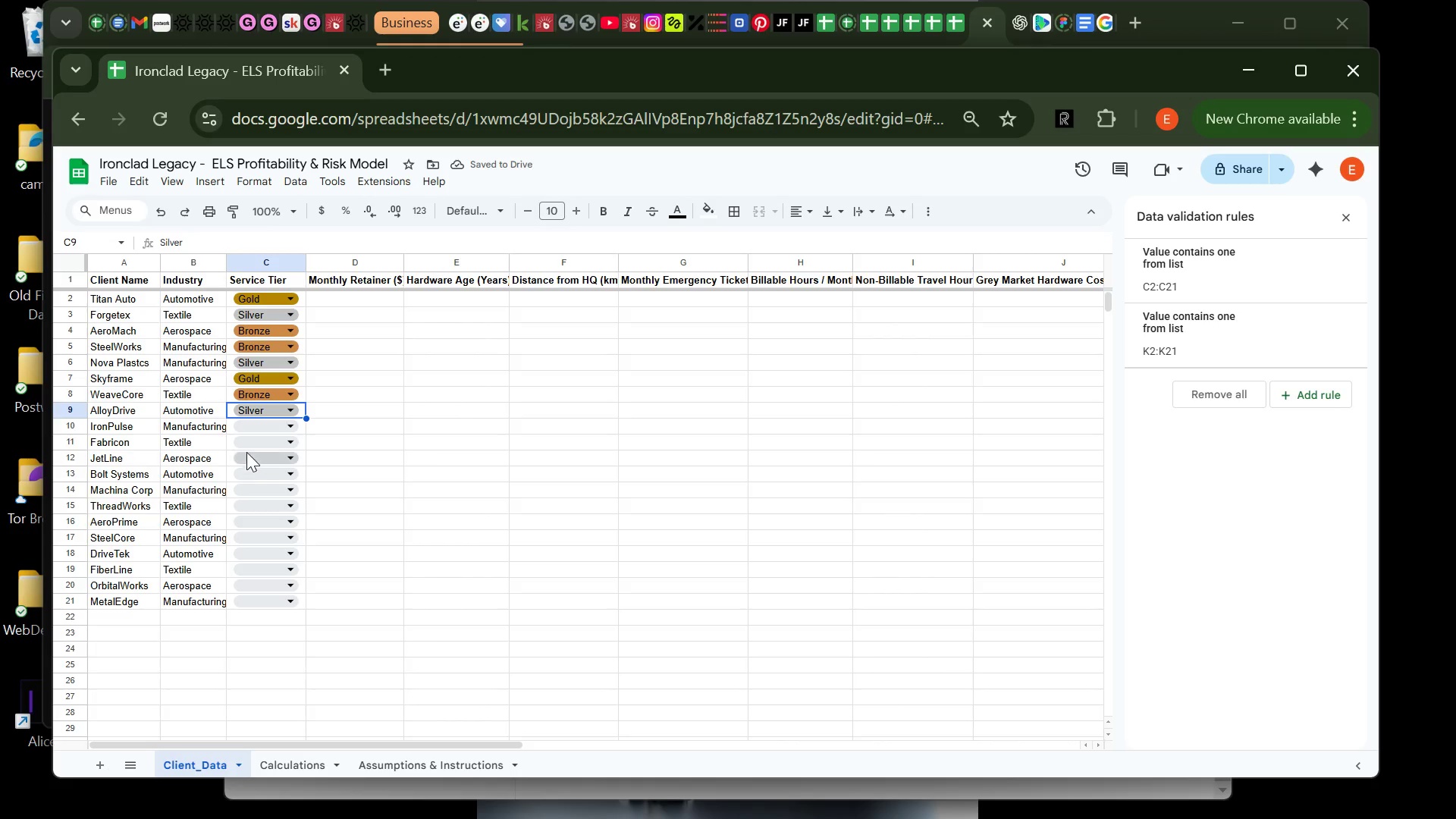 
wait(5.53)
 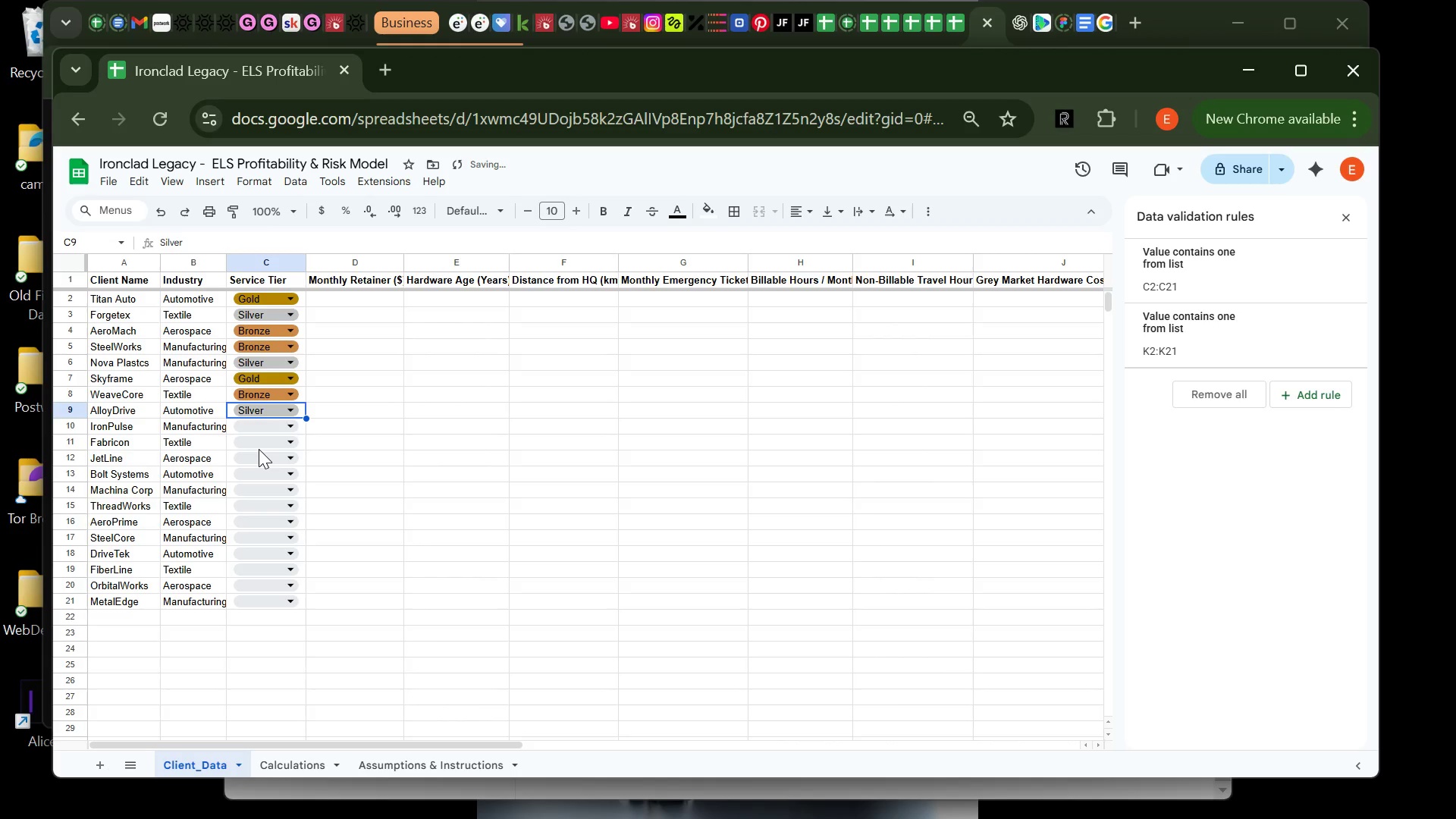 
left_click([258, 431])
 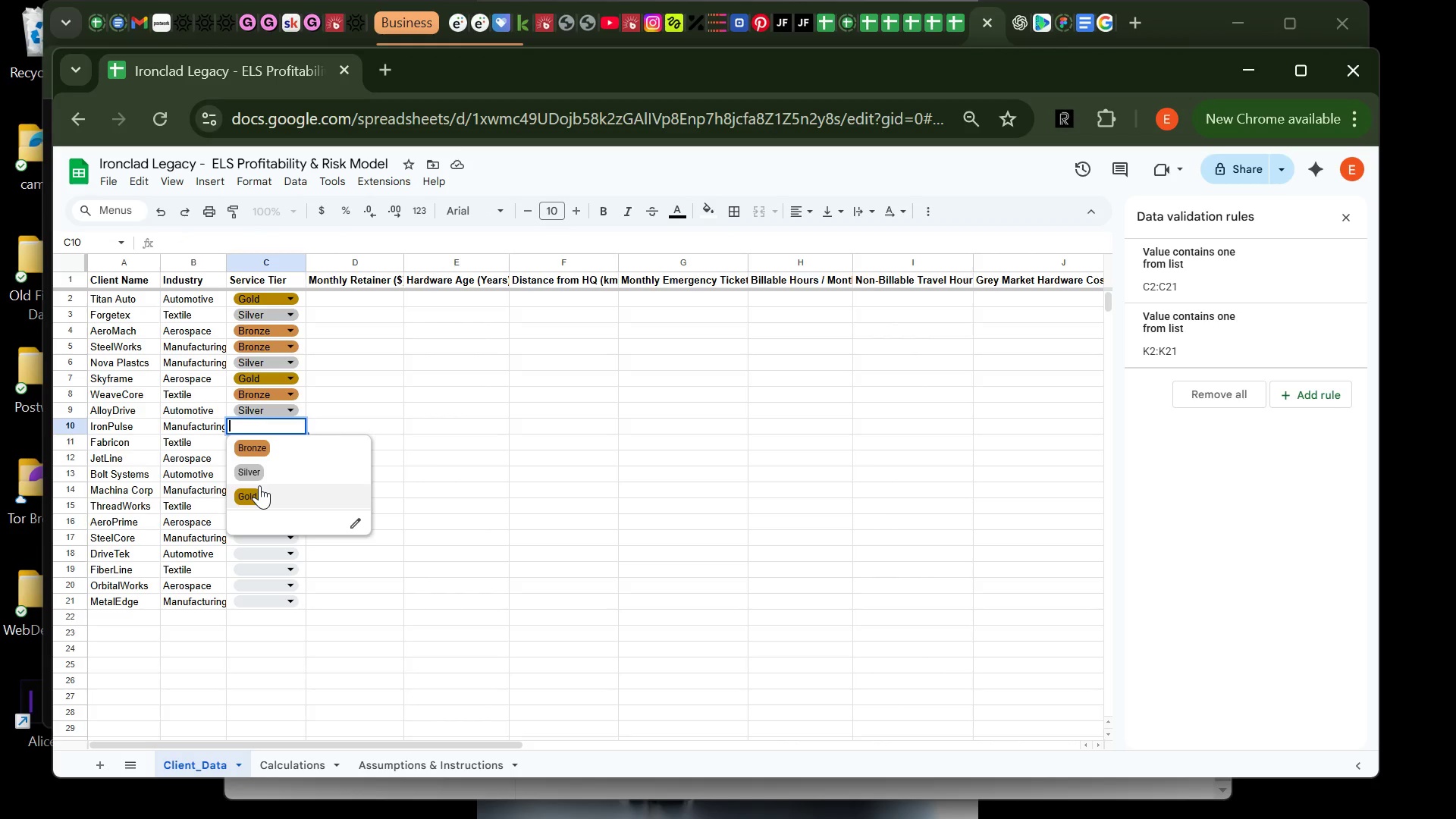 
left_click([259, 485])
 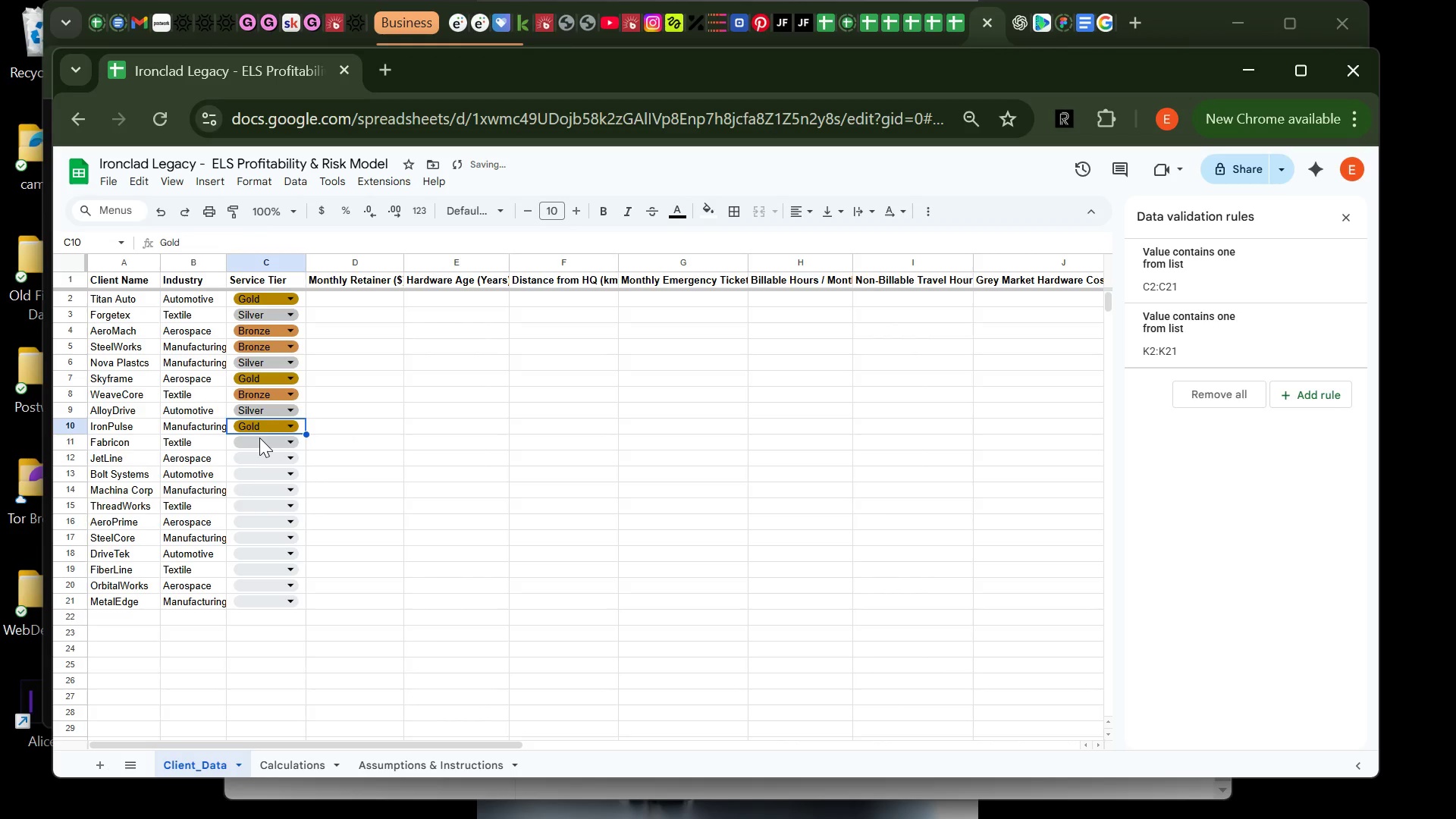 
left_click([259, 438])
 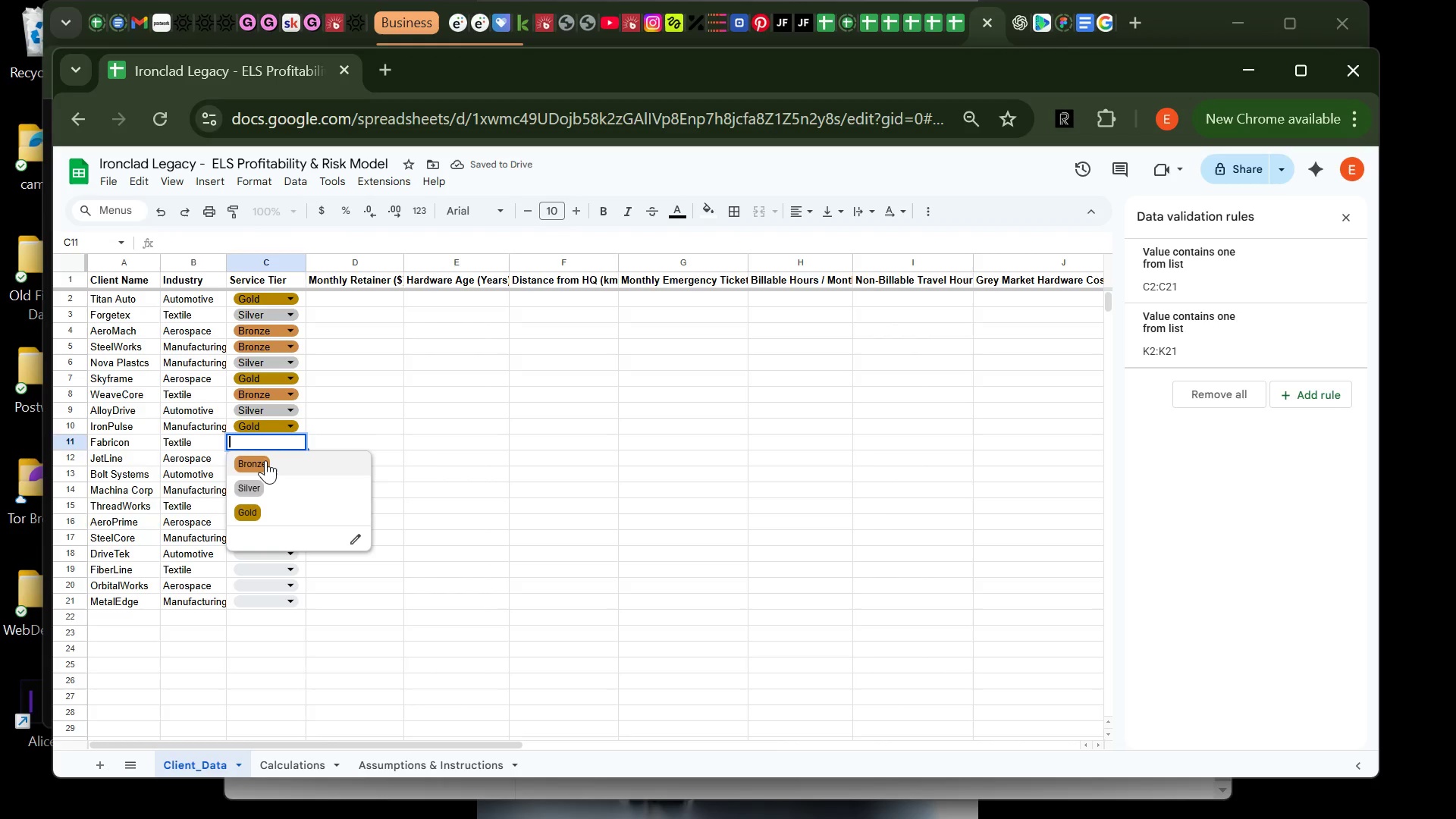 
left_click([265, 460])
 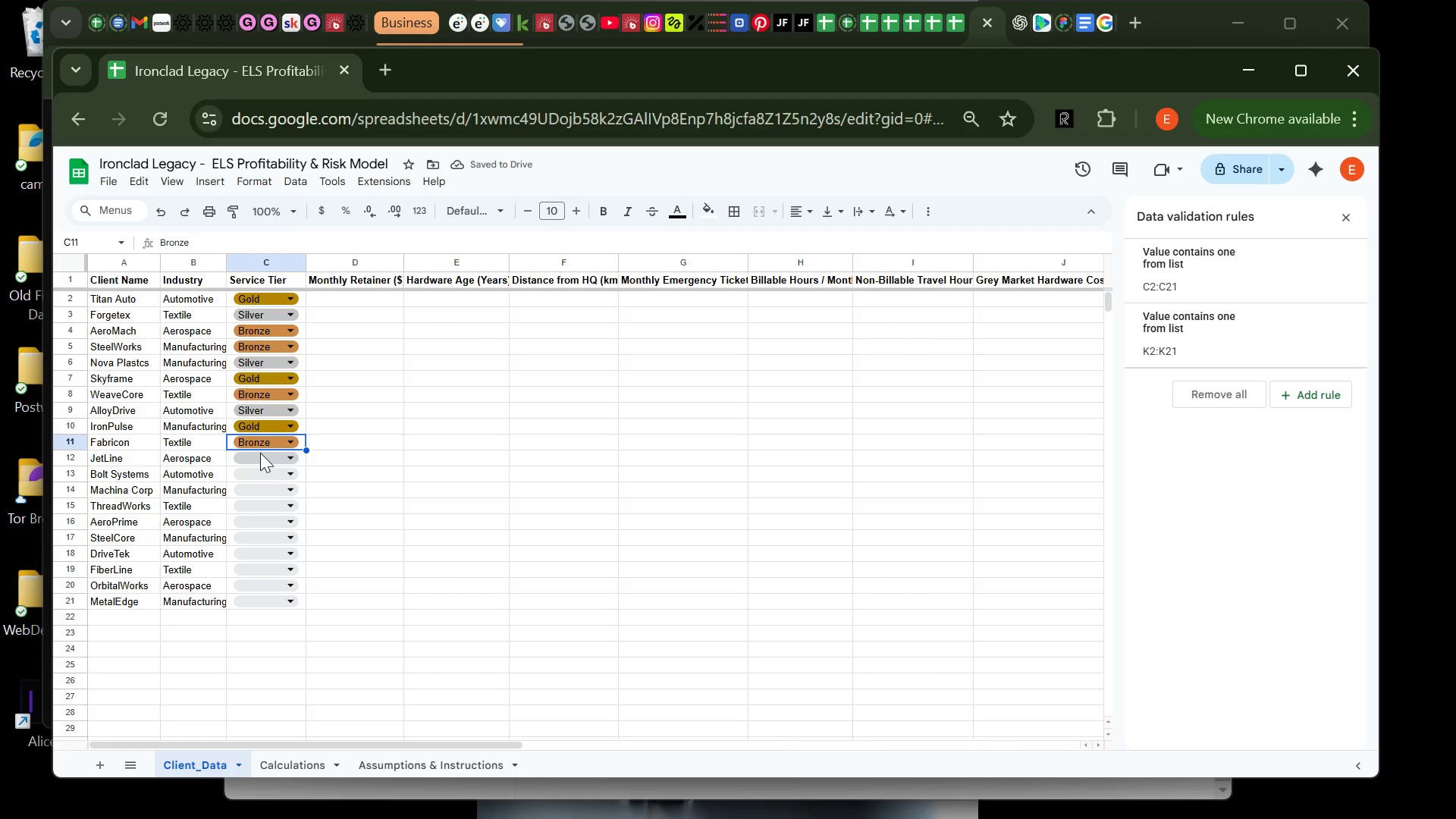 
wait(5.28)
 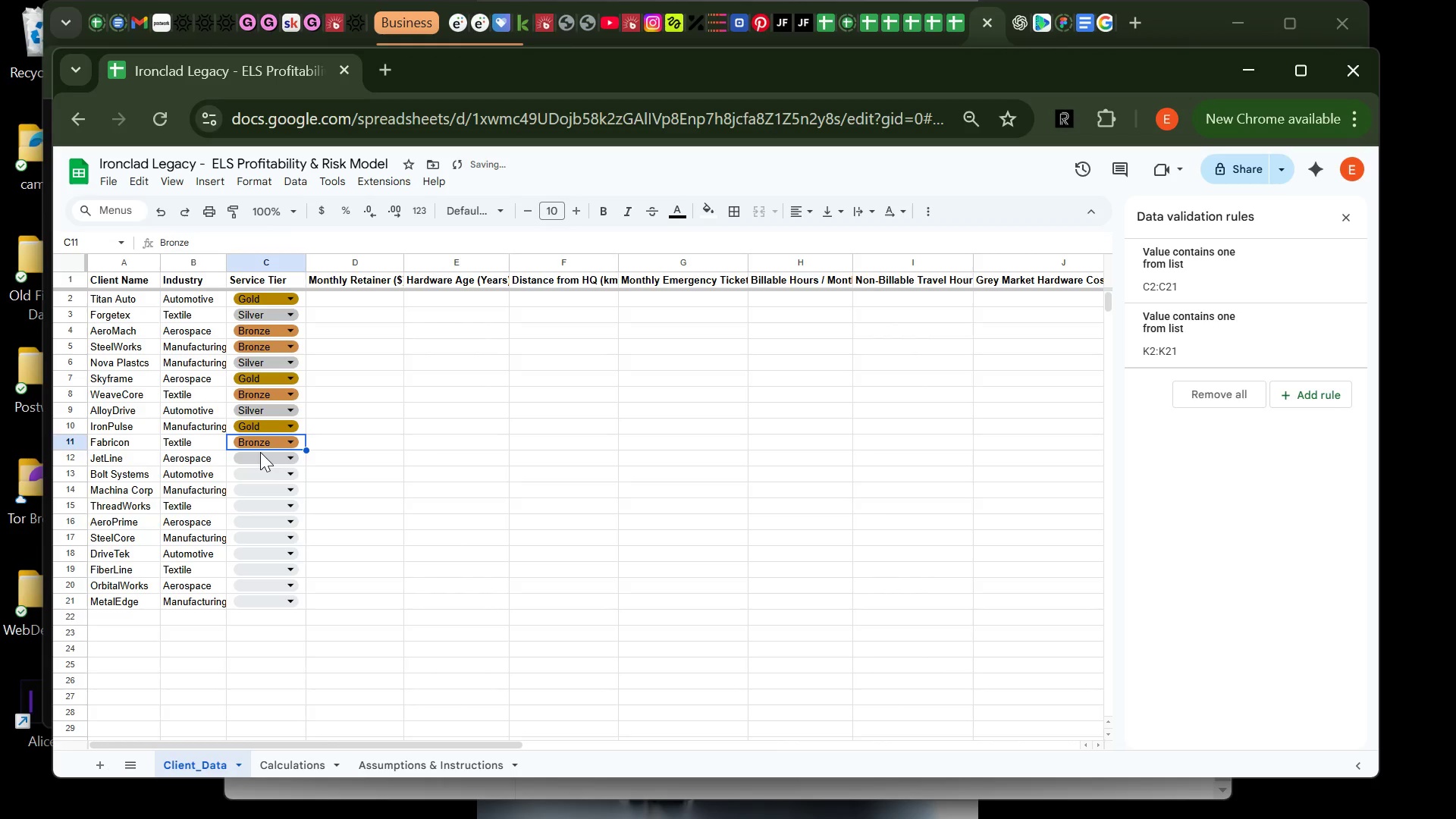 
left_click([260, 453])
 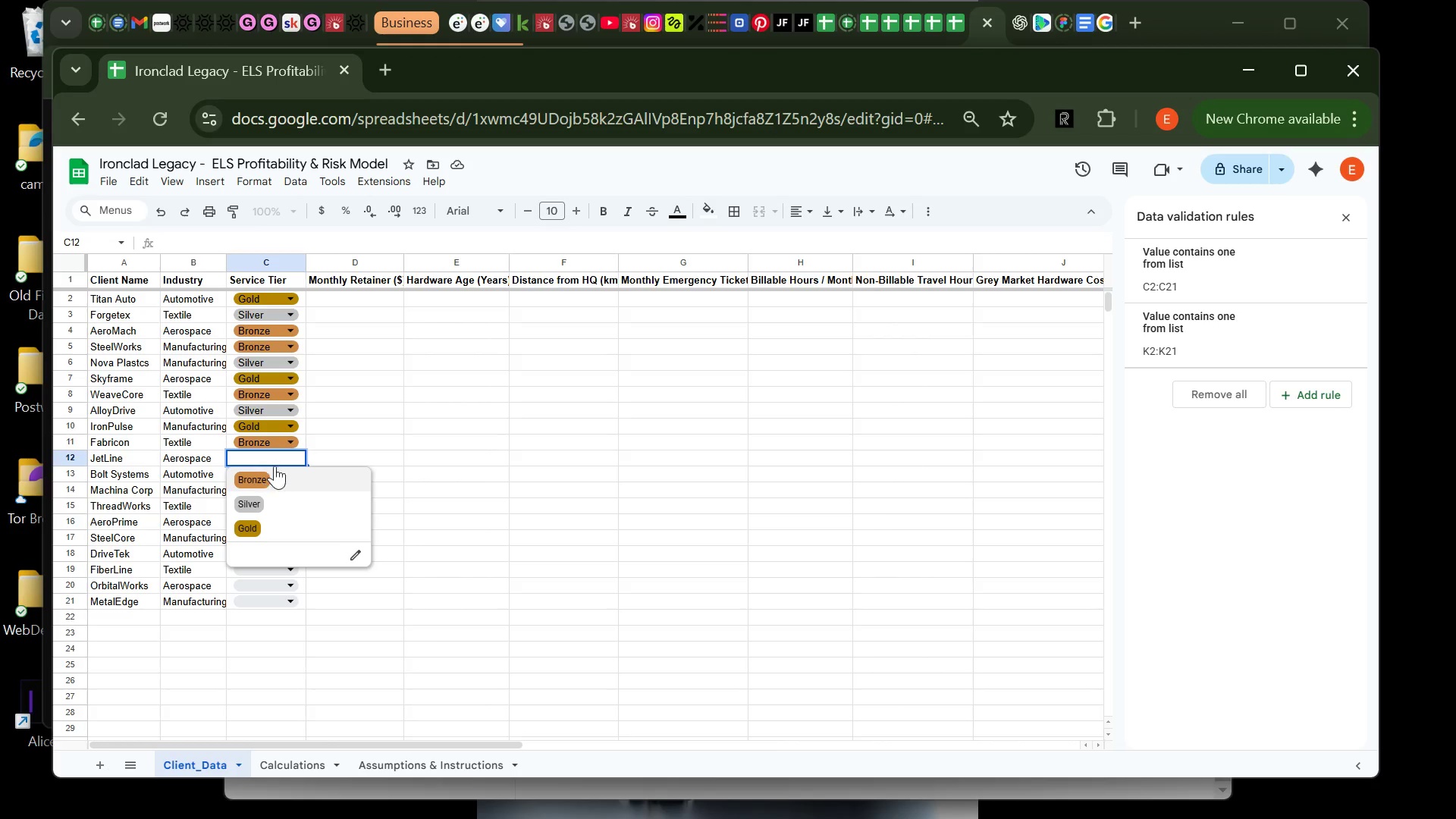 
wait(18.44)
 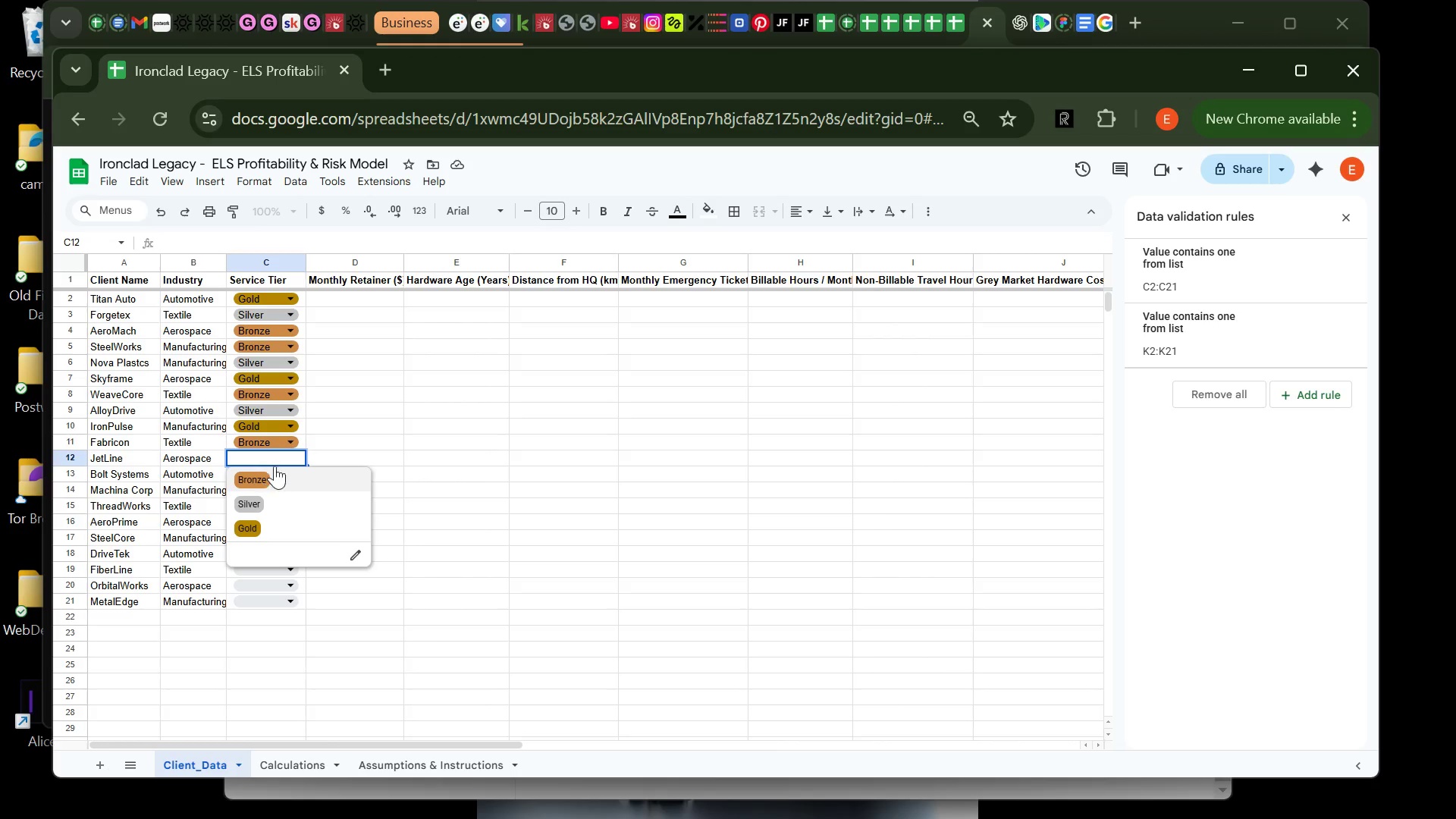 
left_click([263, 441])
 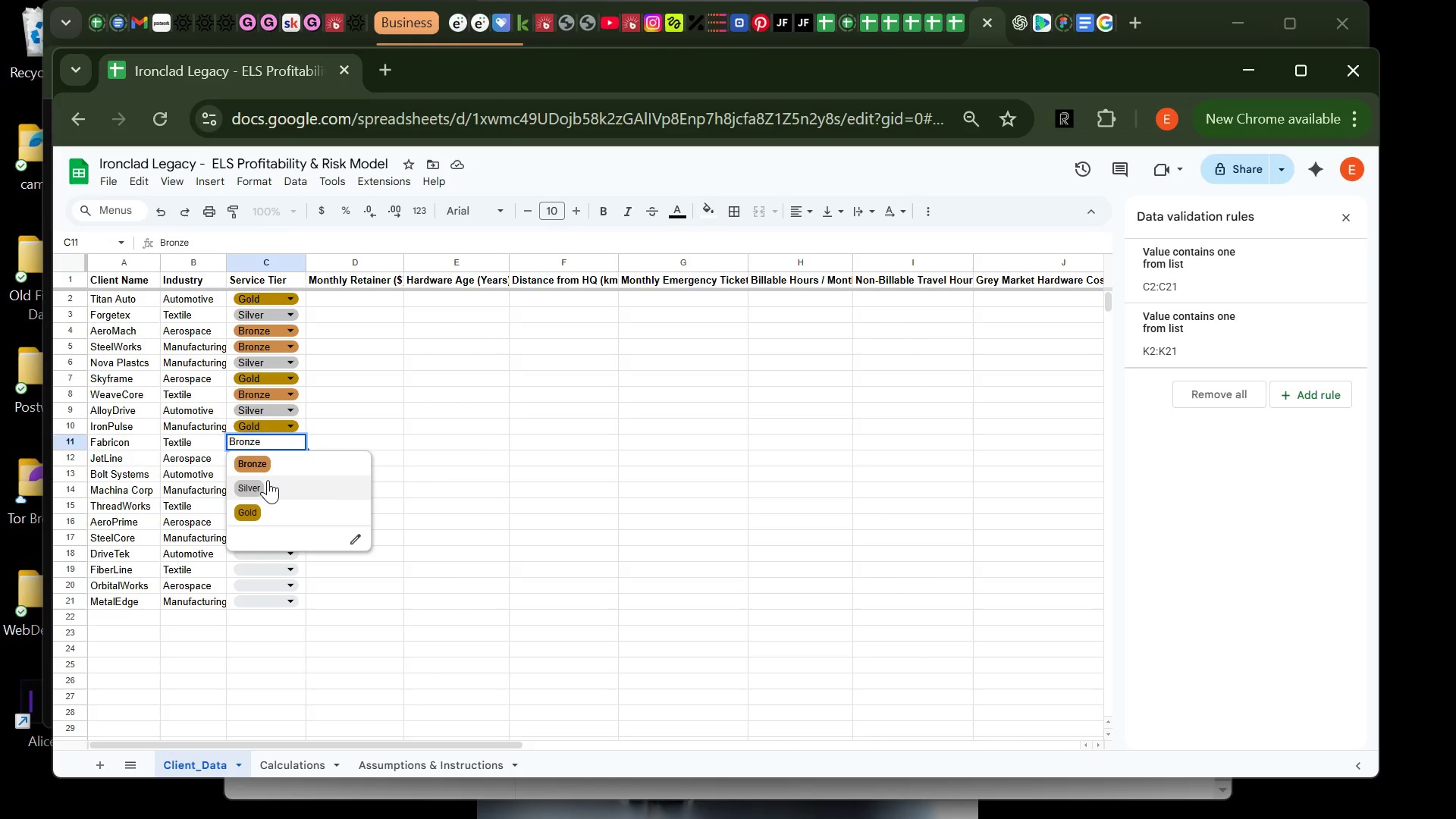 
left_click([269, 482])
 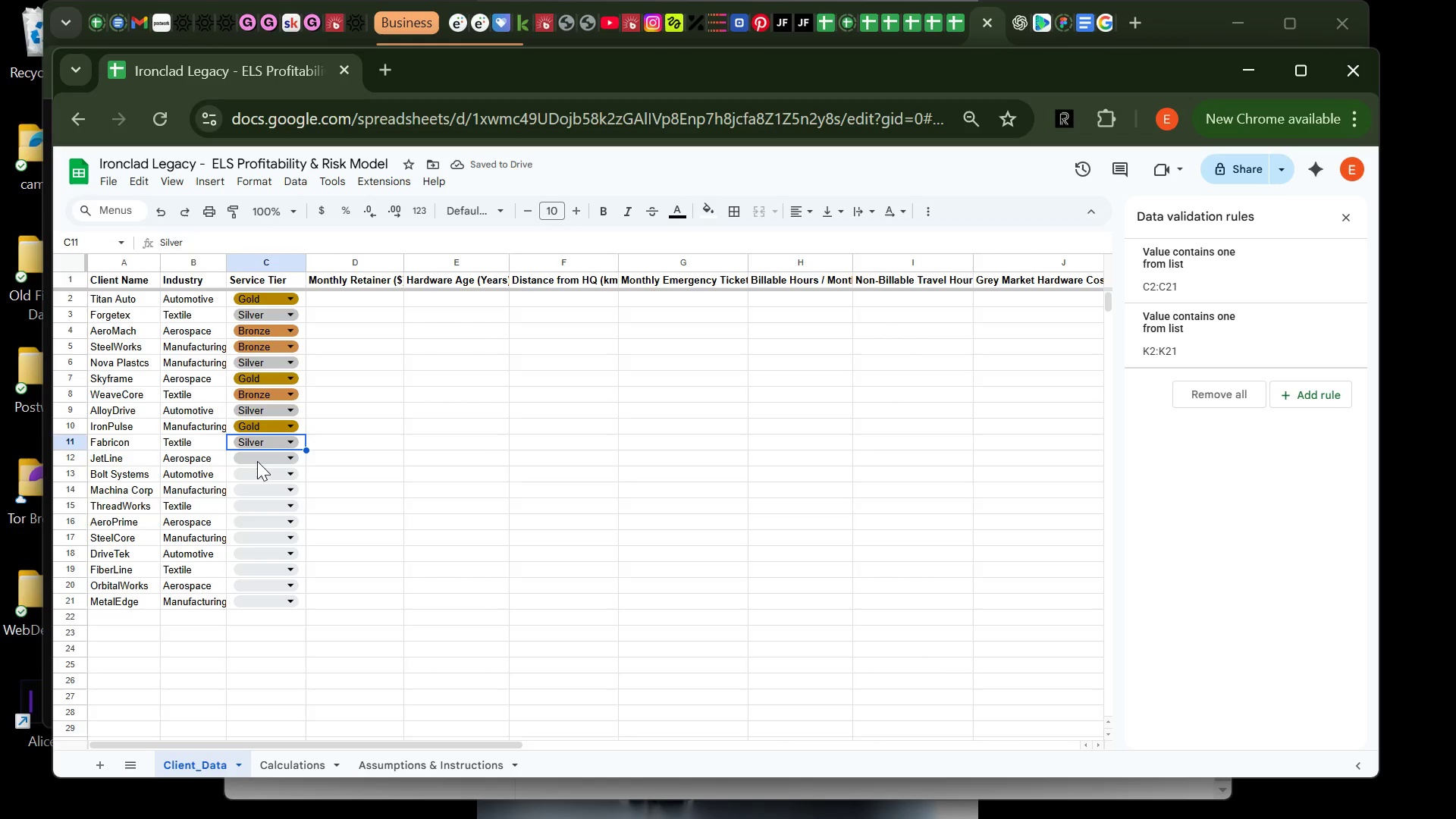 
wait(6.81)
 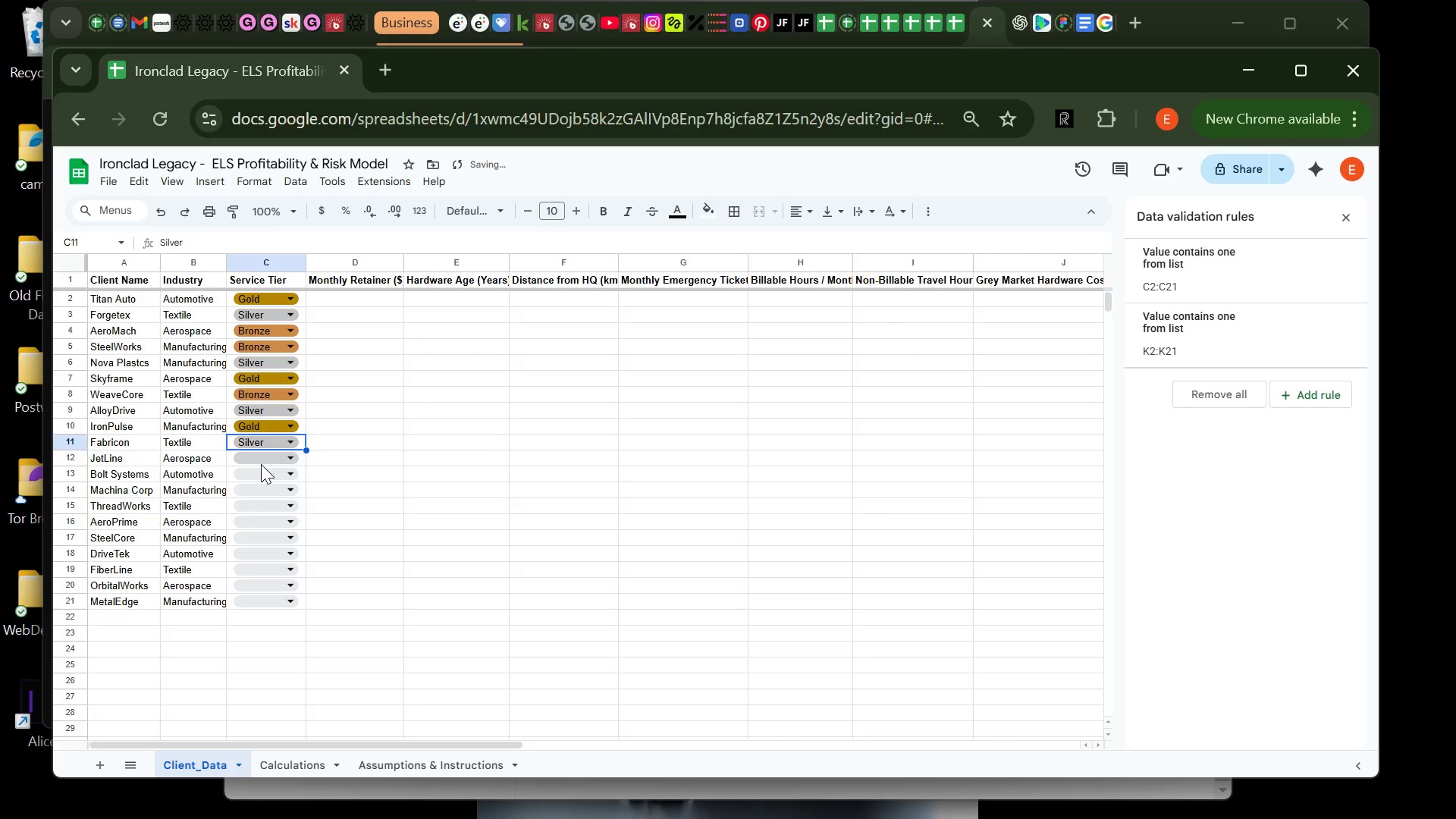 
left_click([257, 461])
 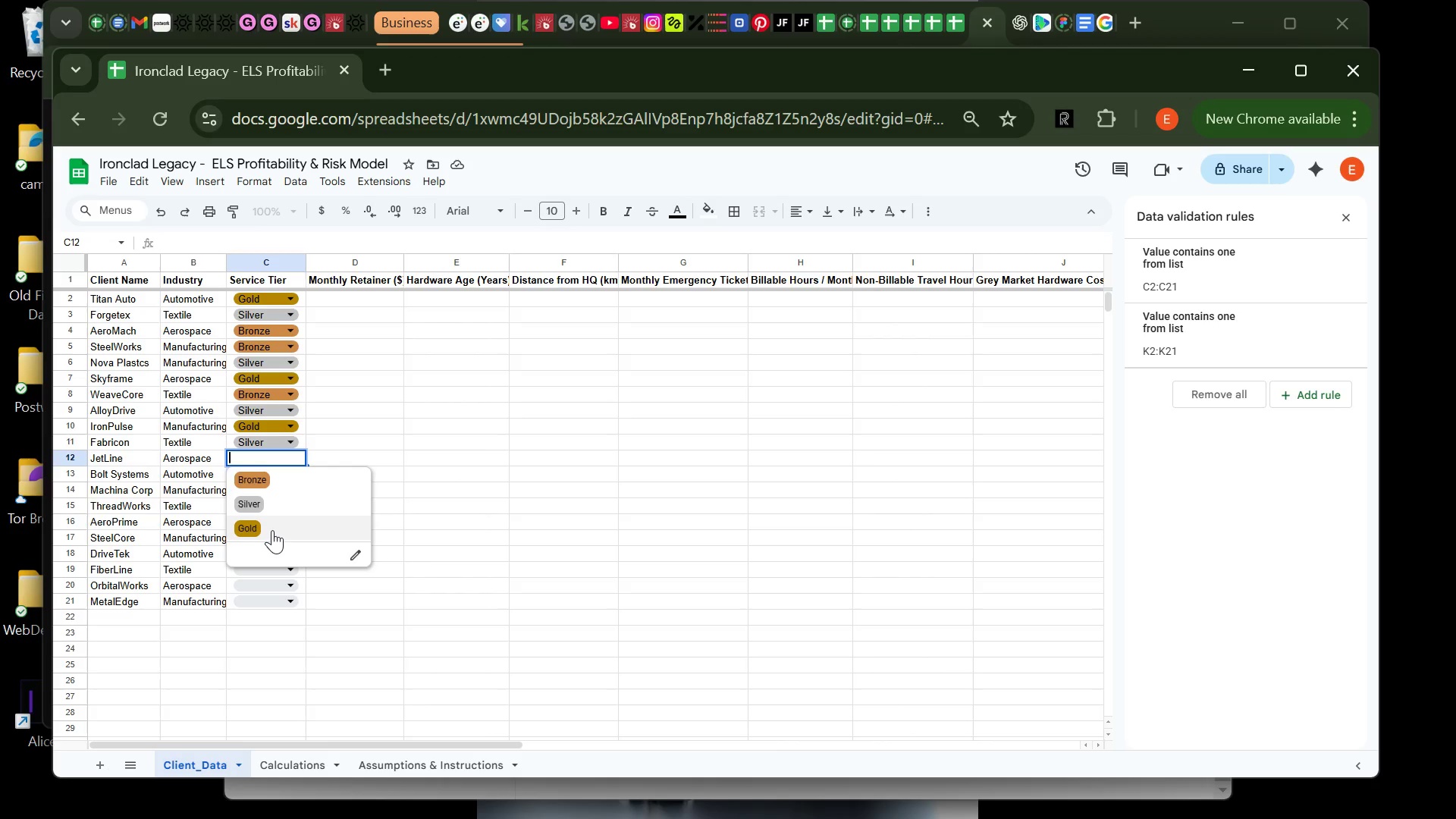 
left_click([273, 530])
 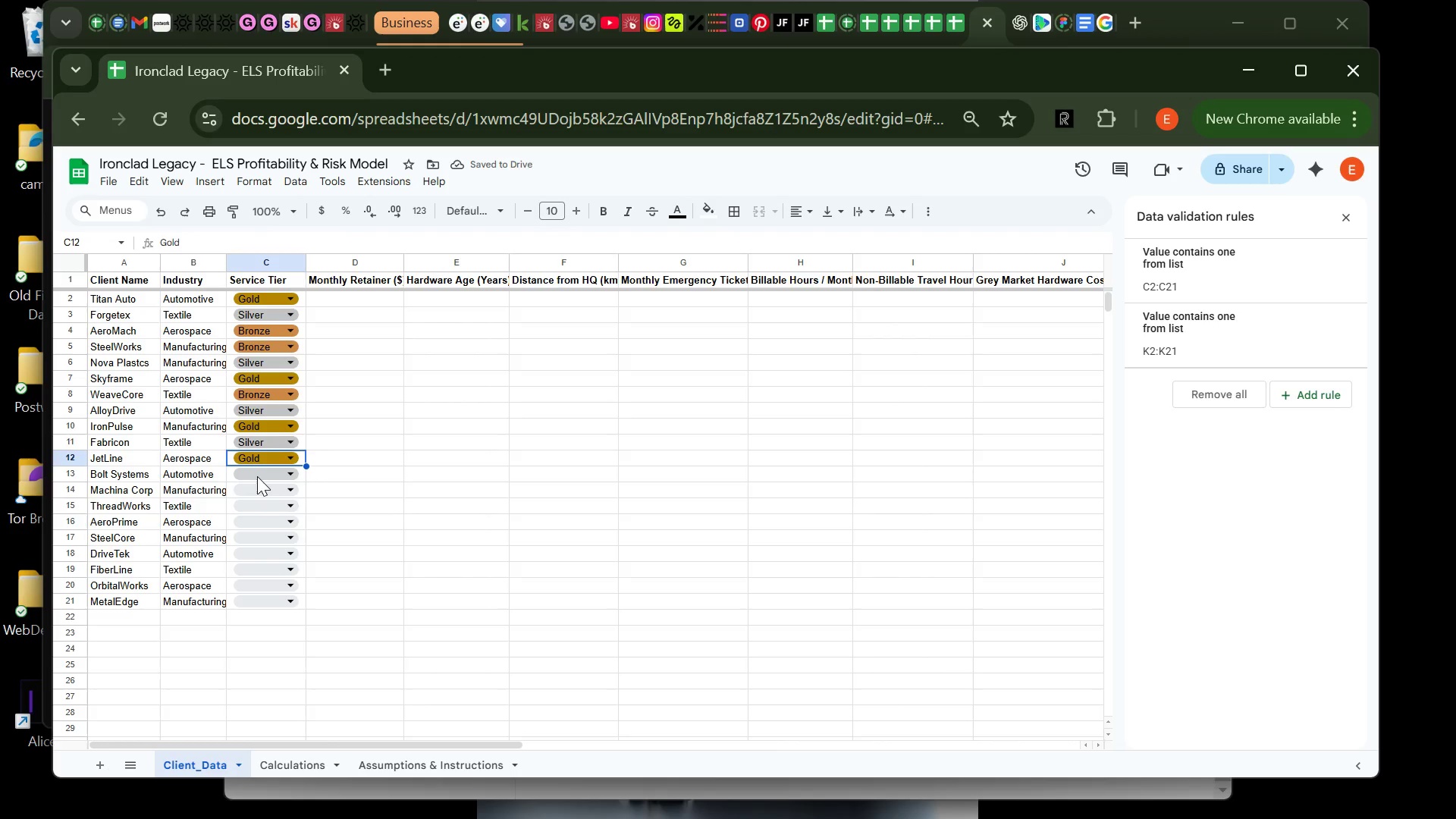 
left_click([257, 476])
 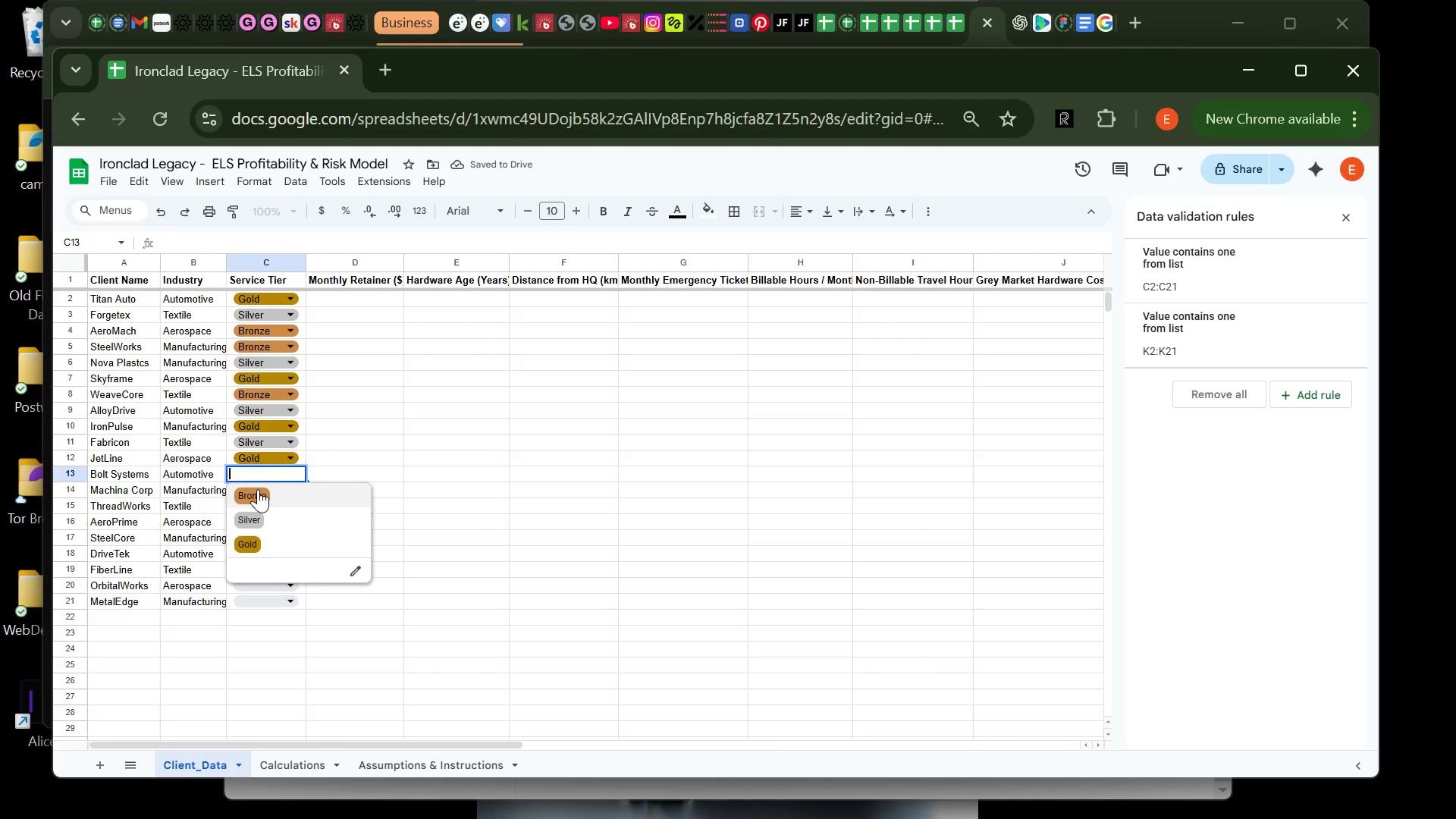 
left_click([258, 489])
 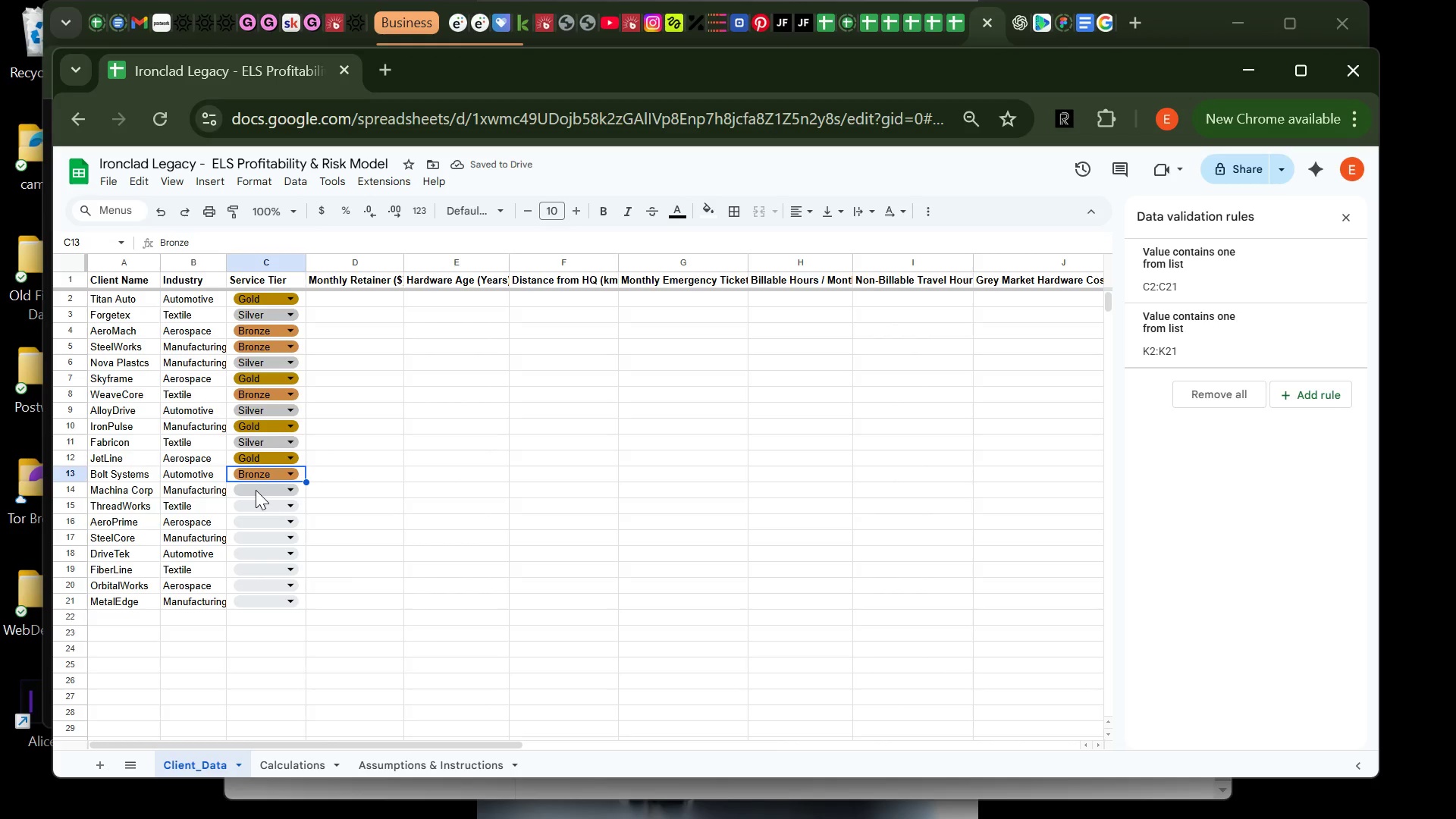 
left_click([256, 490])
 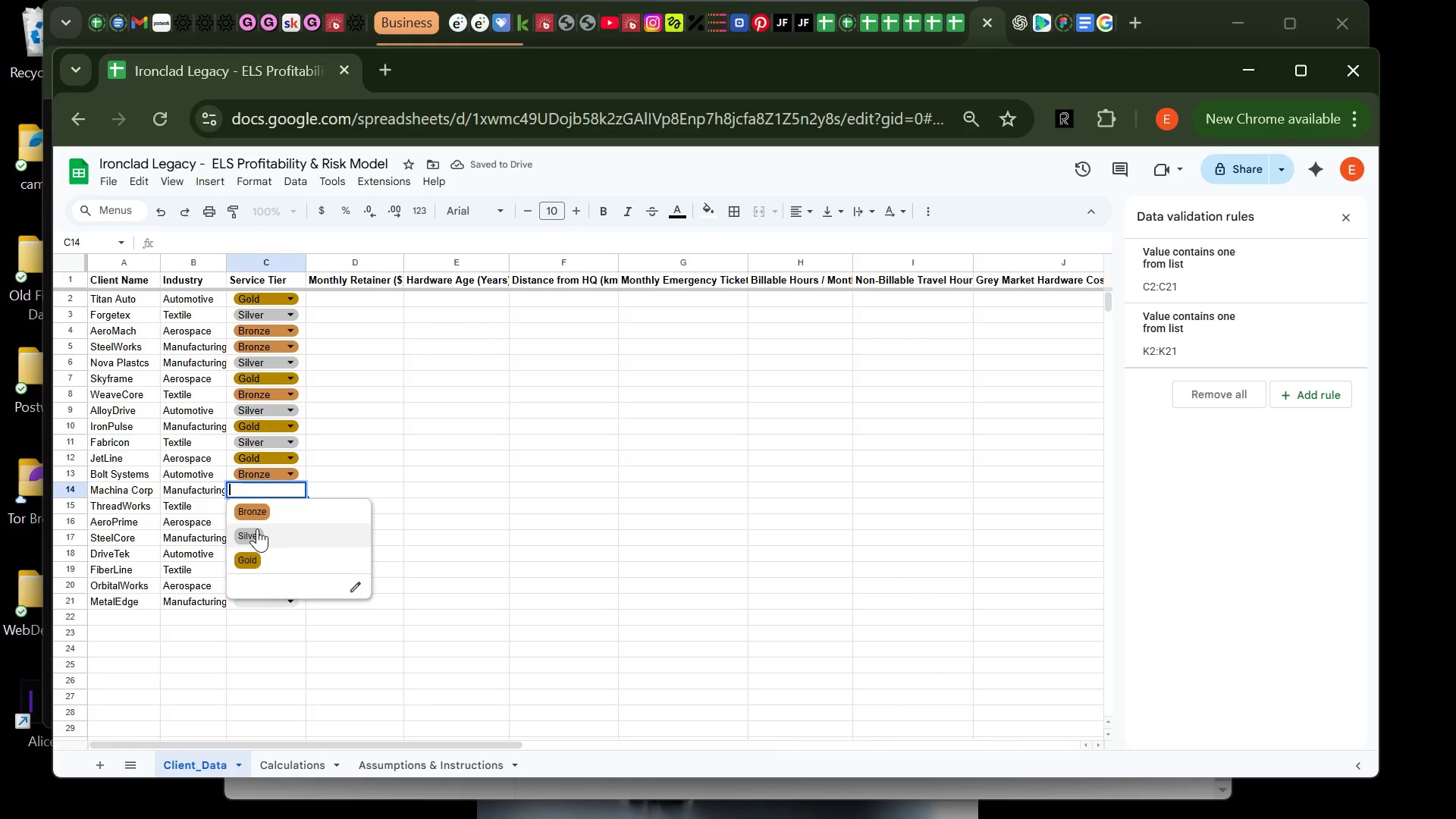 
left_click([257, 529])
 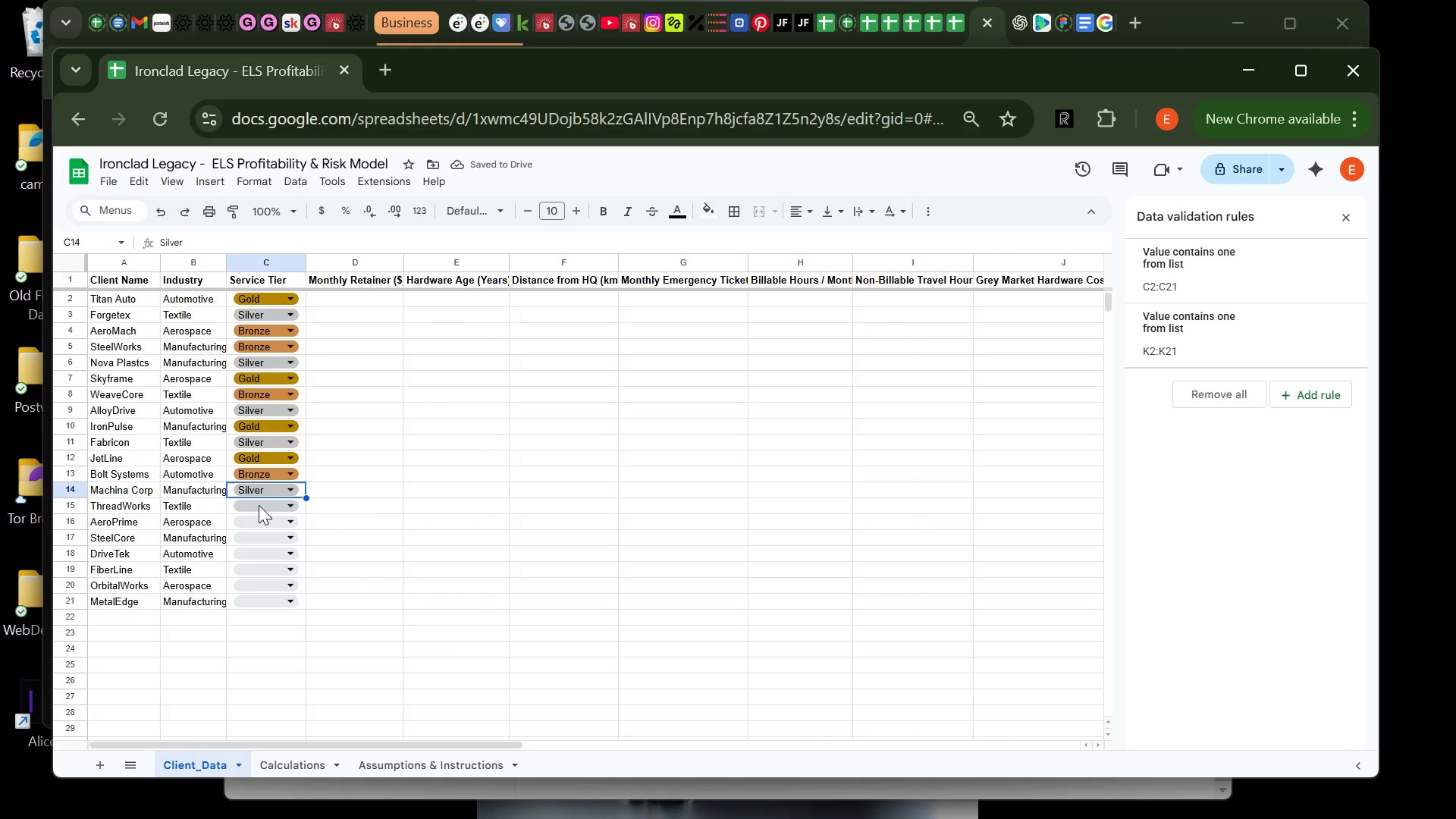 
left_click([259, 505])
 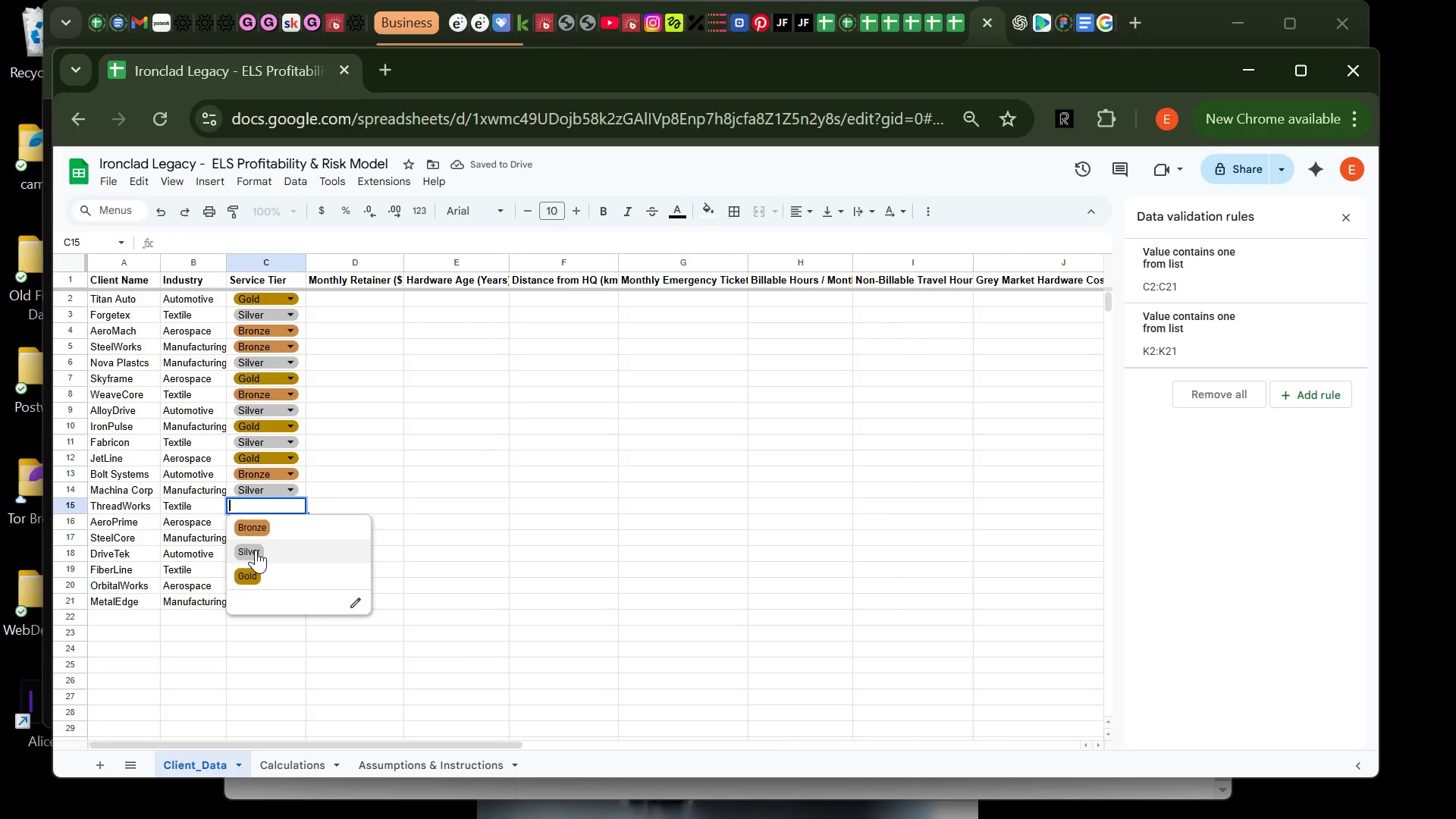 
left_click([256, 550])
 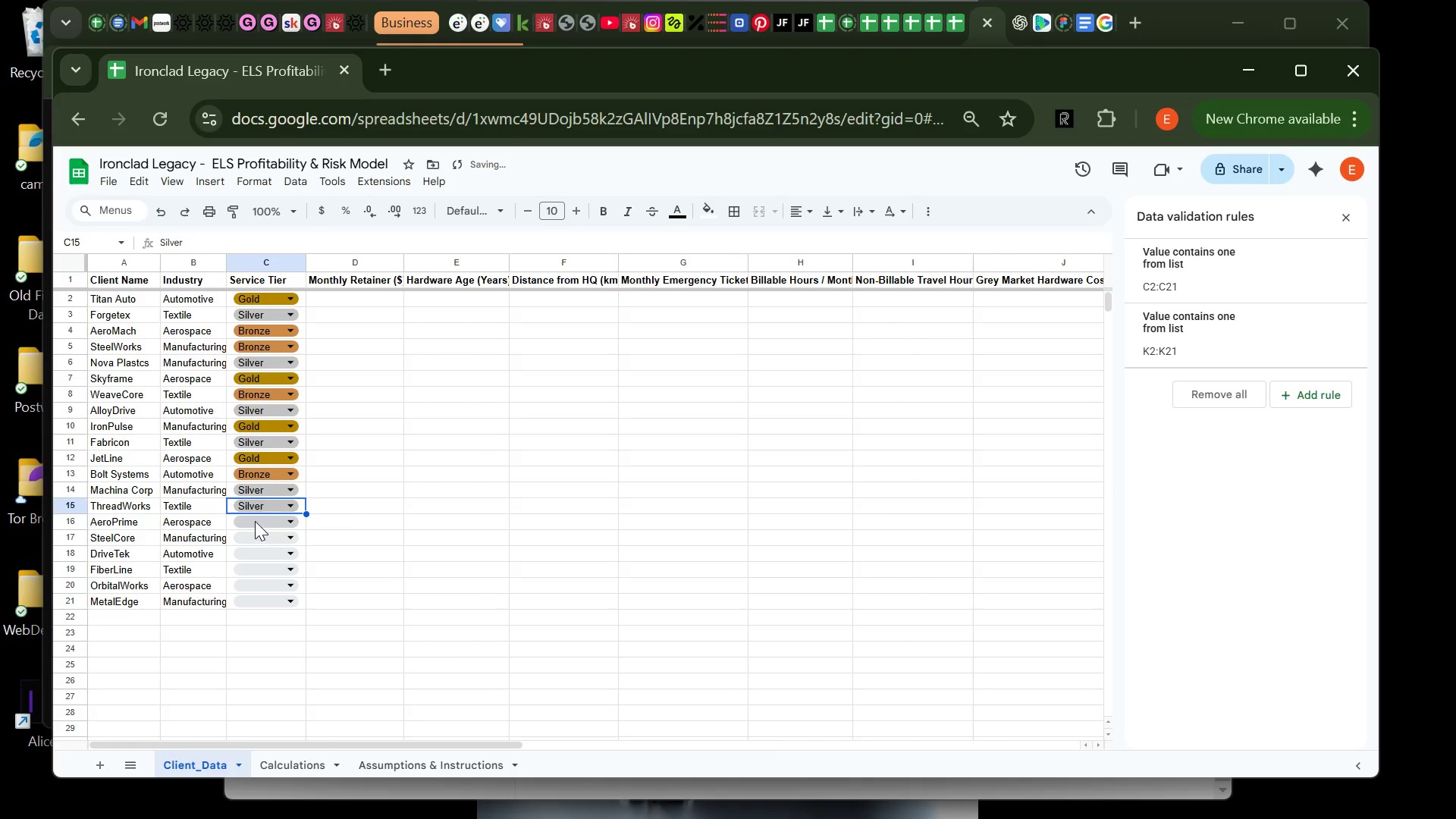 
left_click([255, 521])
 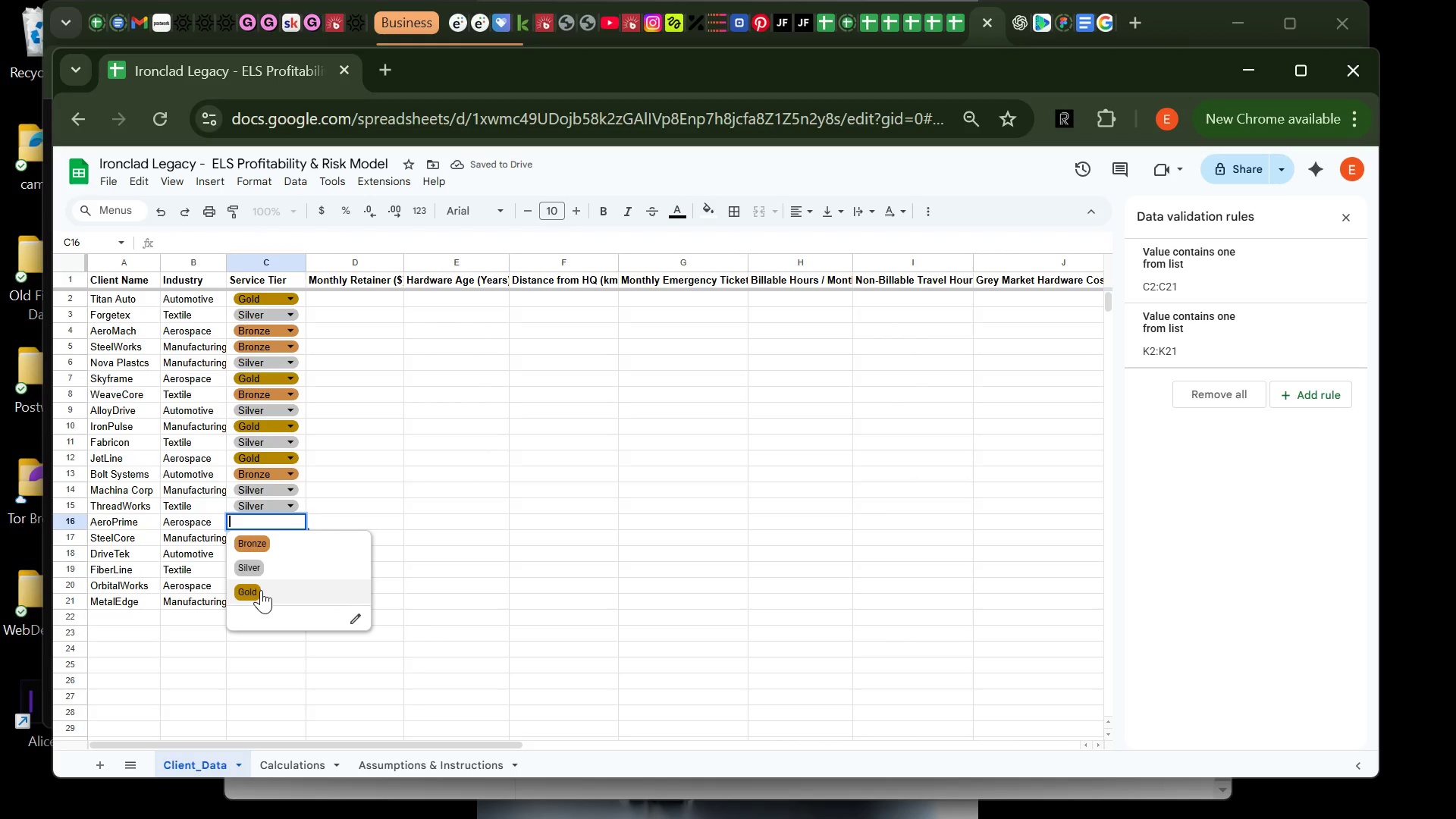 
left_click([261, 590])
 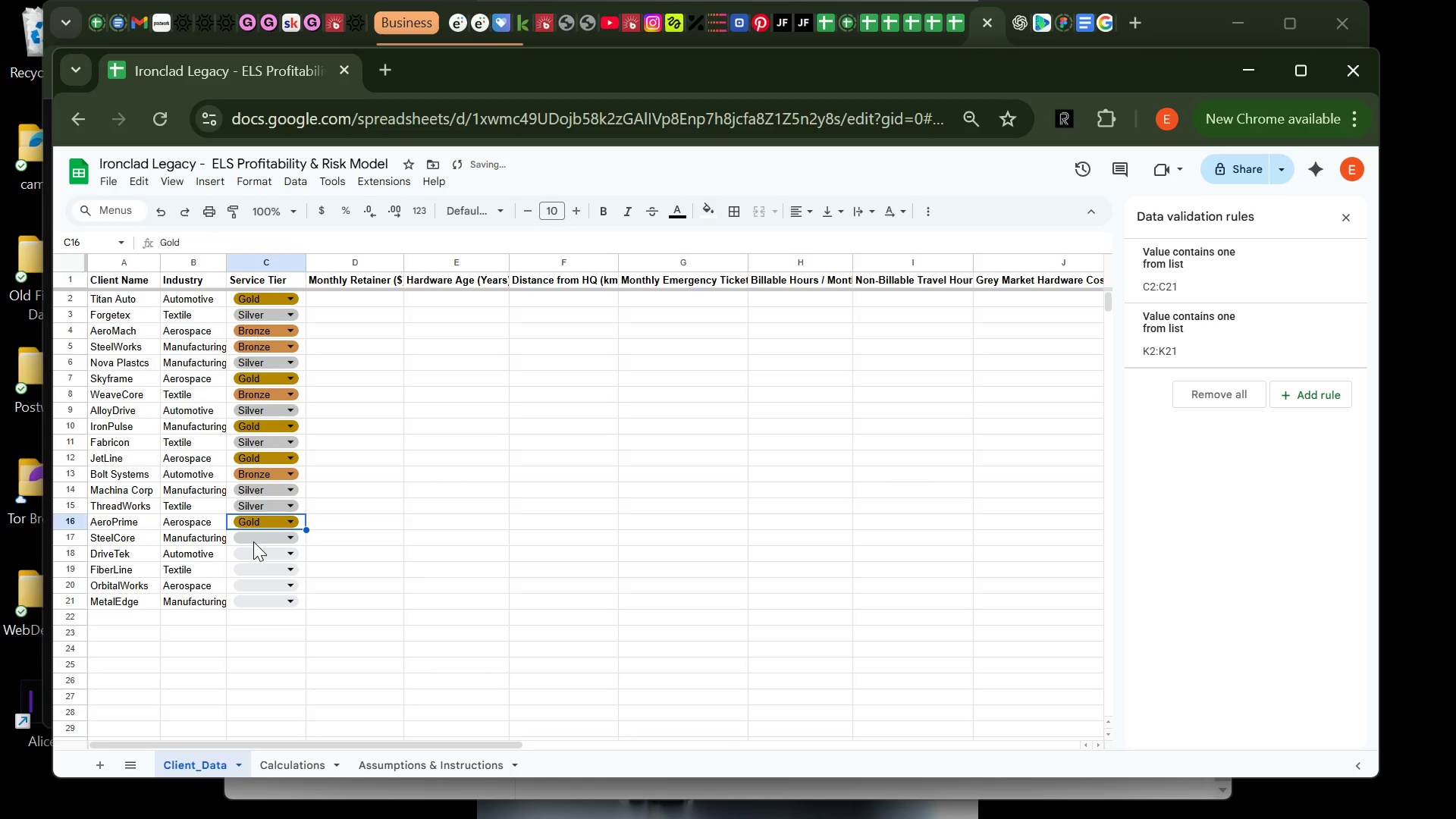 
left_click([253, 541])
 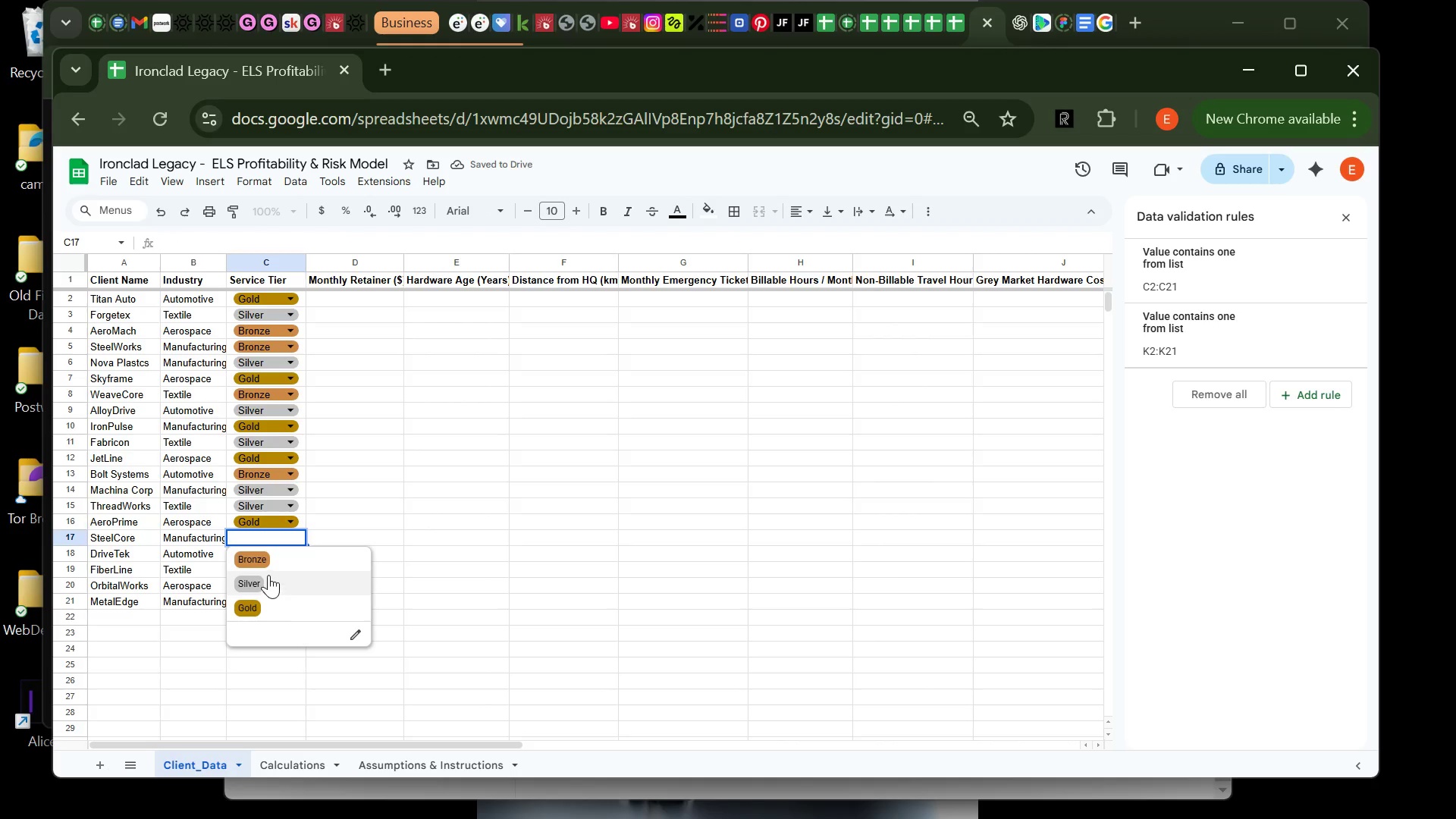 
left_click([268, 557])
 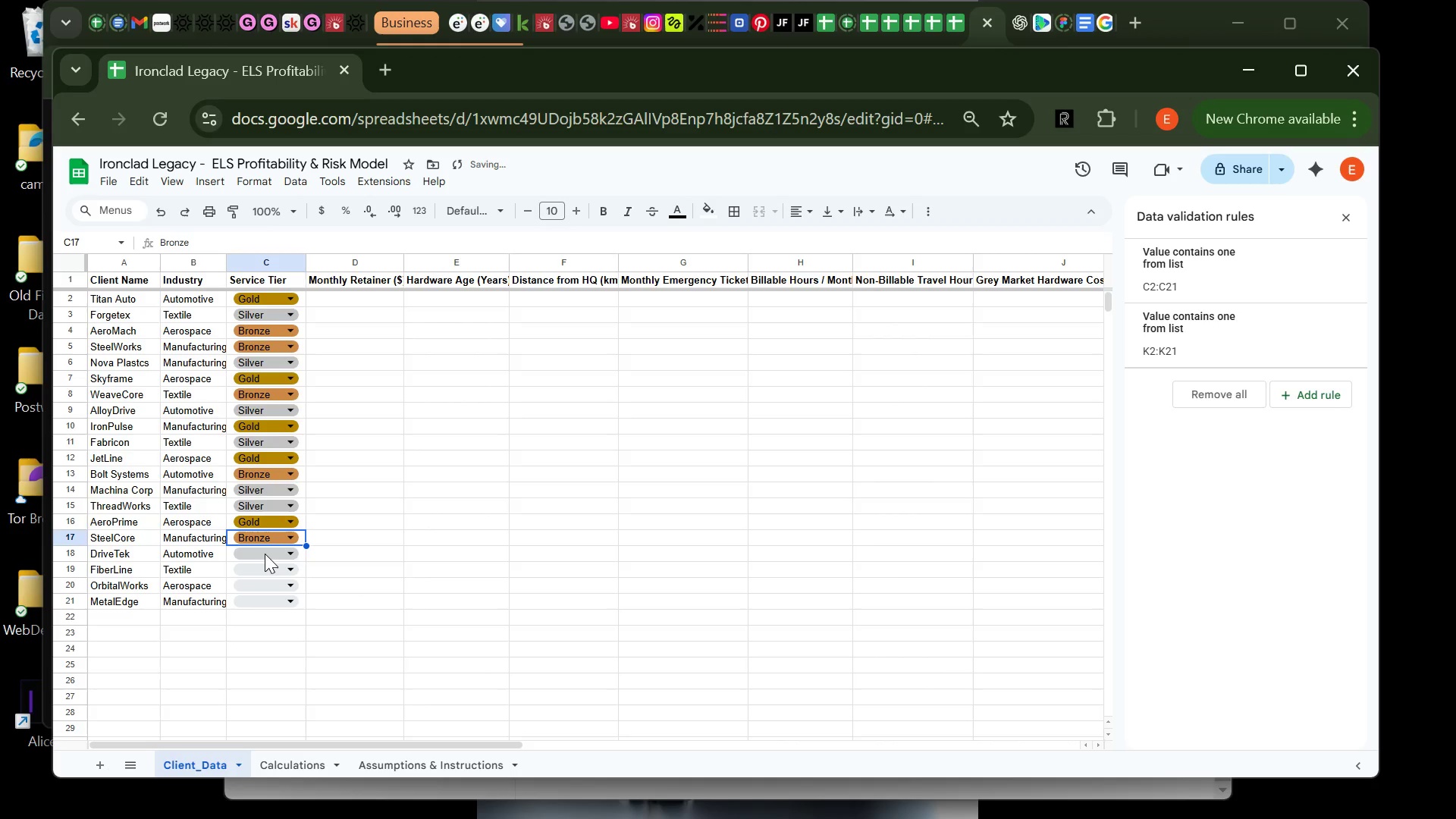 
left_click([265, 554])
 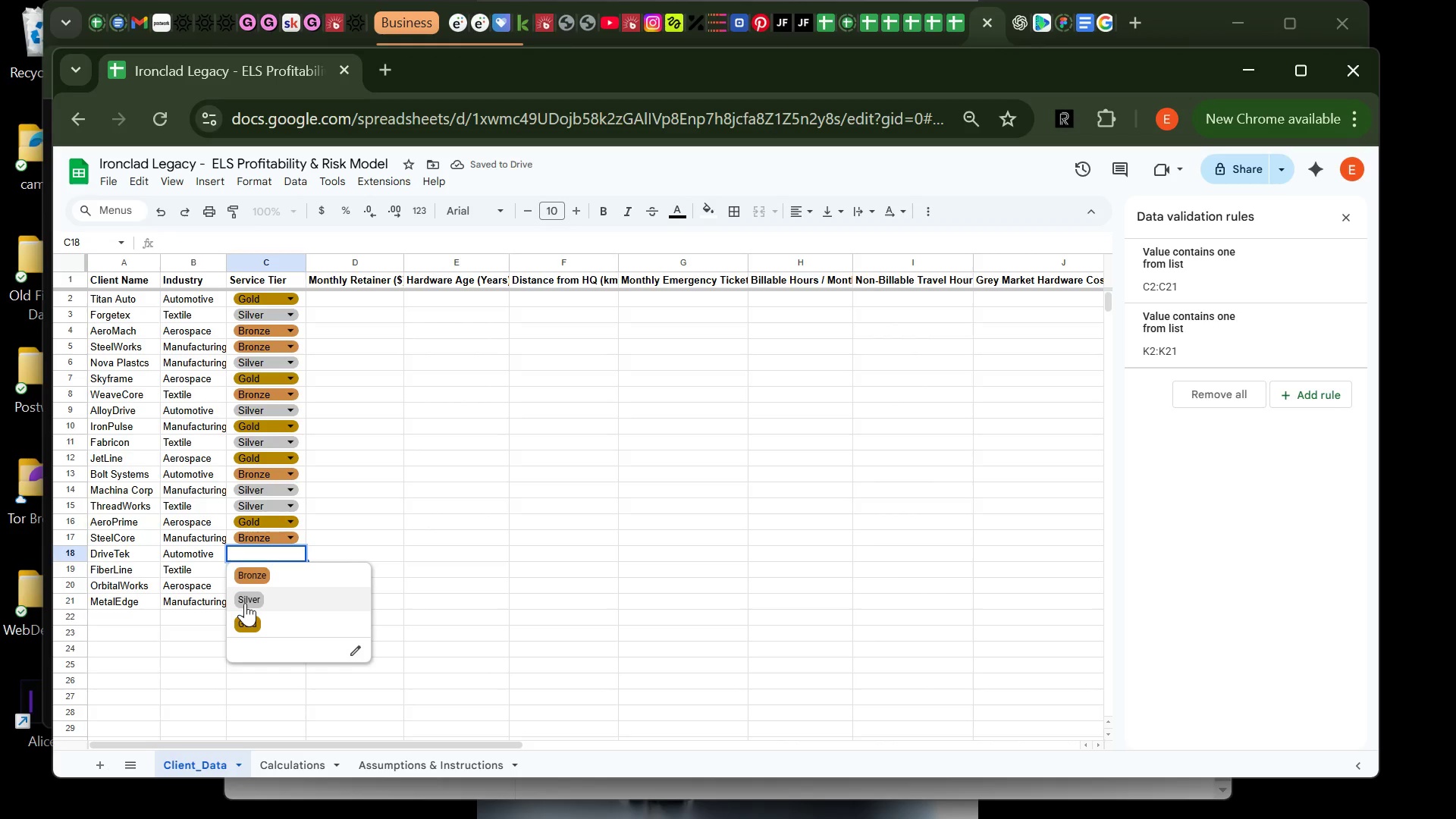 
left_click([245, 603])
 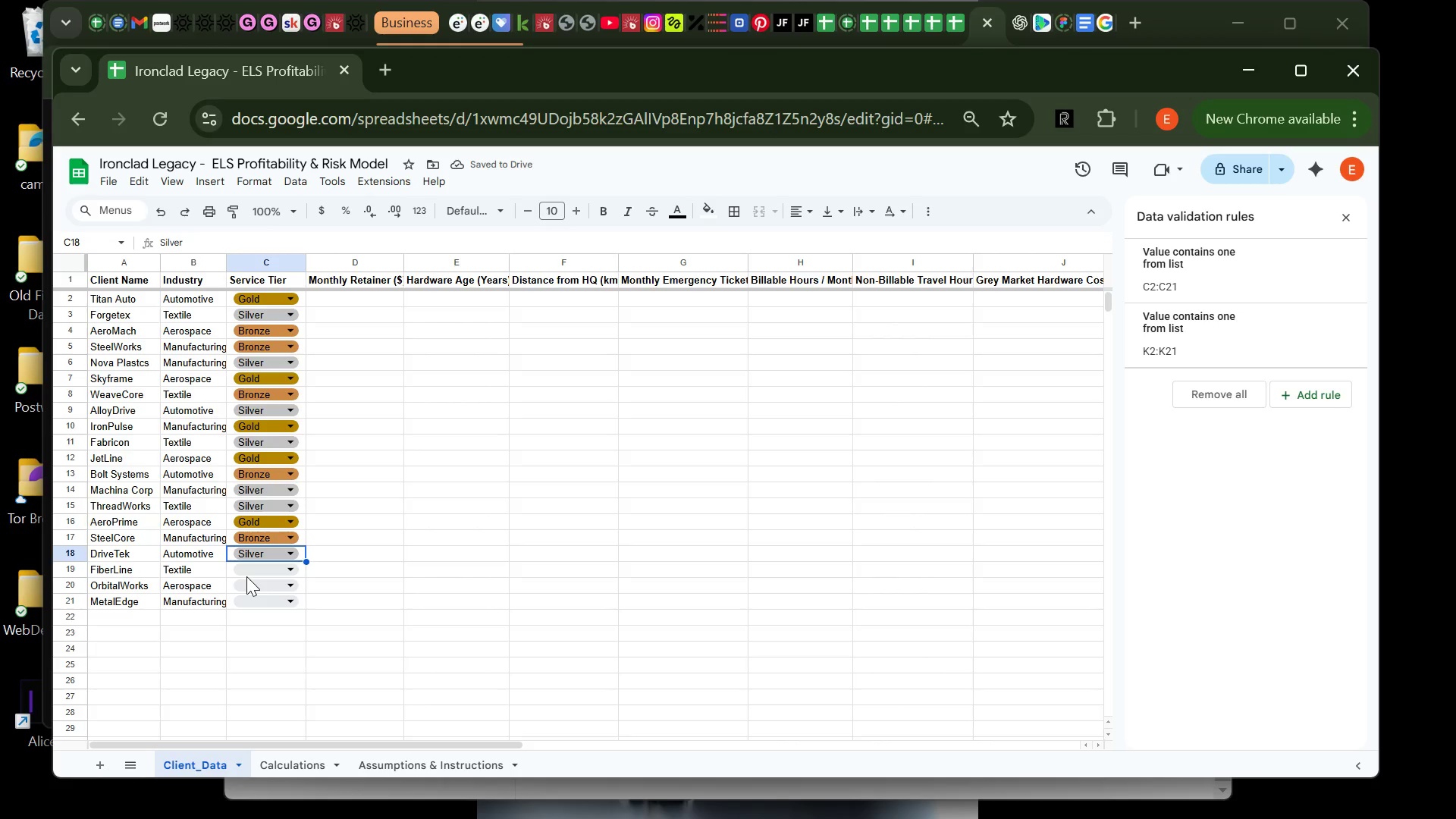 
left_click([244, 573])
 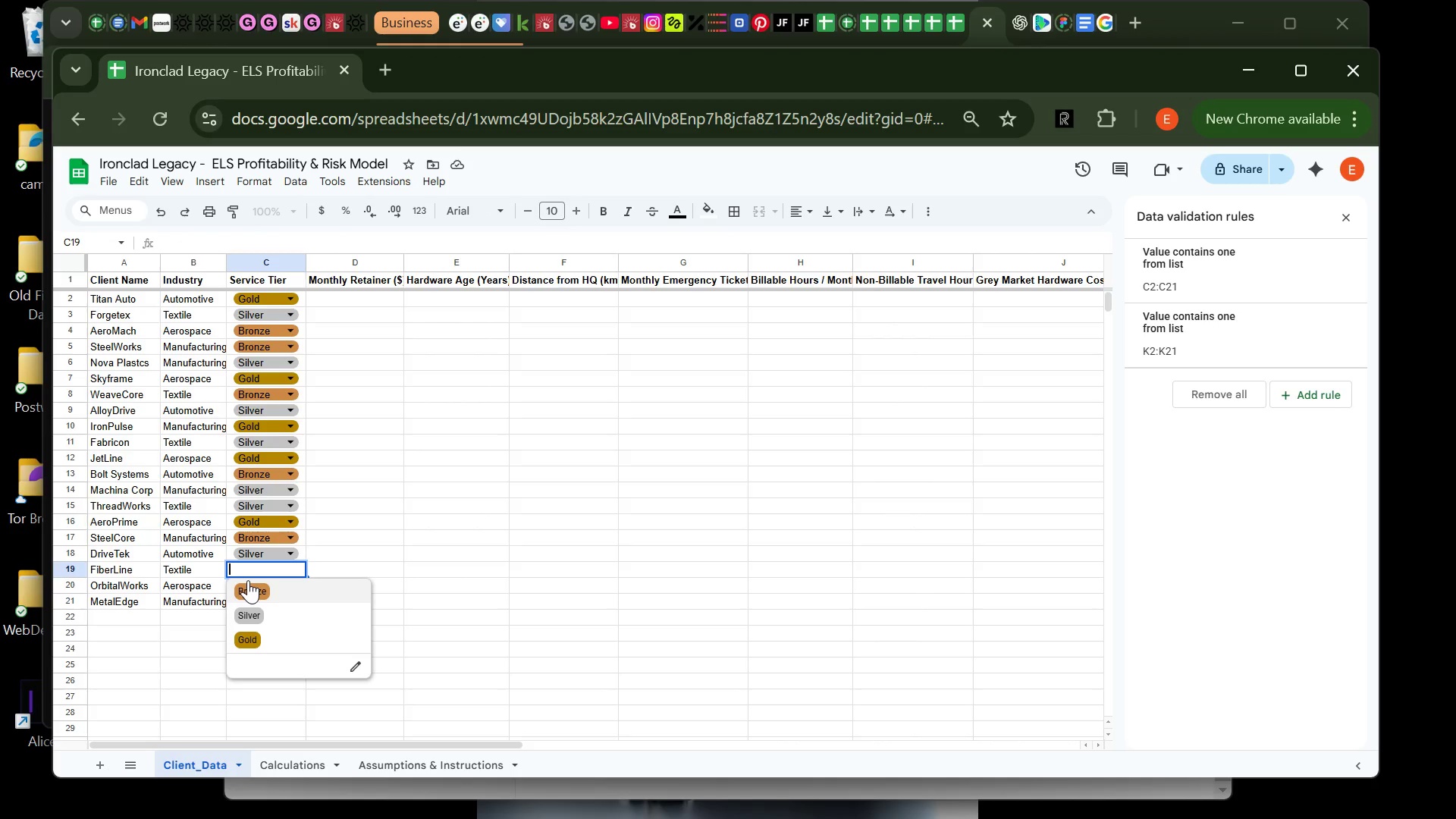 
left_click([248, 580])
 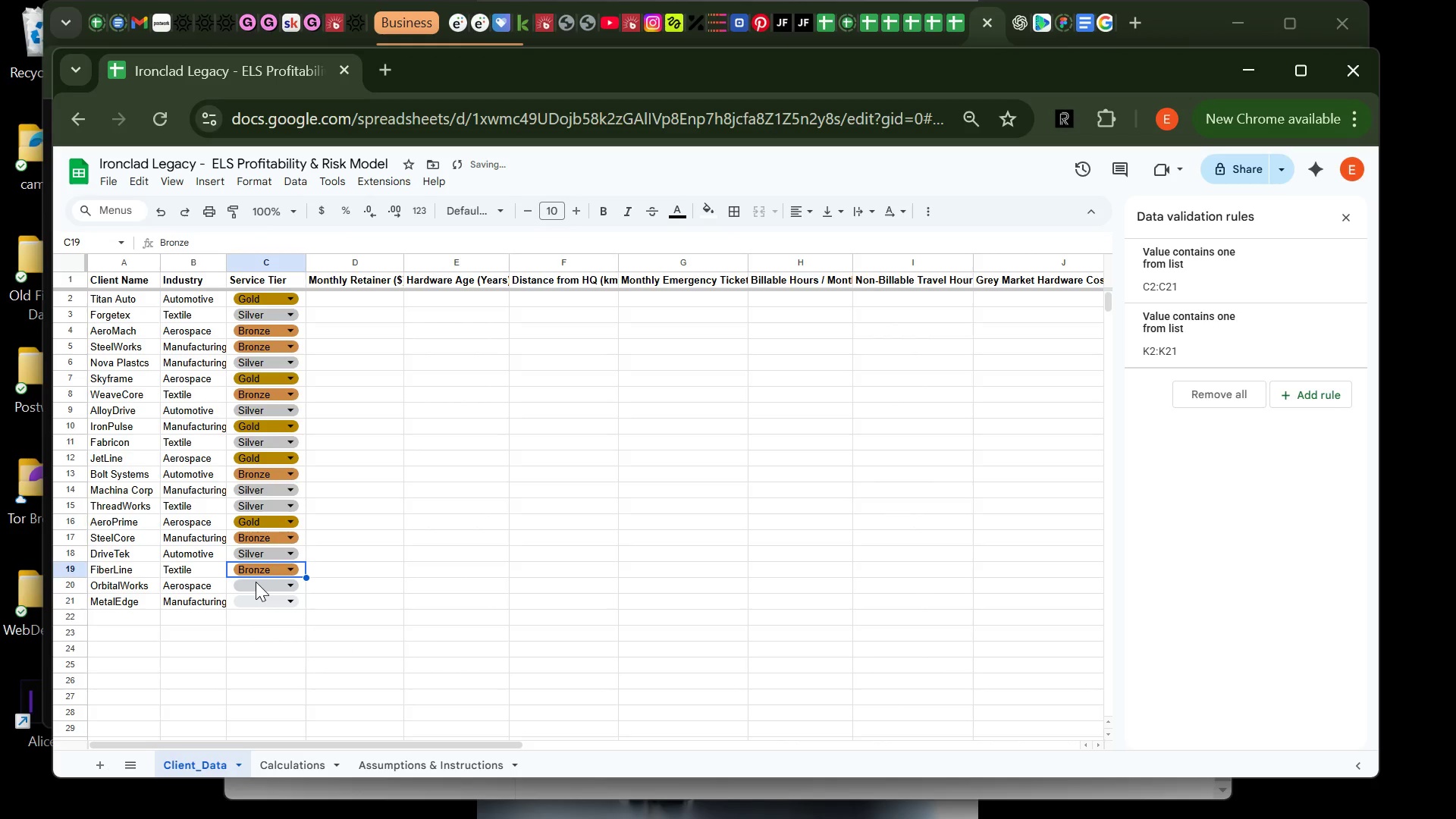 
left_click([256, 582])
 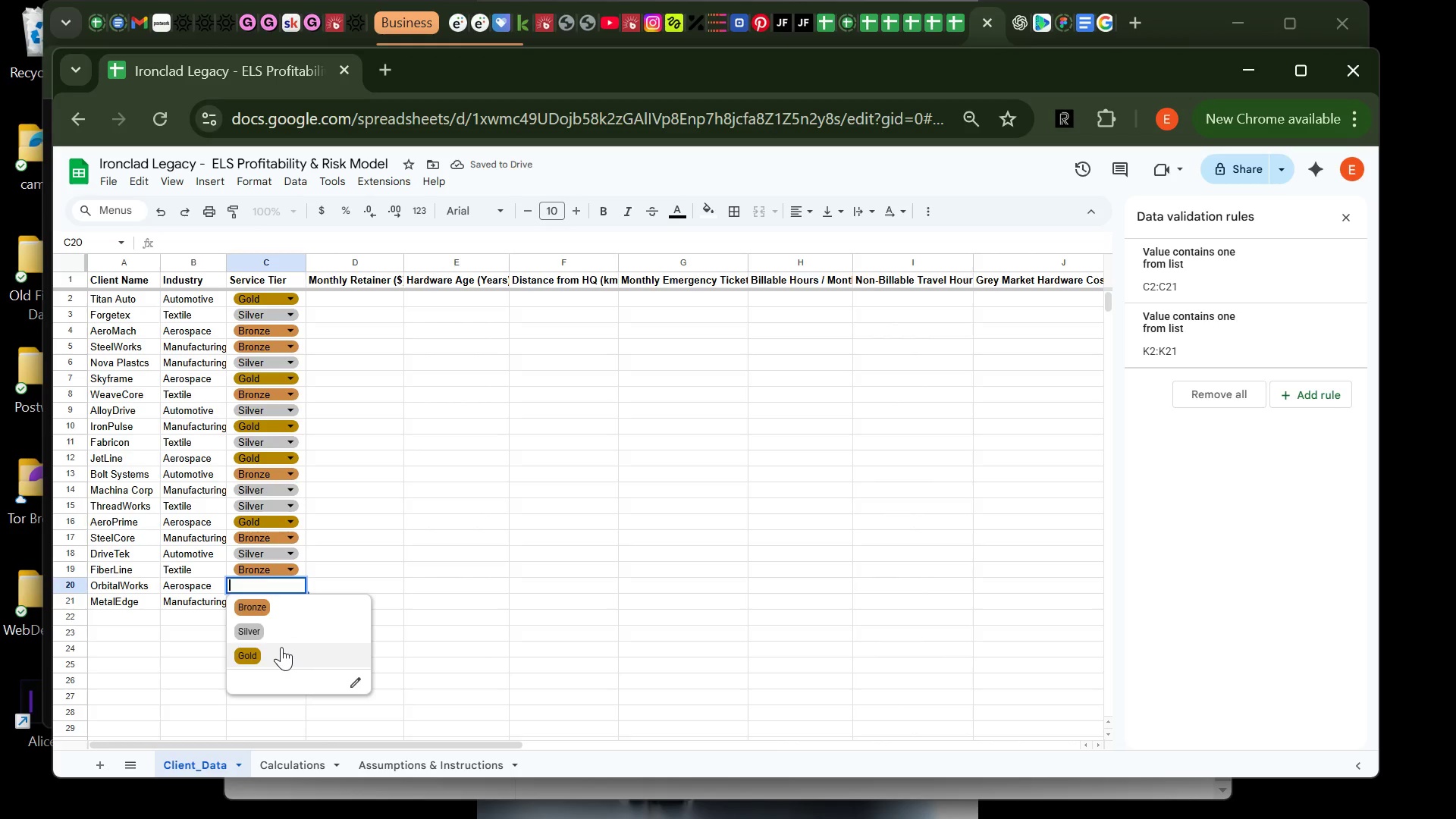 
left_click([281, 647])
 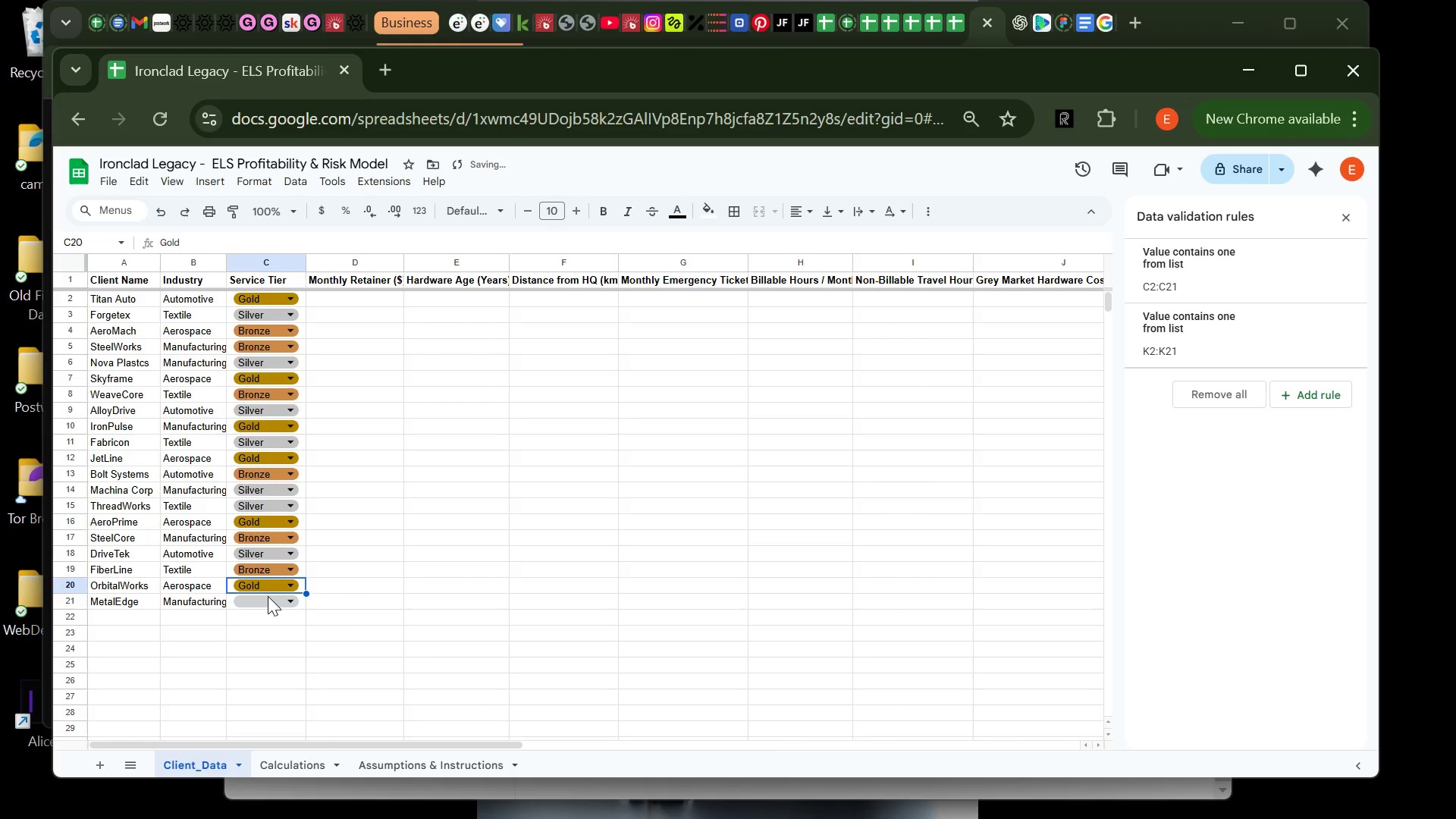 
left_click([268, 596])
 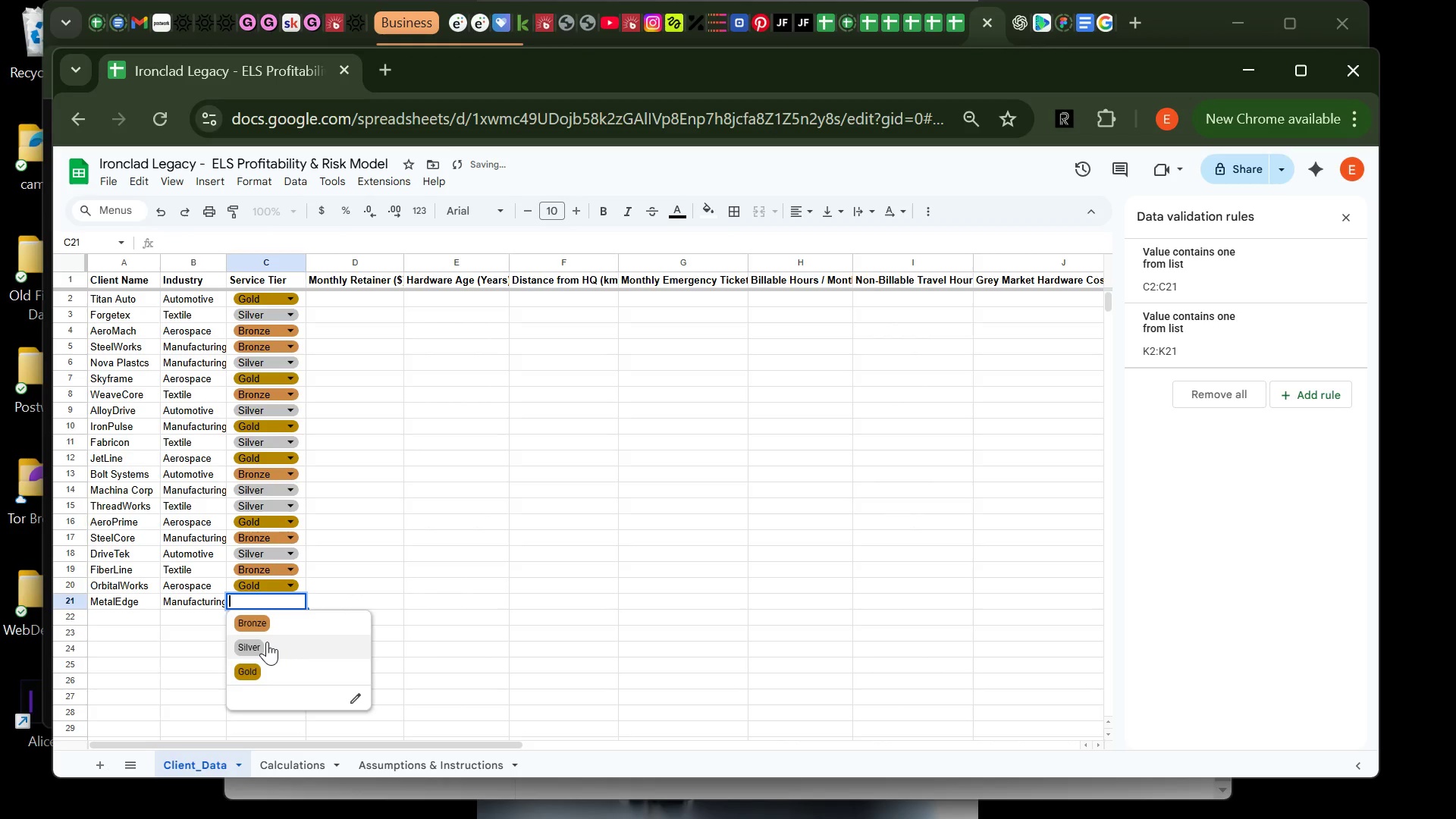 
left_click([267, 642])
 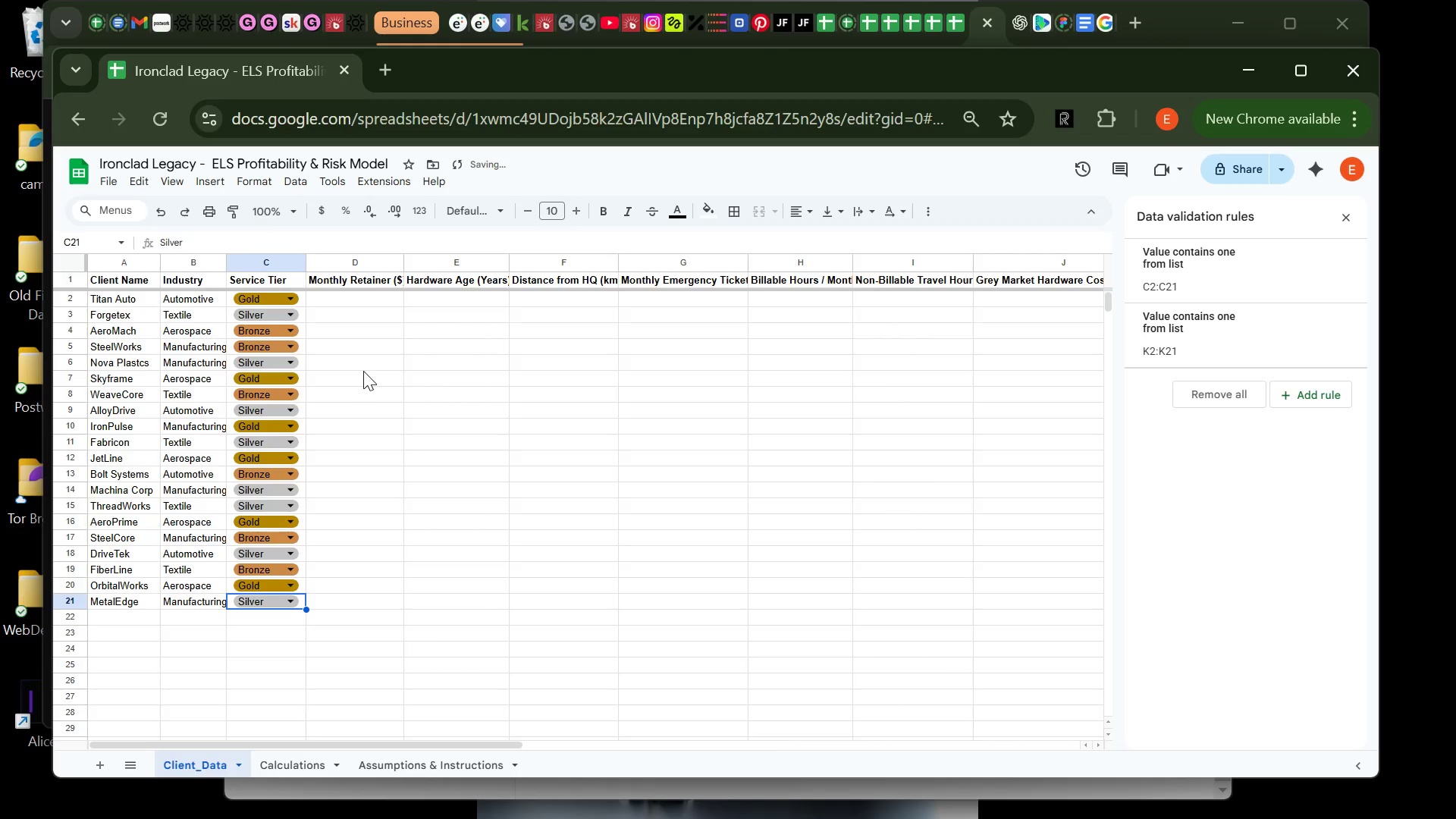 
left_click([363, 371])
 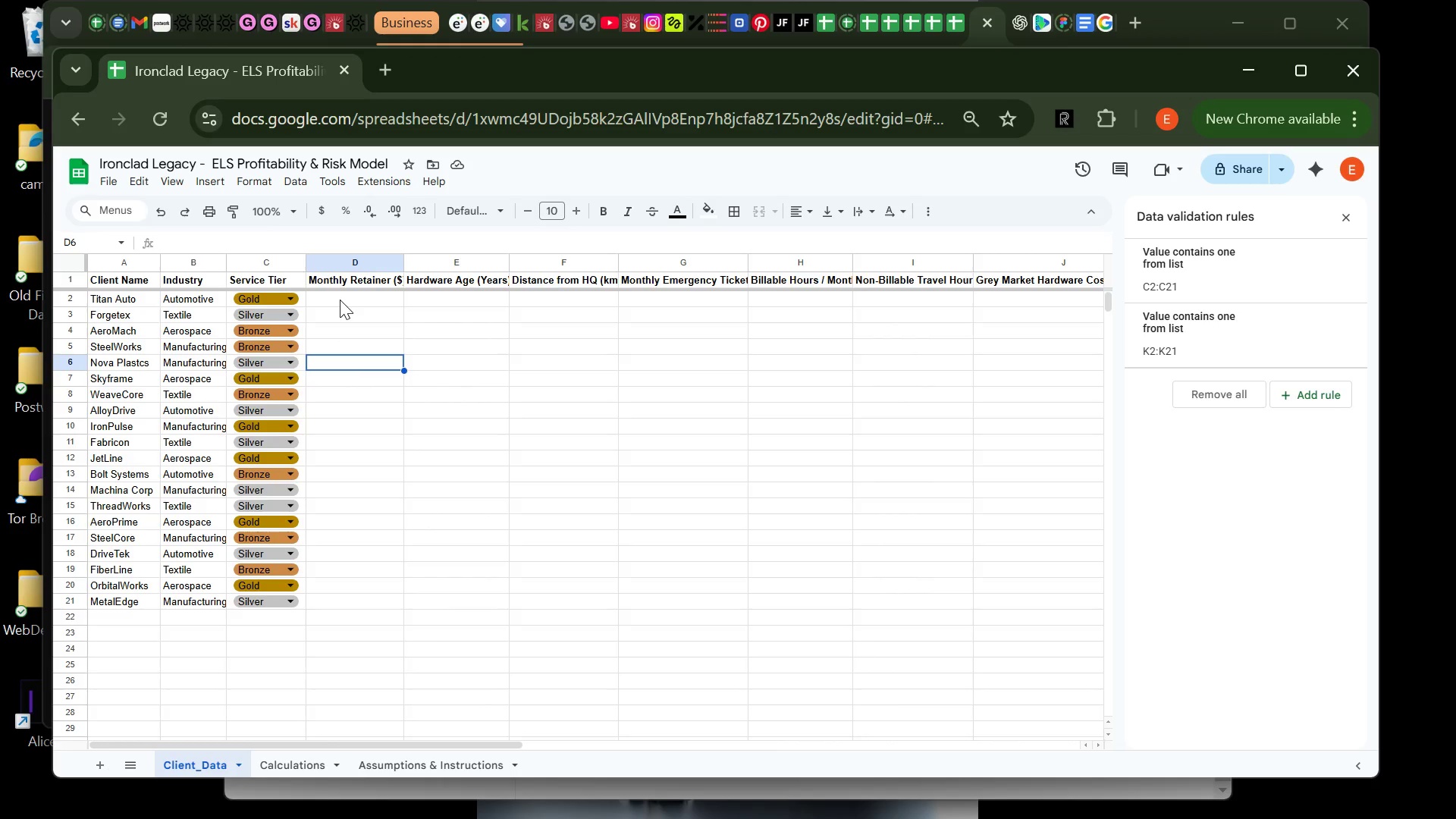 
wait(6.42)
 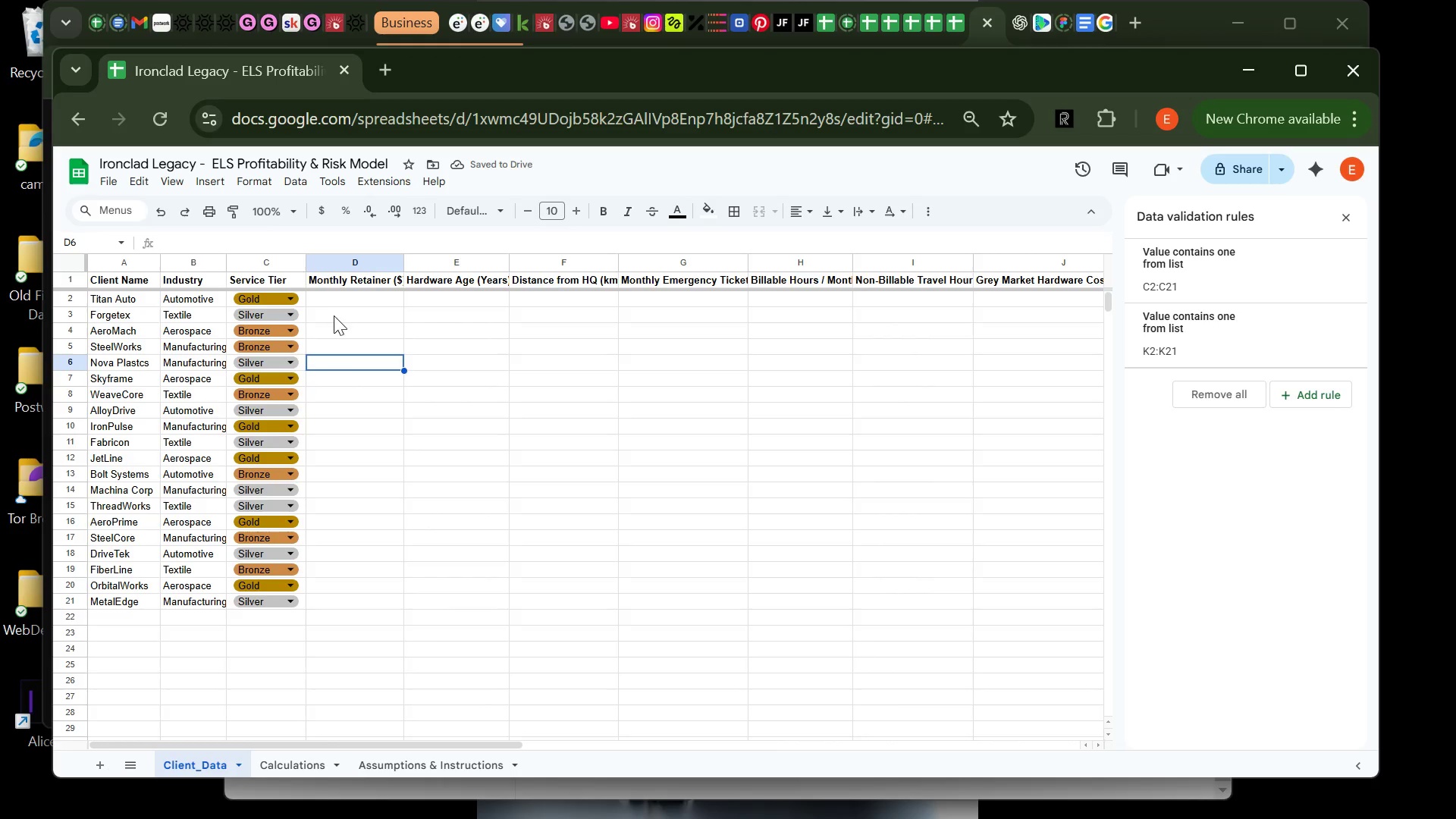 
left_click([340, 300])
 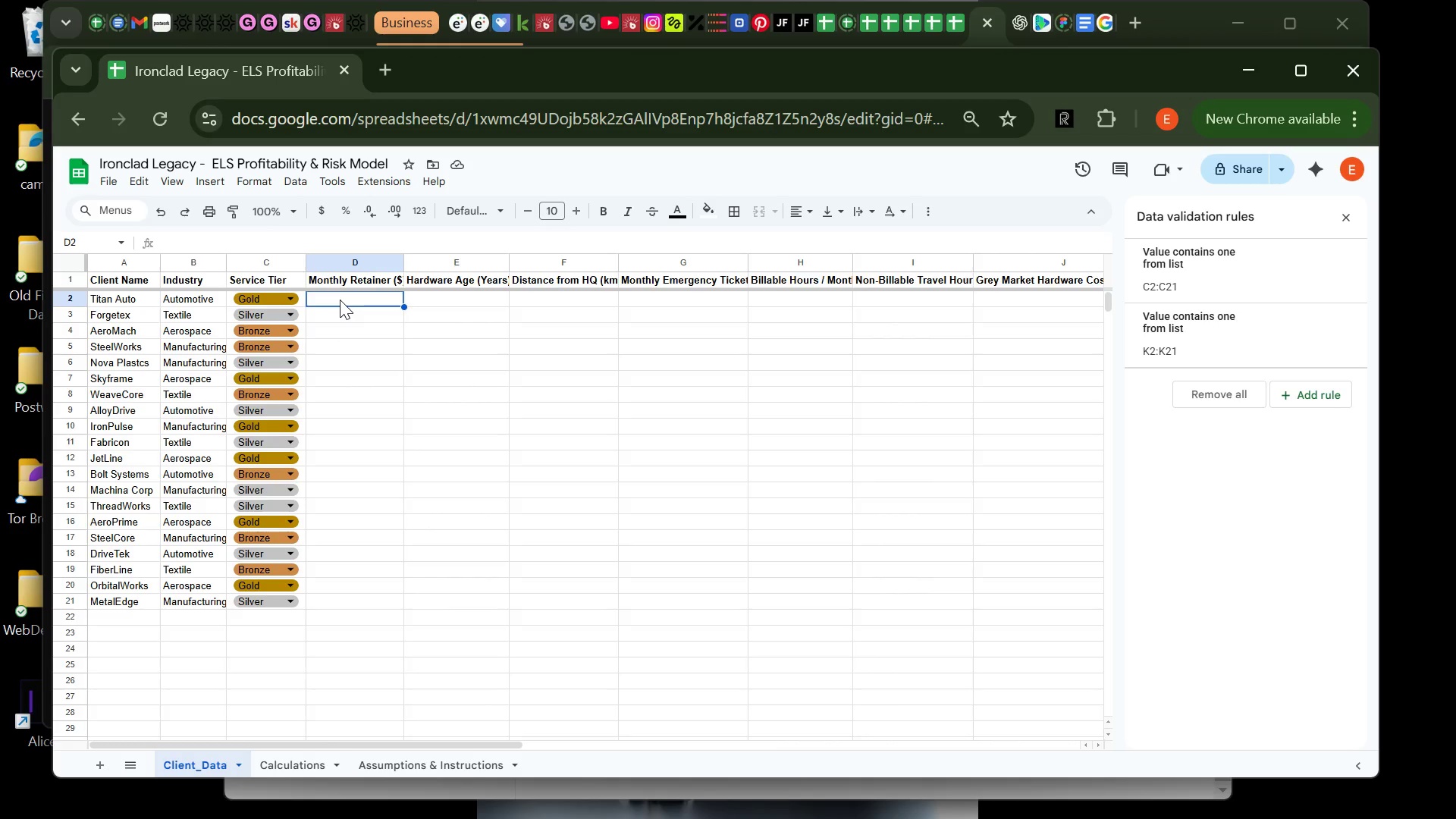 
type(8500)
key(Tab)
type(22)
key(Tab)
type(320)
key(Tab)
type(7)
key(Tab)
type(40)
key(Tab)
type(2)
key(Tab)
type(800)
 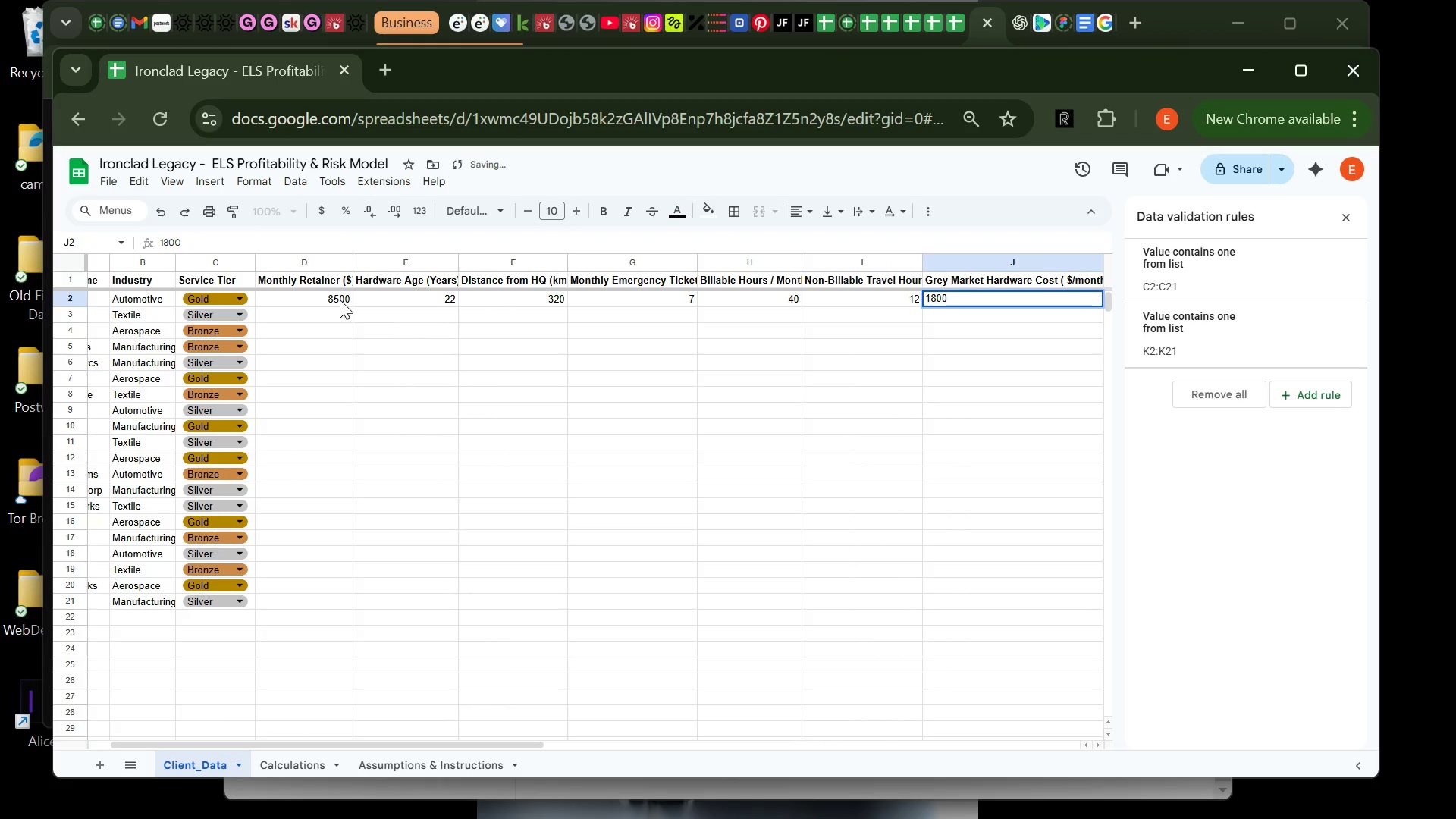 
hold_key(key=1, duration=1.31)
 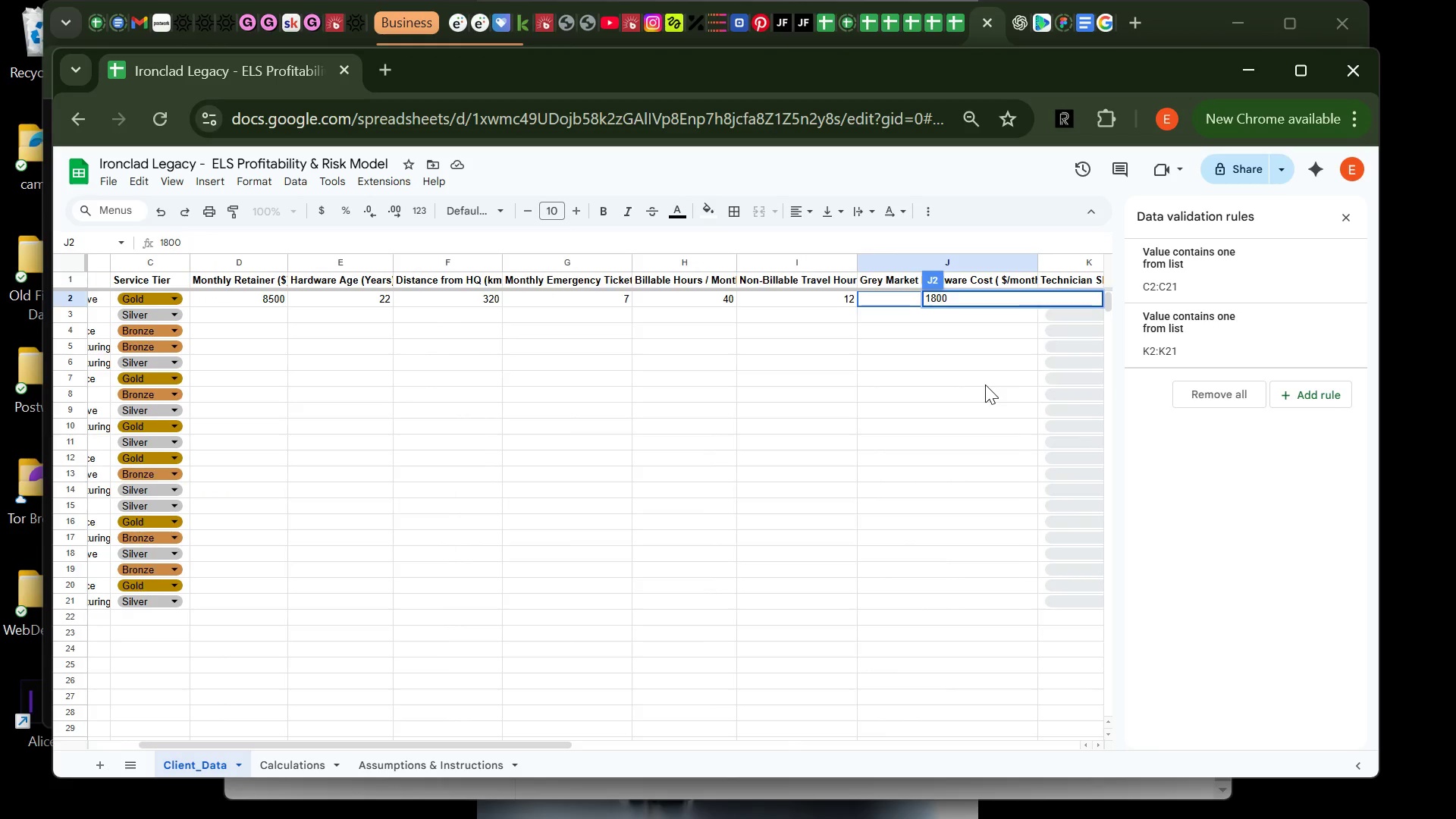 
wait(12.11)
 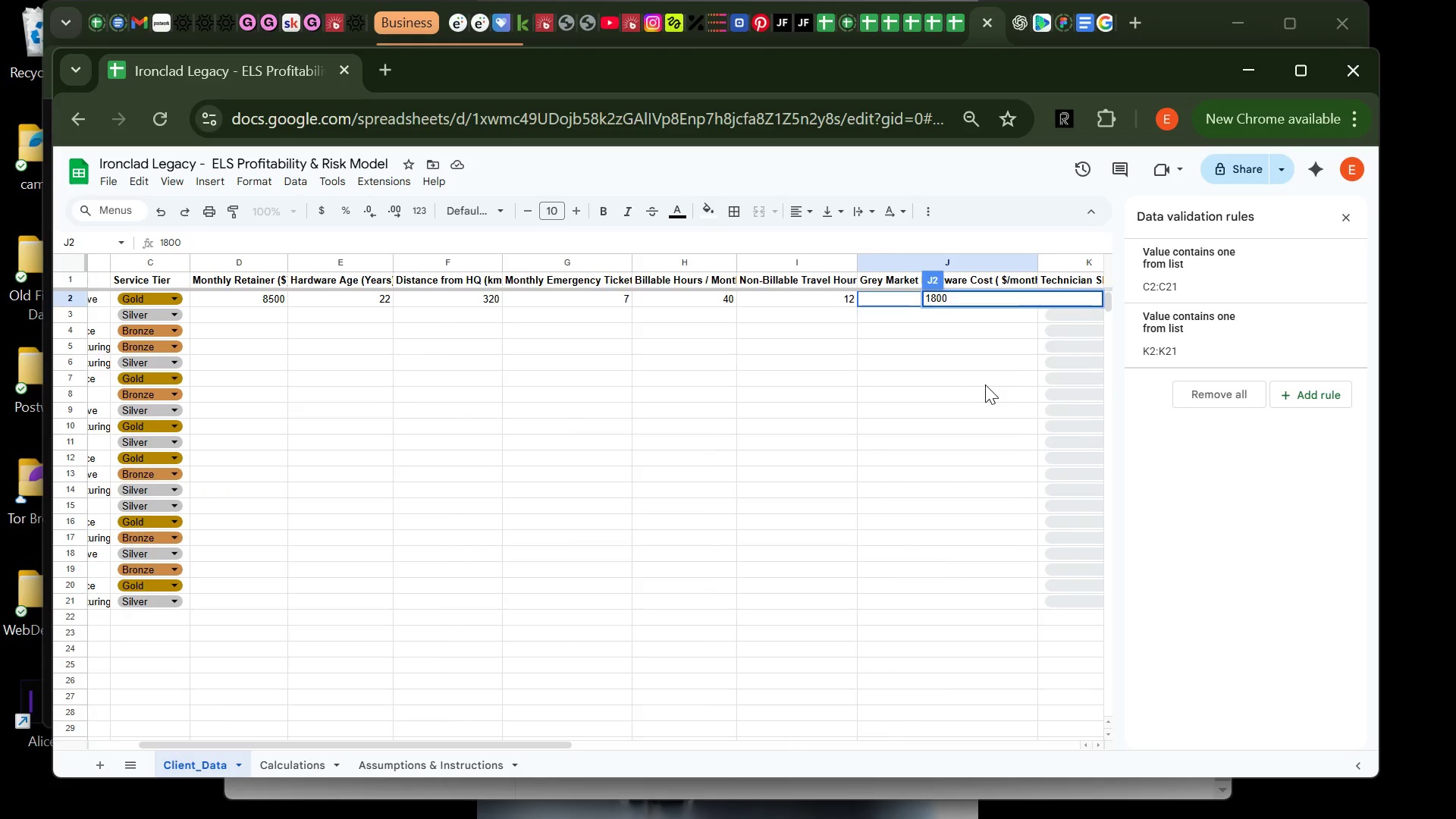 
key(Enter)
 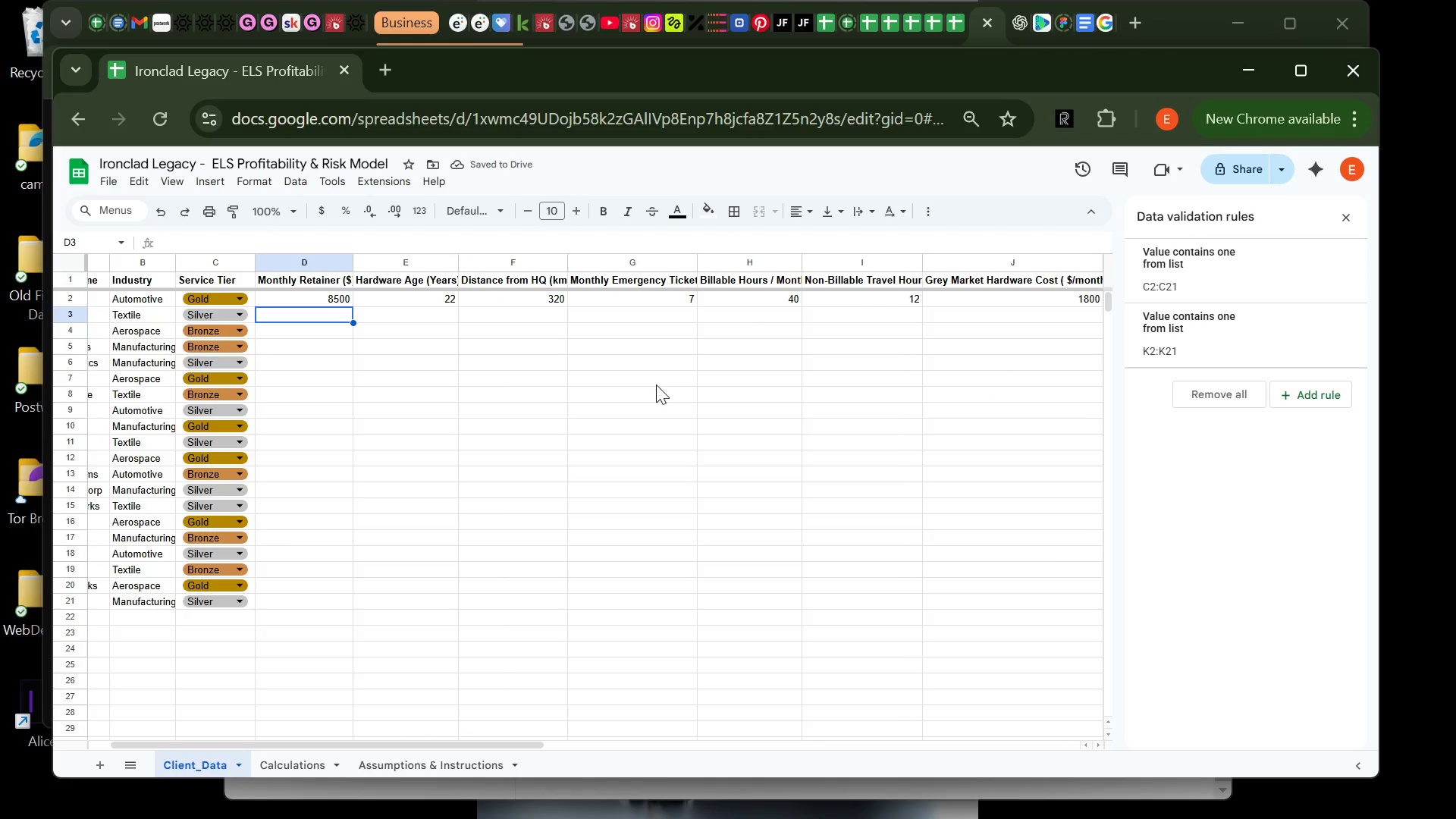 
type(6200)
key(Tab)
type(18)
key(Tab)
type(210)
key(Tab)
type(5)
key(Tab)
type(32)
key(Tab)
type(10)
key(Tab)
type(1200)
 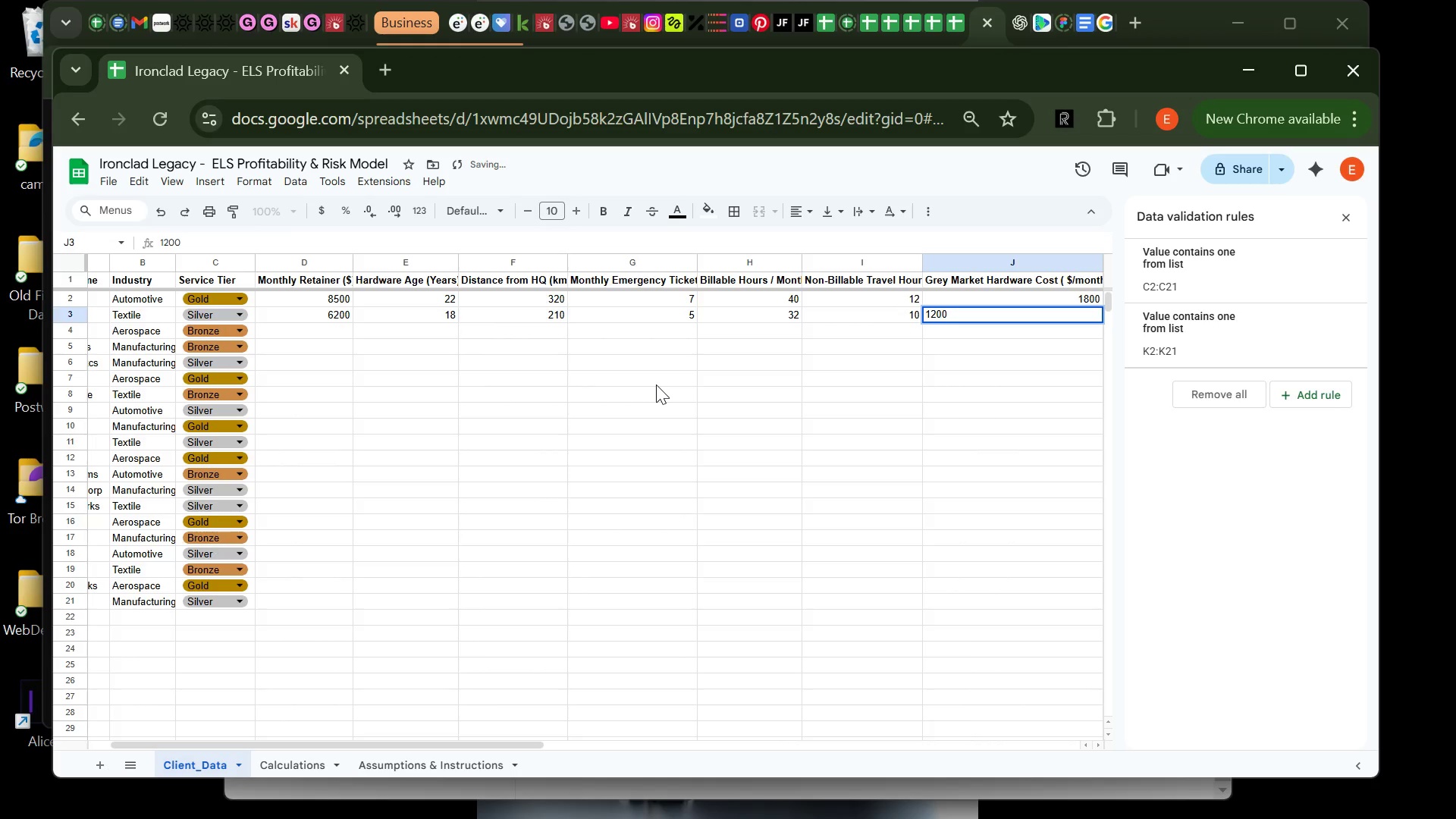 
key(Enter)
 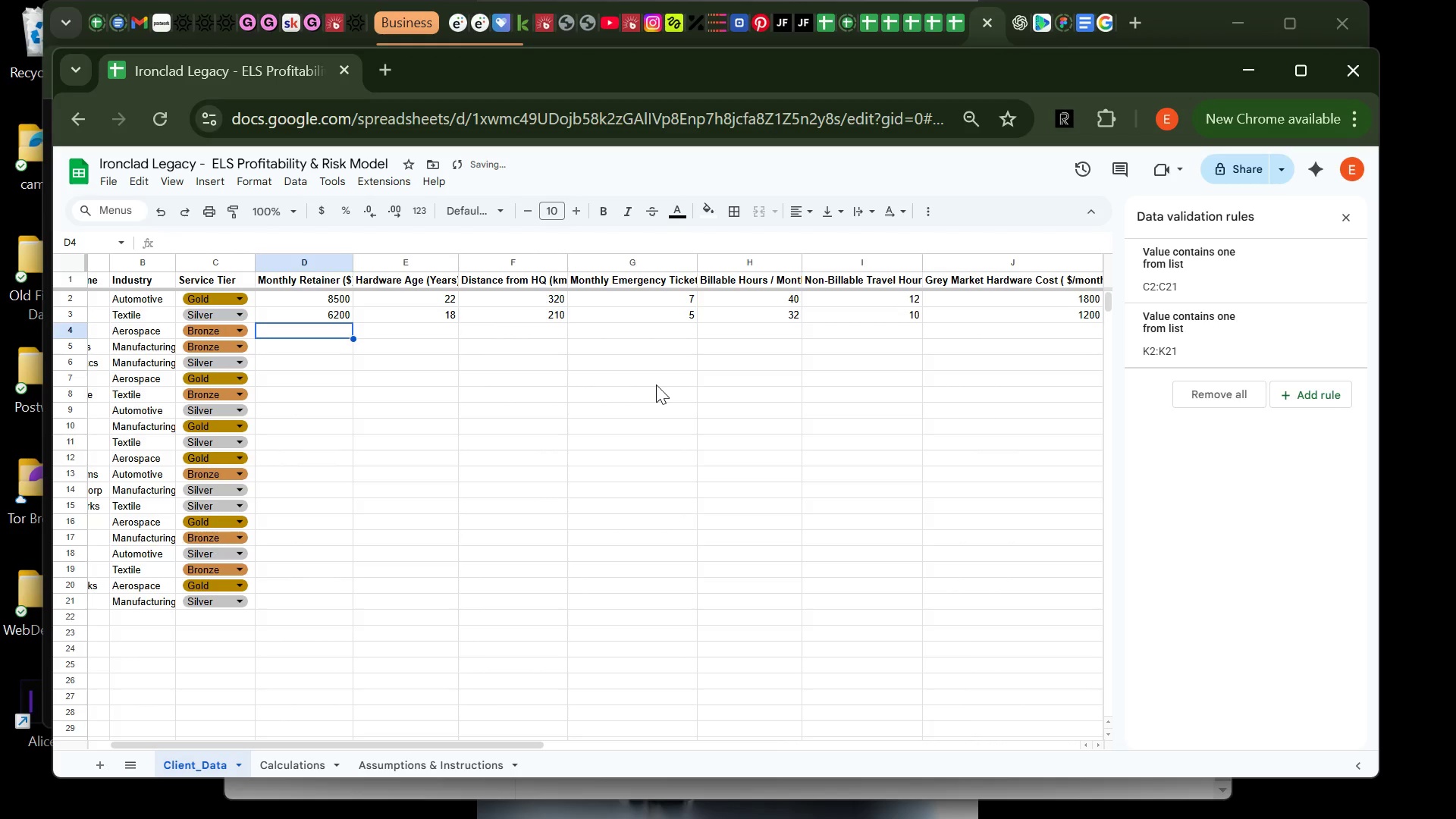 
type(9400)
key(Tab)
type(27)
key(Tab)
type(600)
 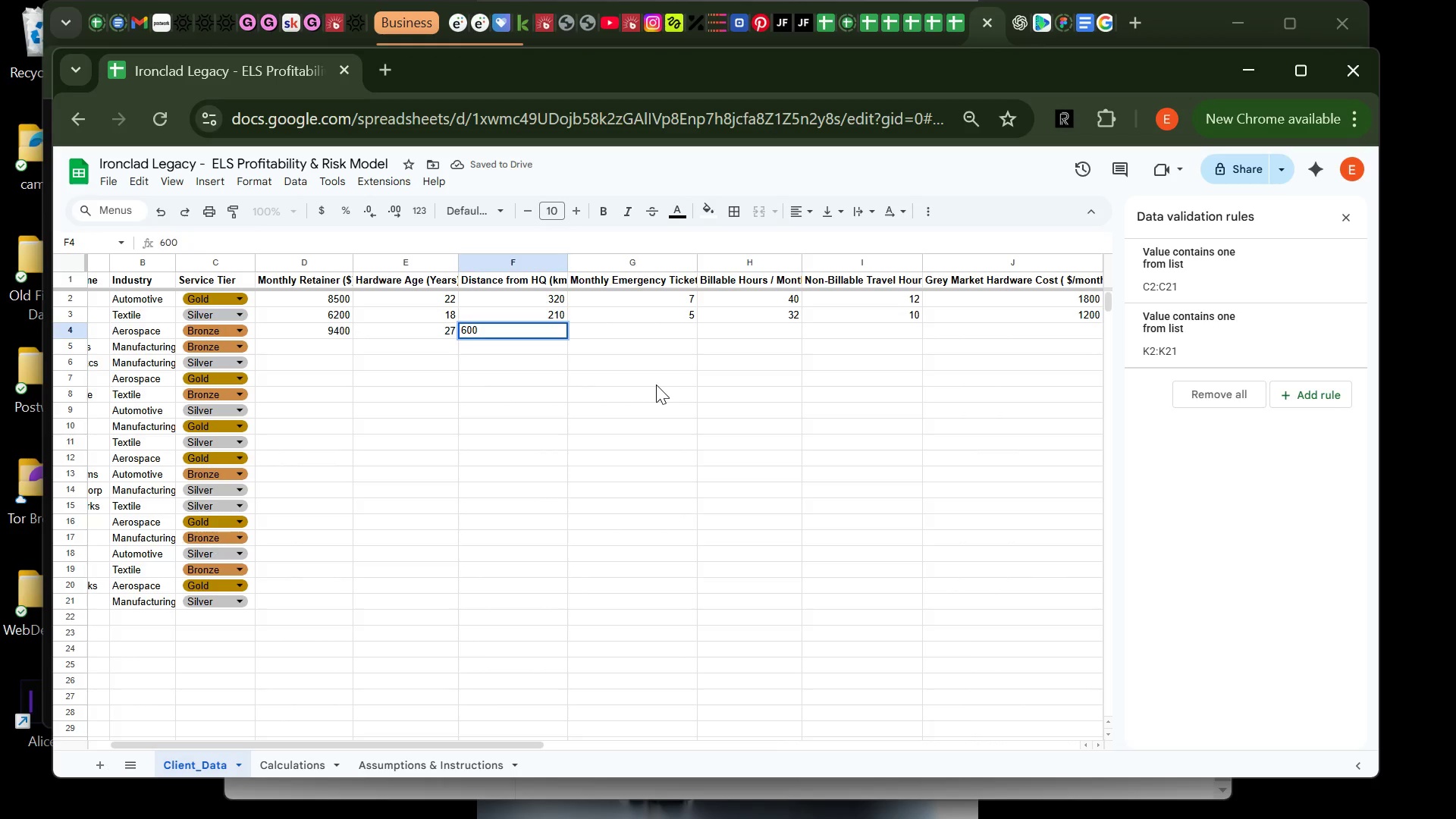 
key(Tab)
type(9)
key(Tab)
type(46)
key(Tab)
type(16)
key(Tab)
type(2400)
key(Tab)
 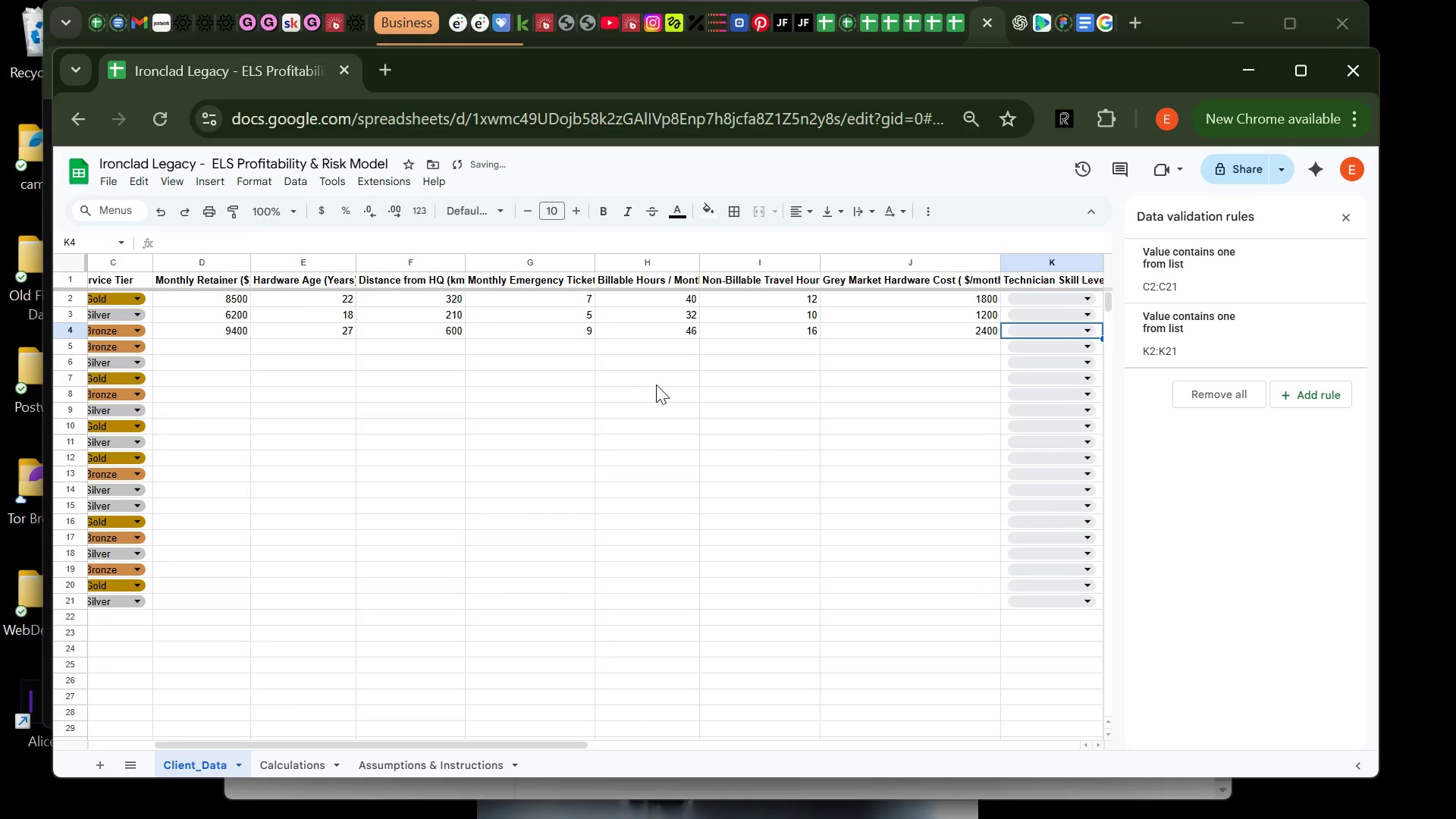 
key(Enter)
 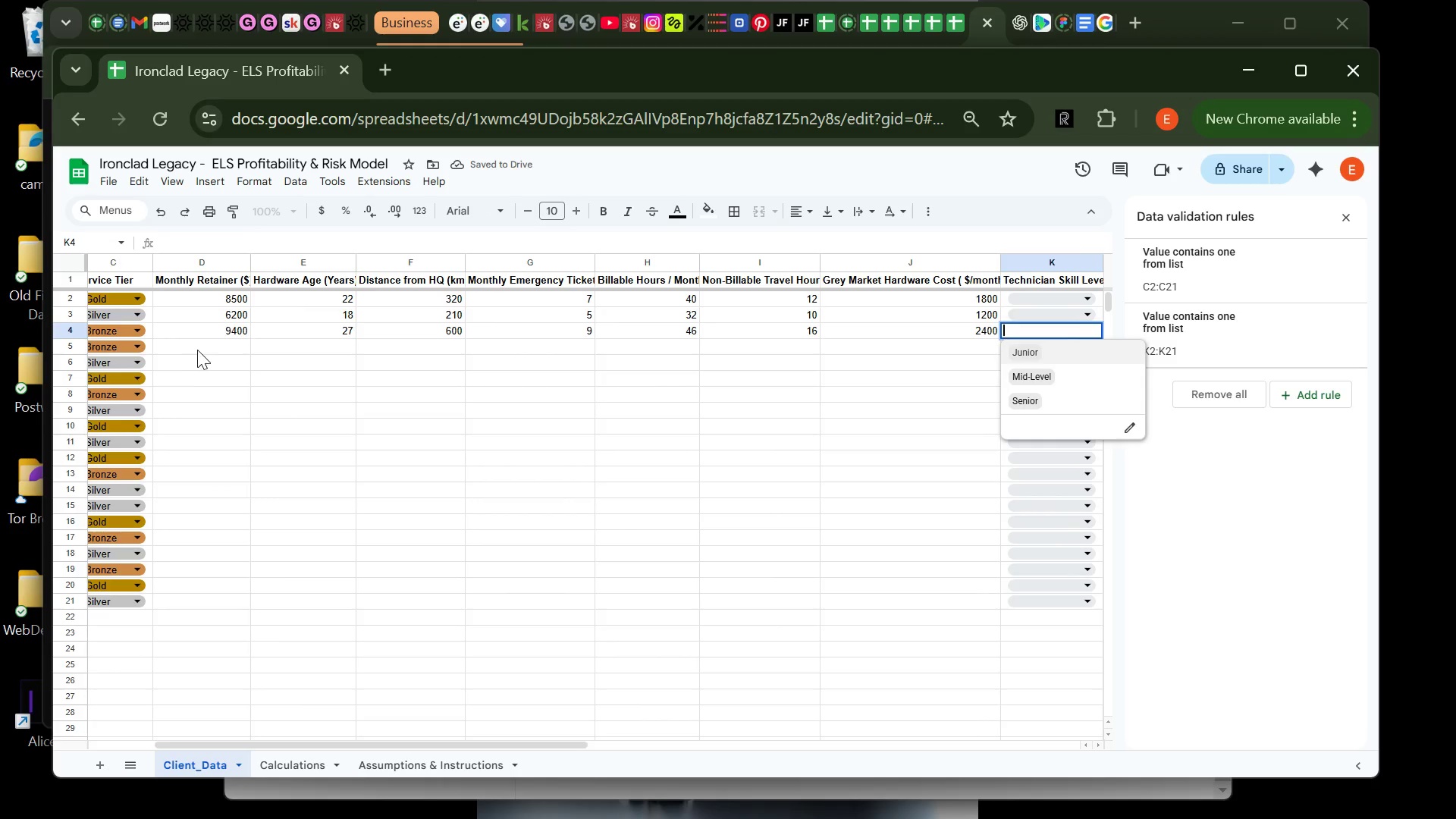 
left_click([200, 350])
 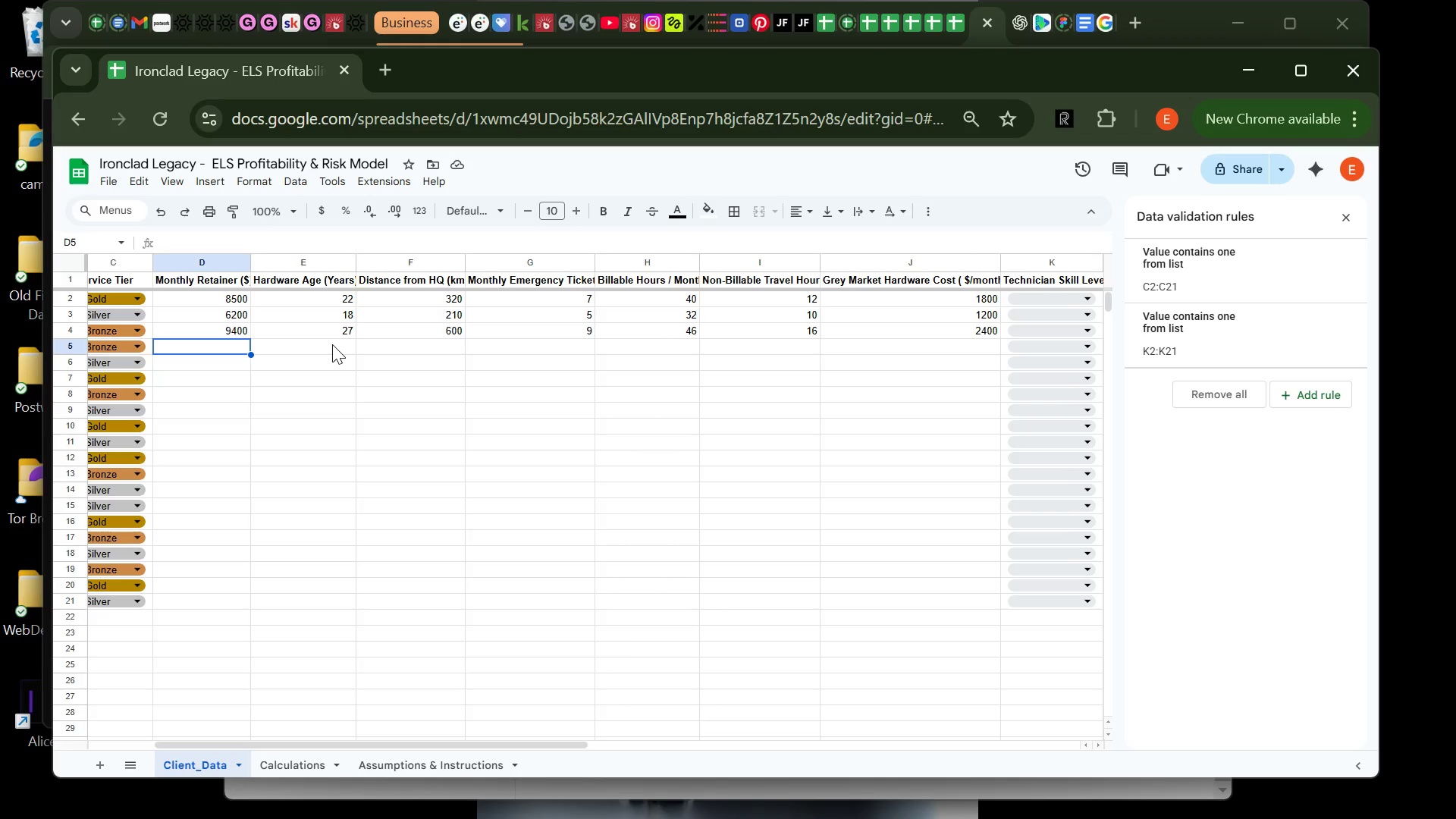 
type(3800)
key(Tab)
type(14)
key(Tab)
type(1)
key(Tab)
type(40)
key(Tab)
type(3)
key(Tab)
type(22)
key(Tab)
type(6)
key(Tab)
type(600)
 